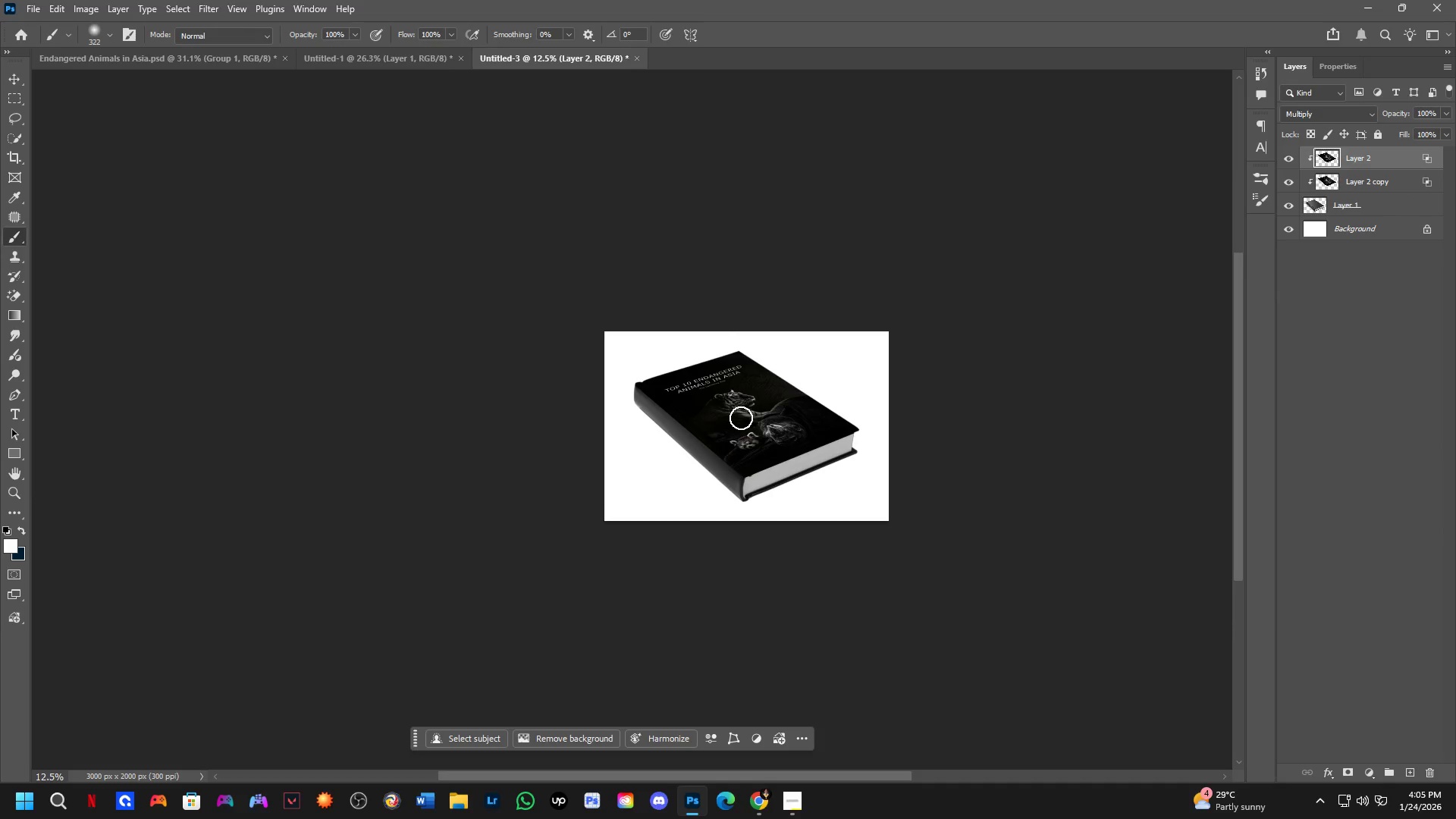 
key(Shift+ShiftLeft)
 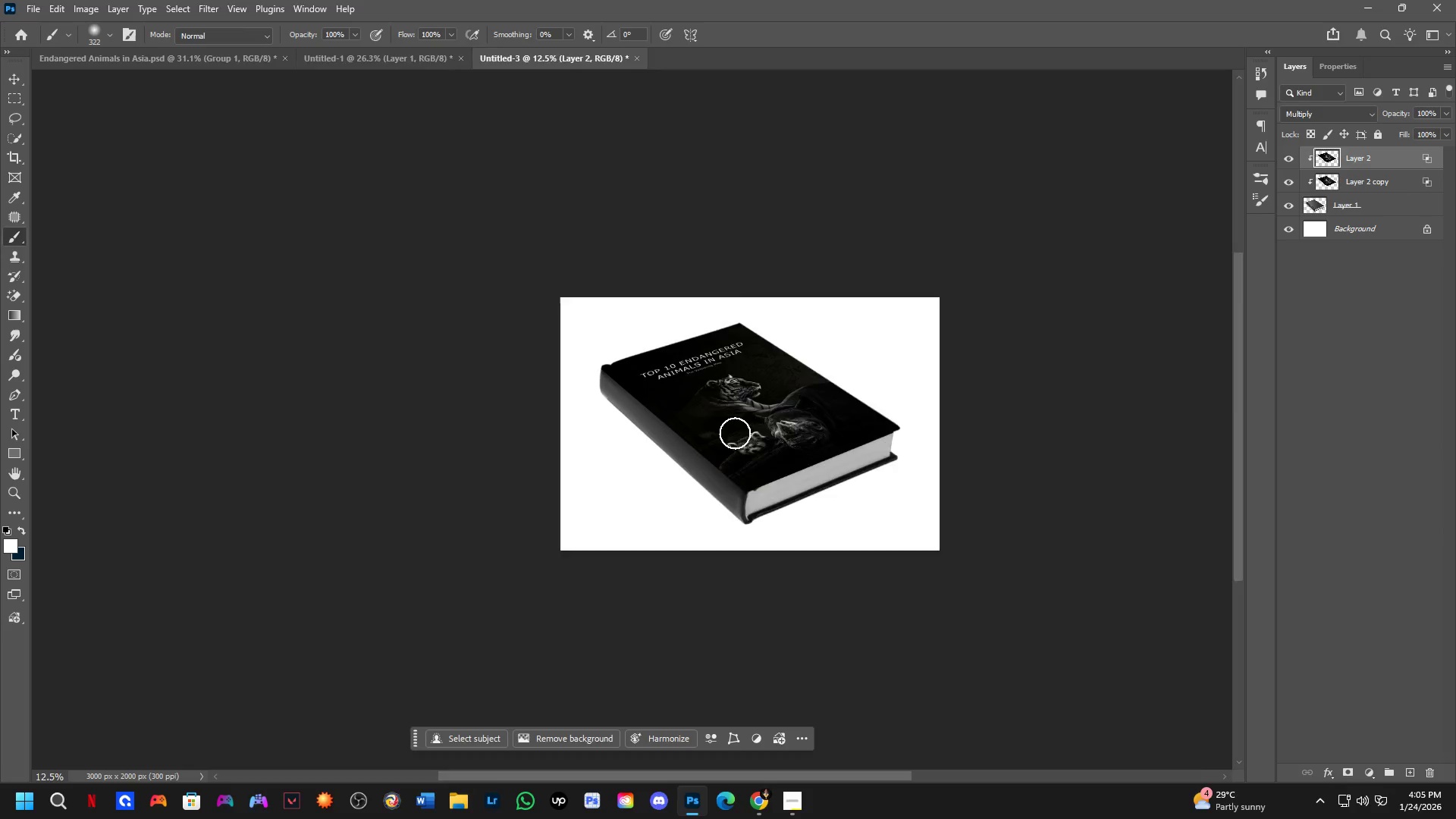 
scroll: coordinate [734, 433], scroll_direction: up, amount: 4.0
 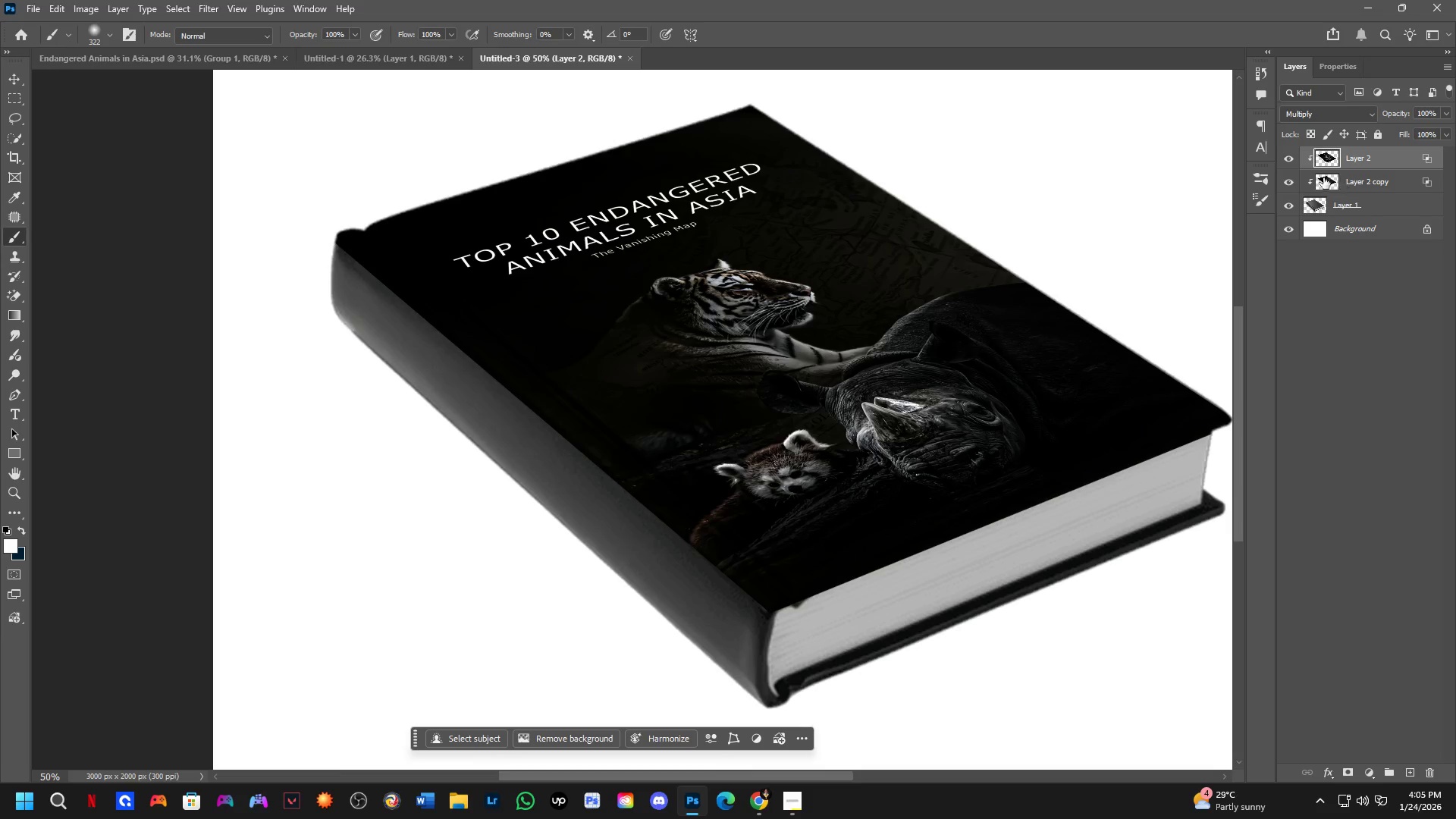 
key(Backspace)
 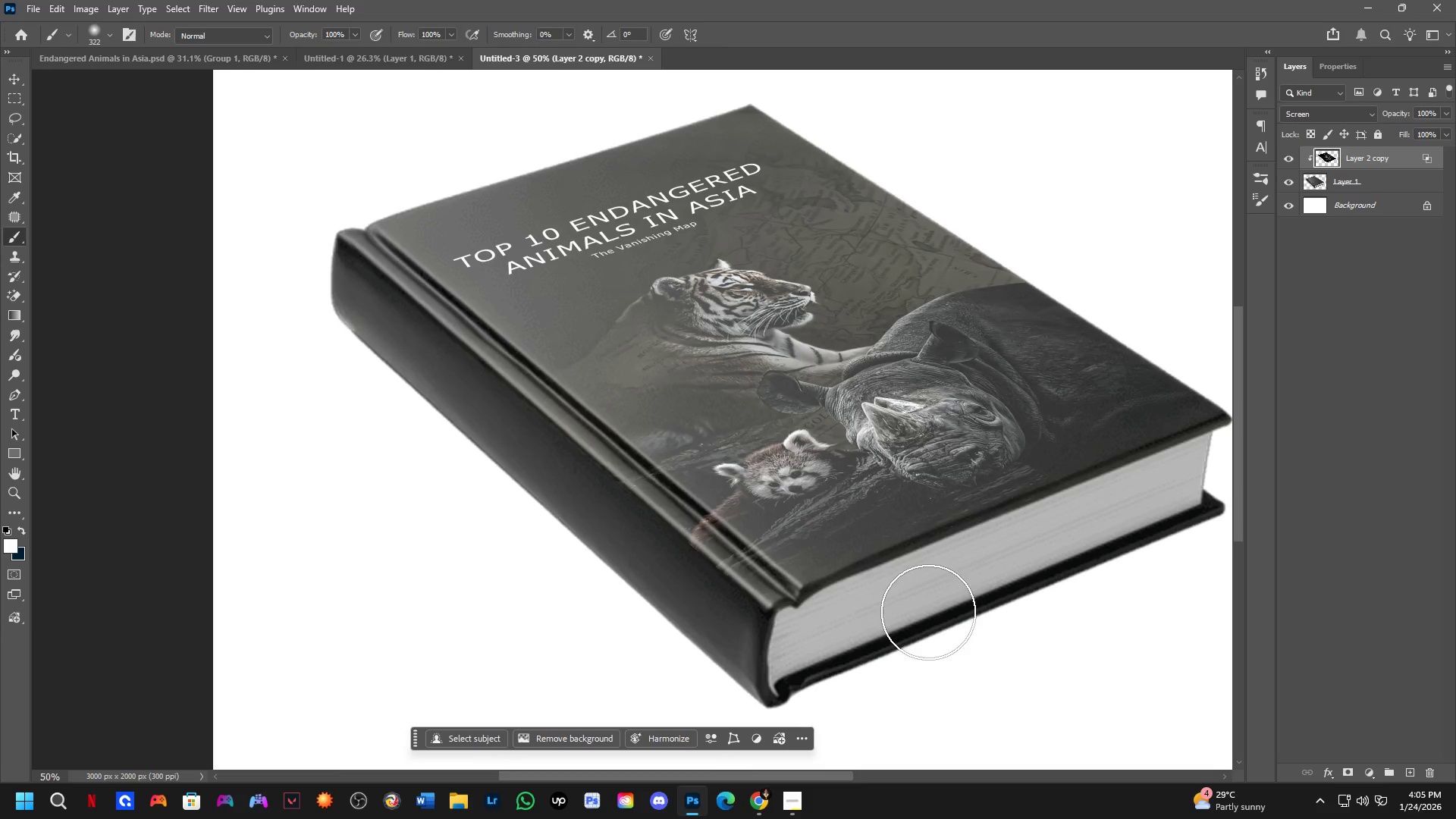 
hold_key(key=Space, duration=0.66)
 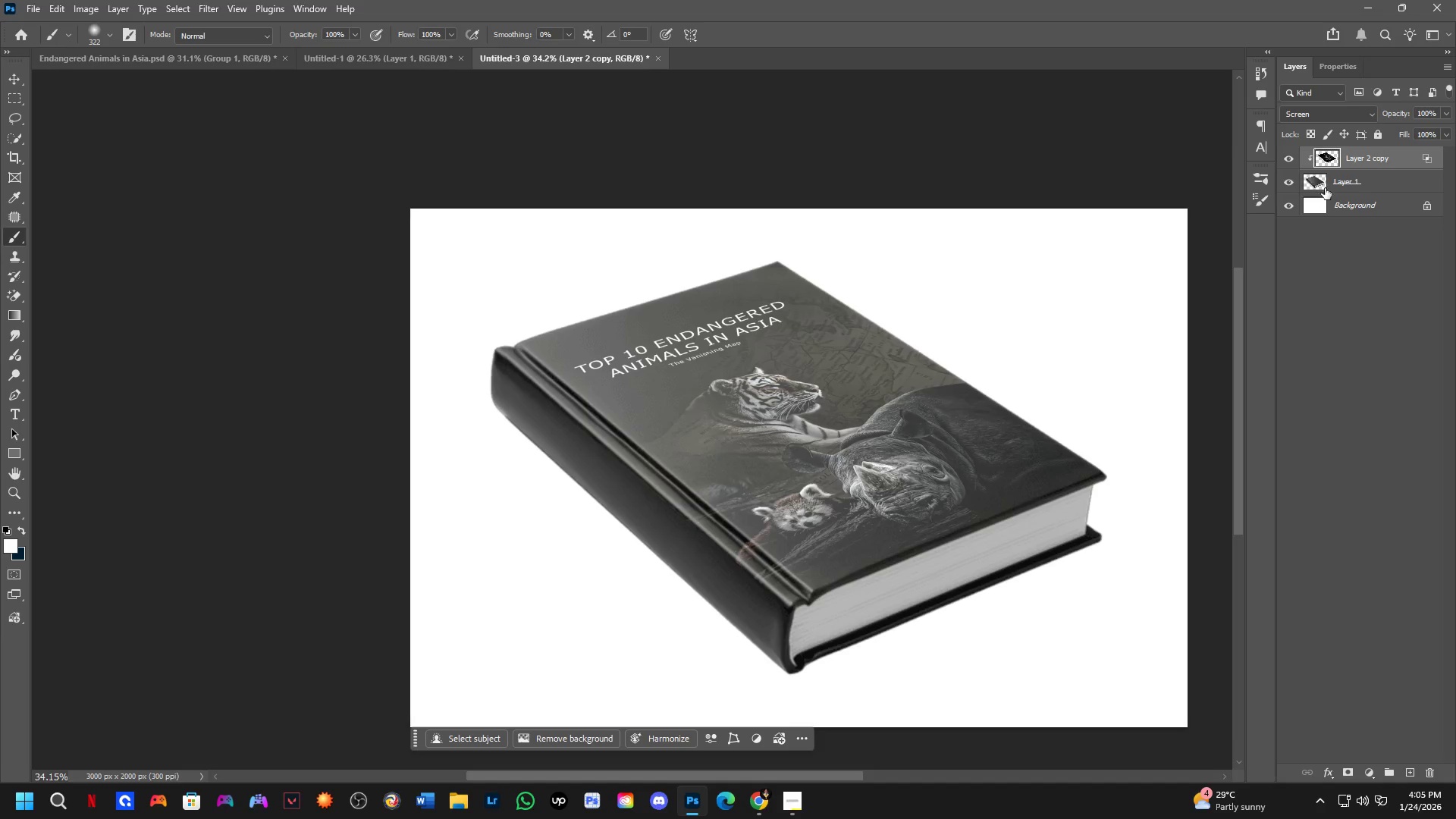 
scroll: coordinate [905, 593], scroll_direction: down, amount: 4.0
 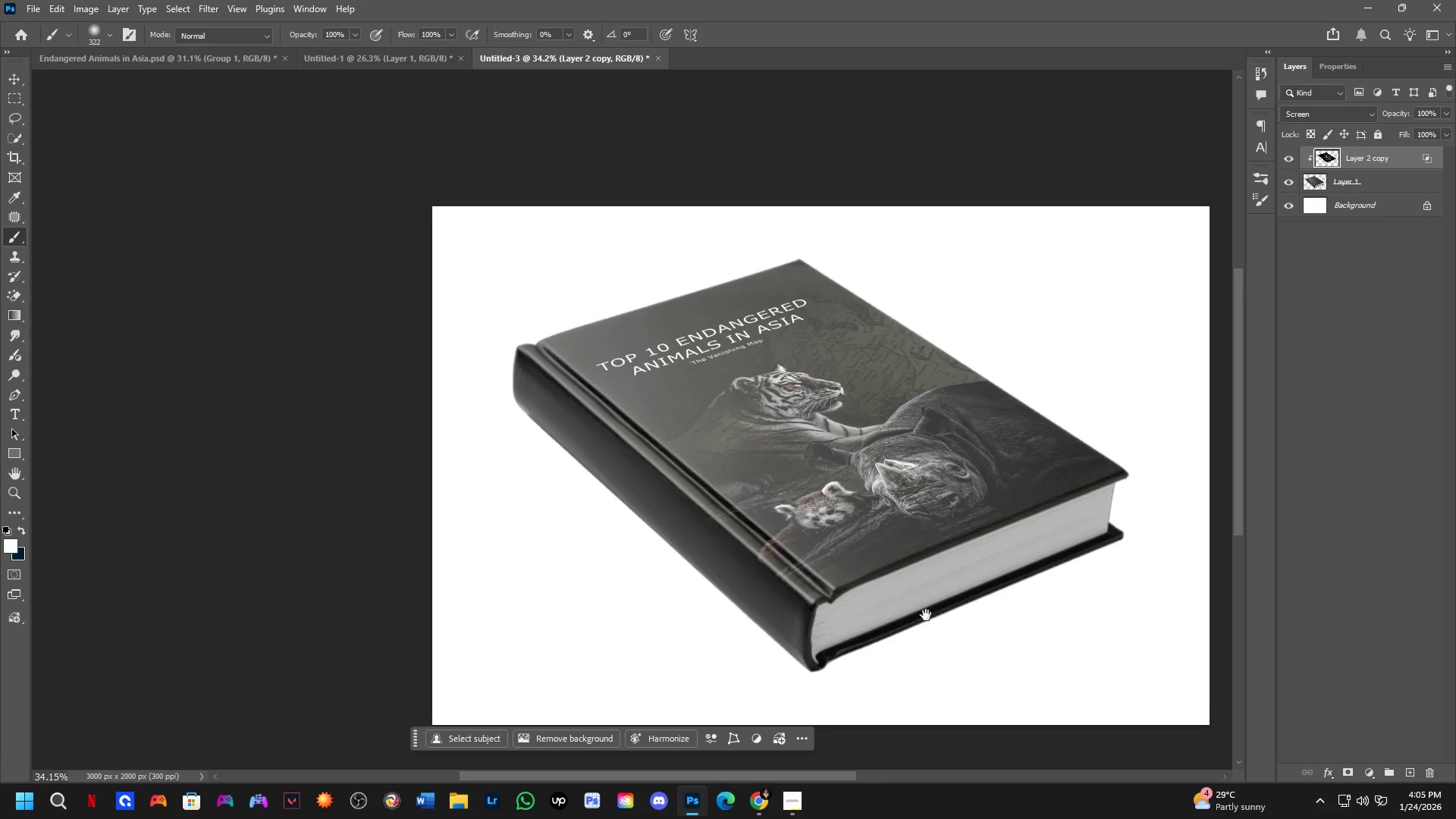 
left_click_drag(start_coordinate=[926, 615], to_coordinate=[904, 617])
 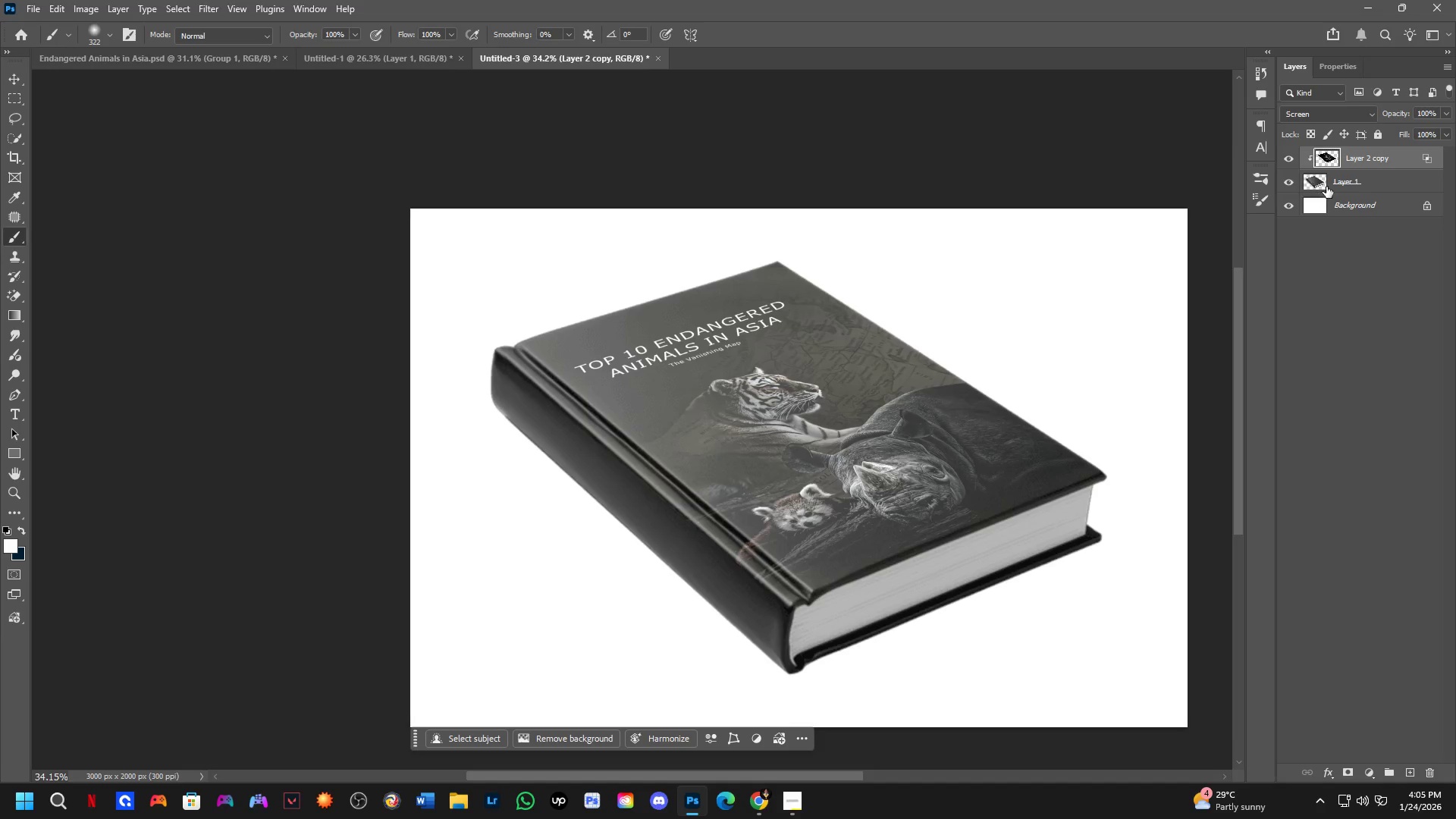 
key(Control+J)
 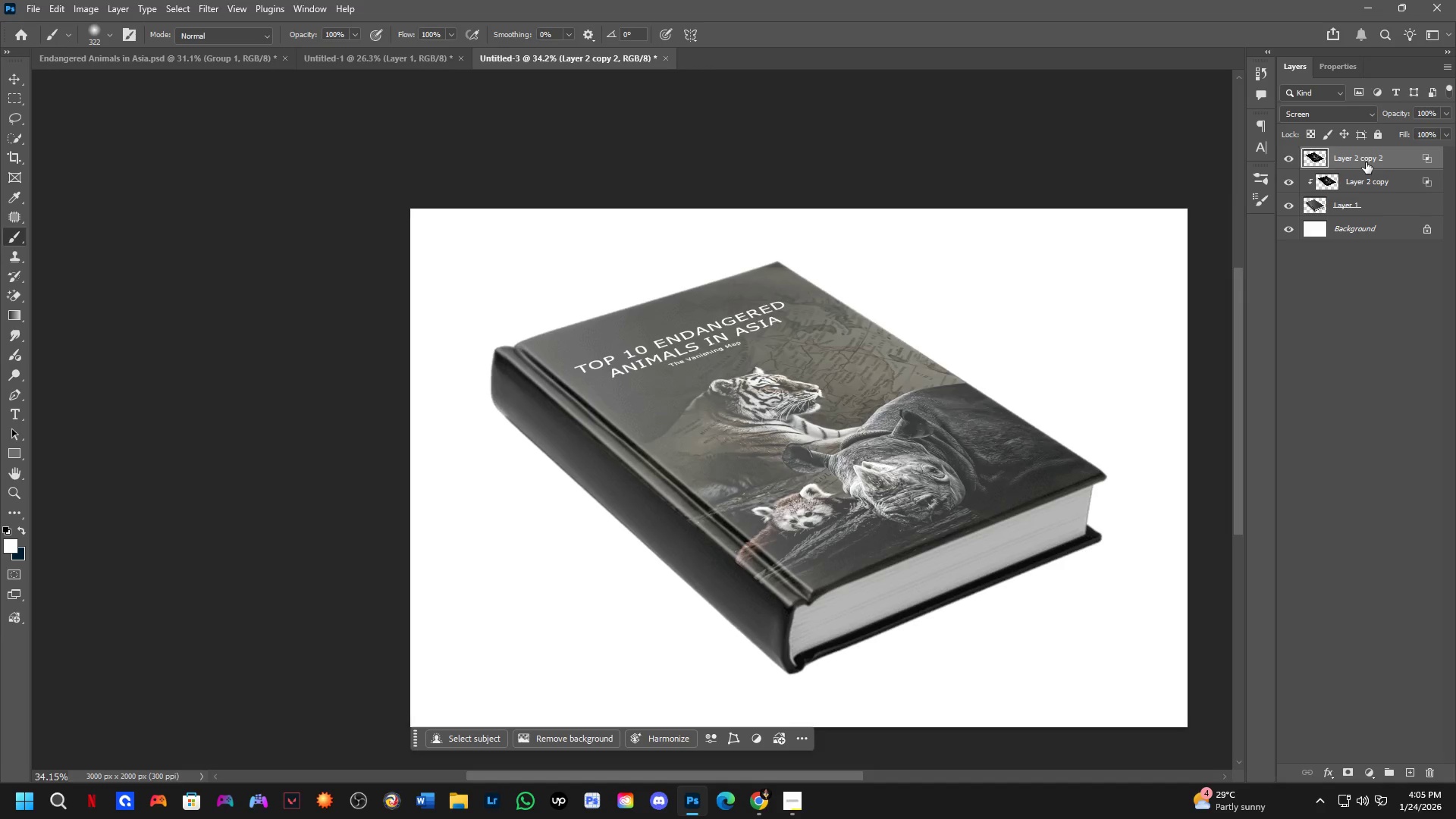 
hold_key(key=AltLeft, duration=0.47)
left_click([1382, 172])
 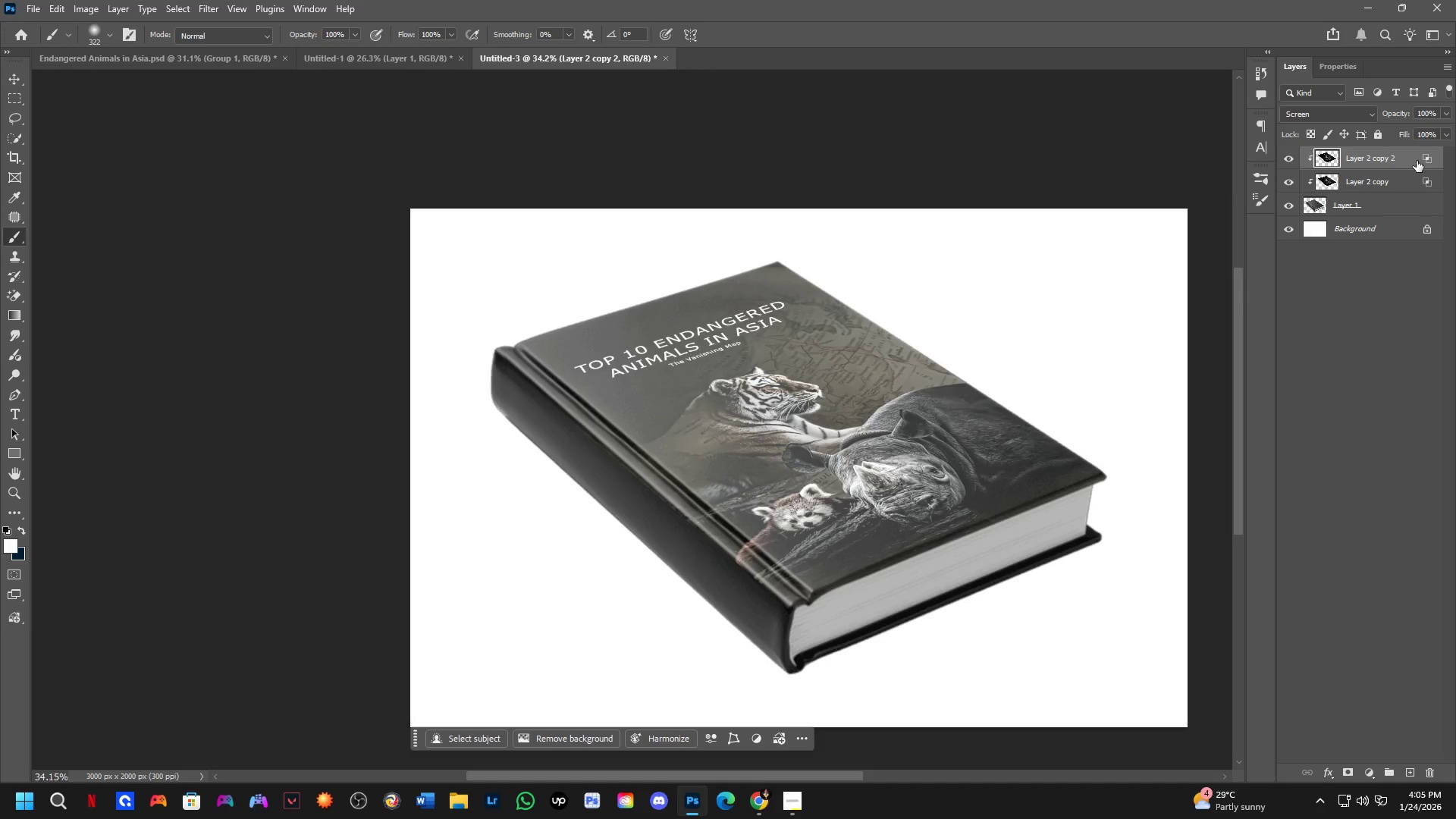 
double_click([1417, 161])
 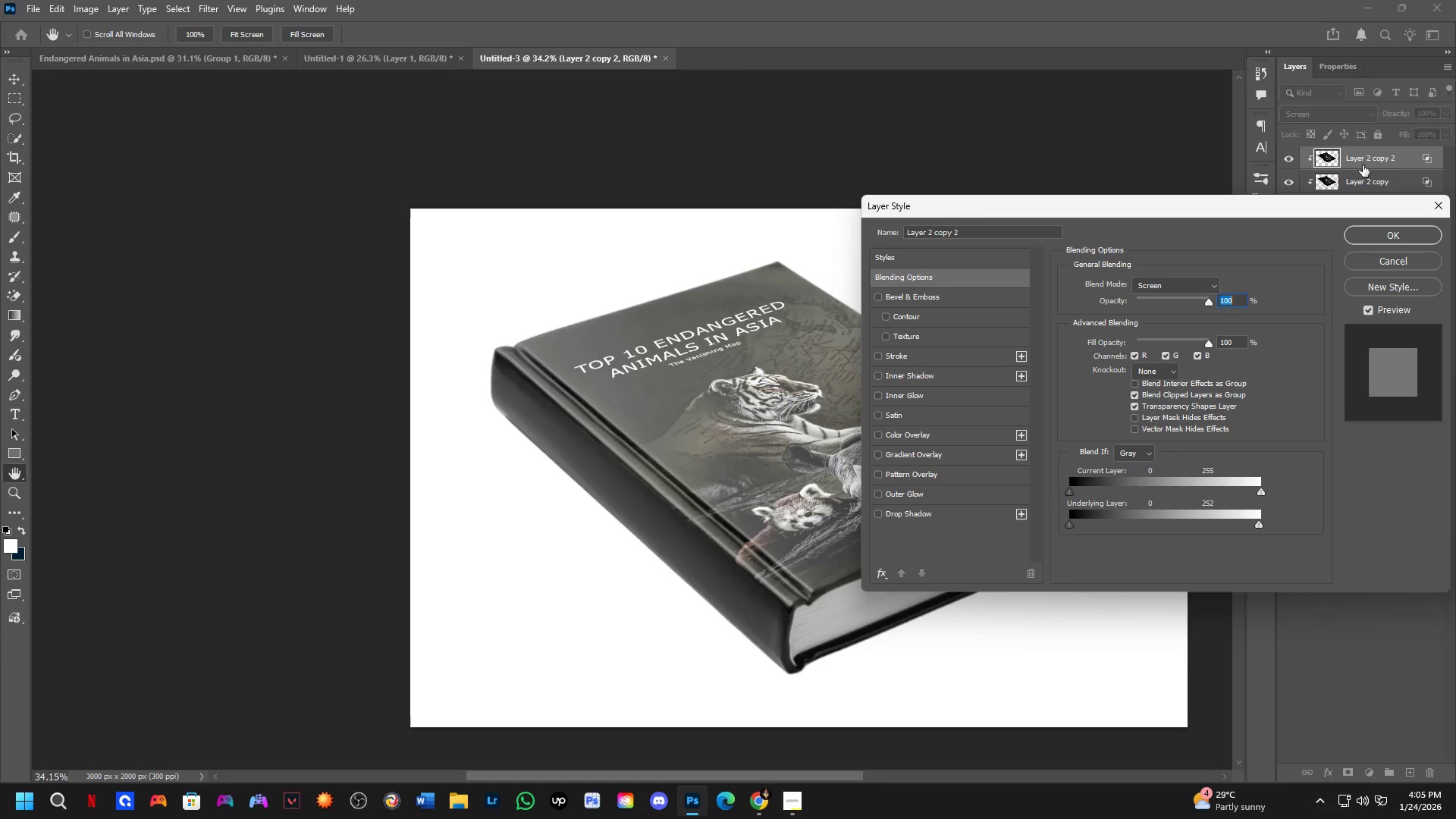 
left_click([1401, 229])
 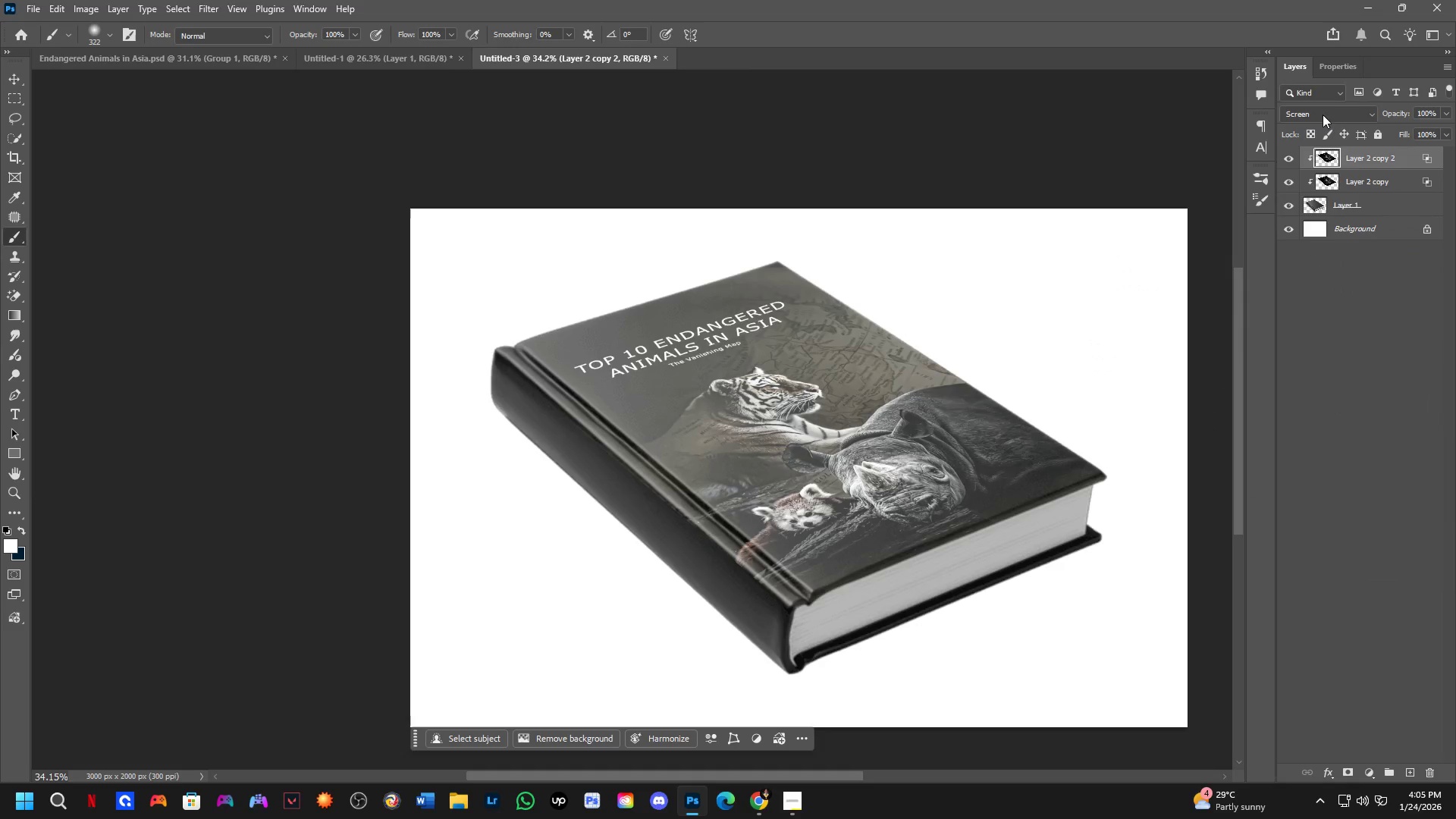 
left_click([1323, 109])
 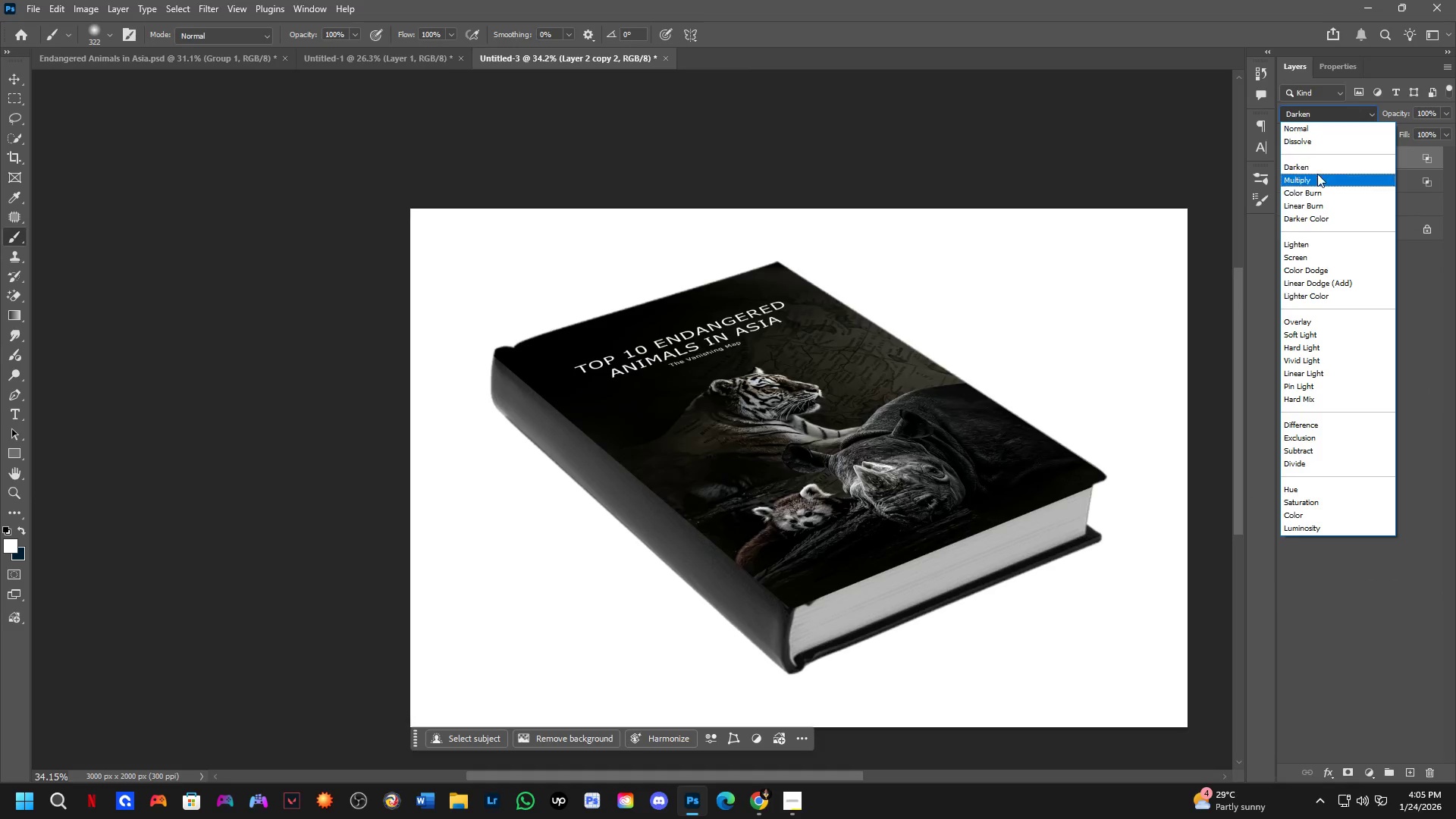 
left_click([1318, 176])
 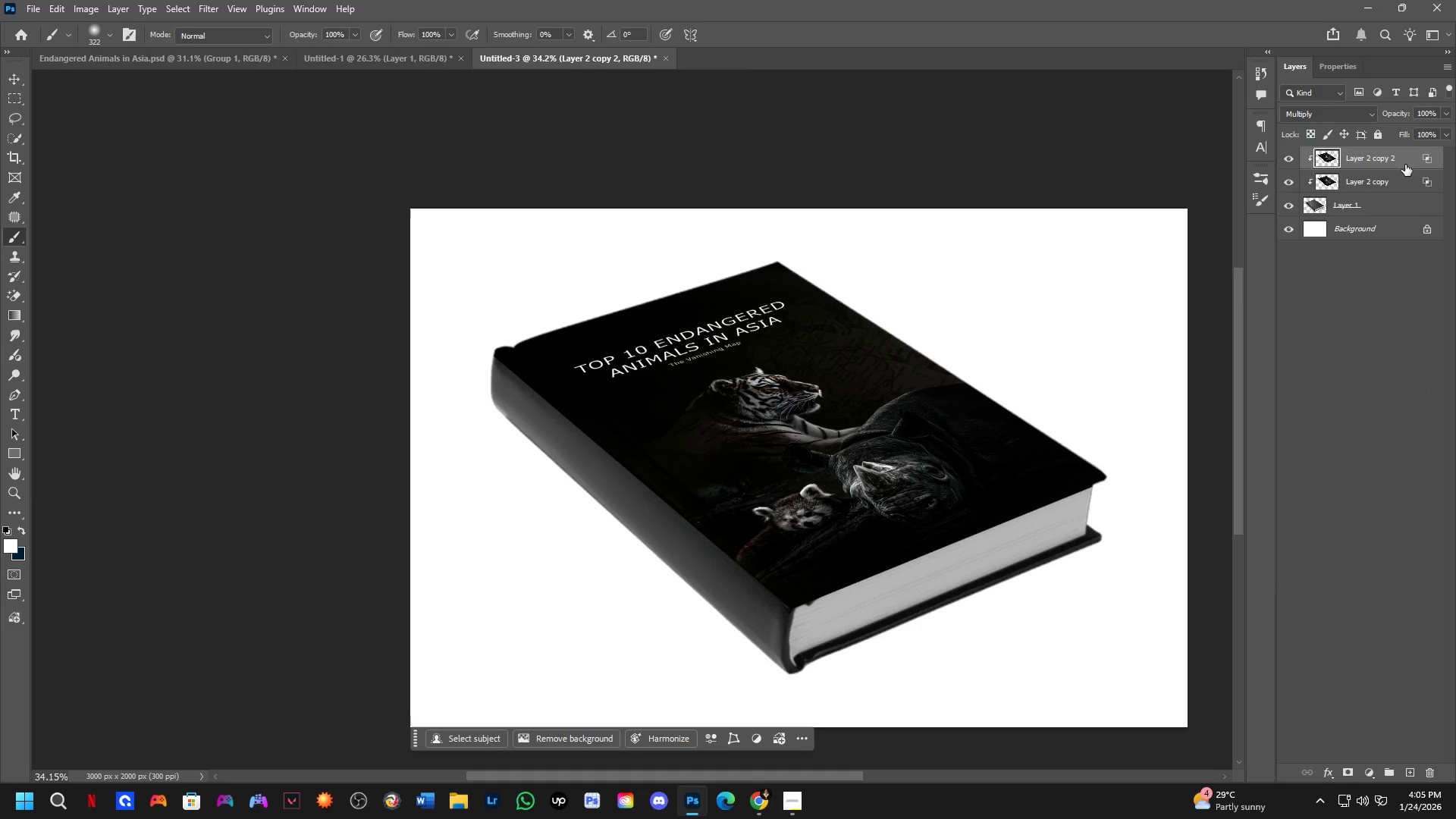 
double_click([1410, 165])
 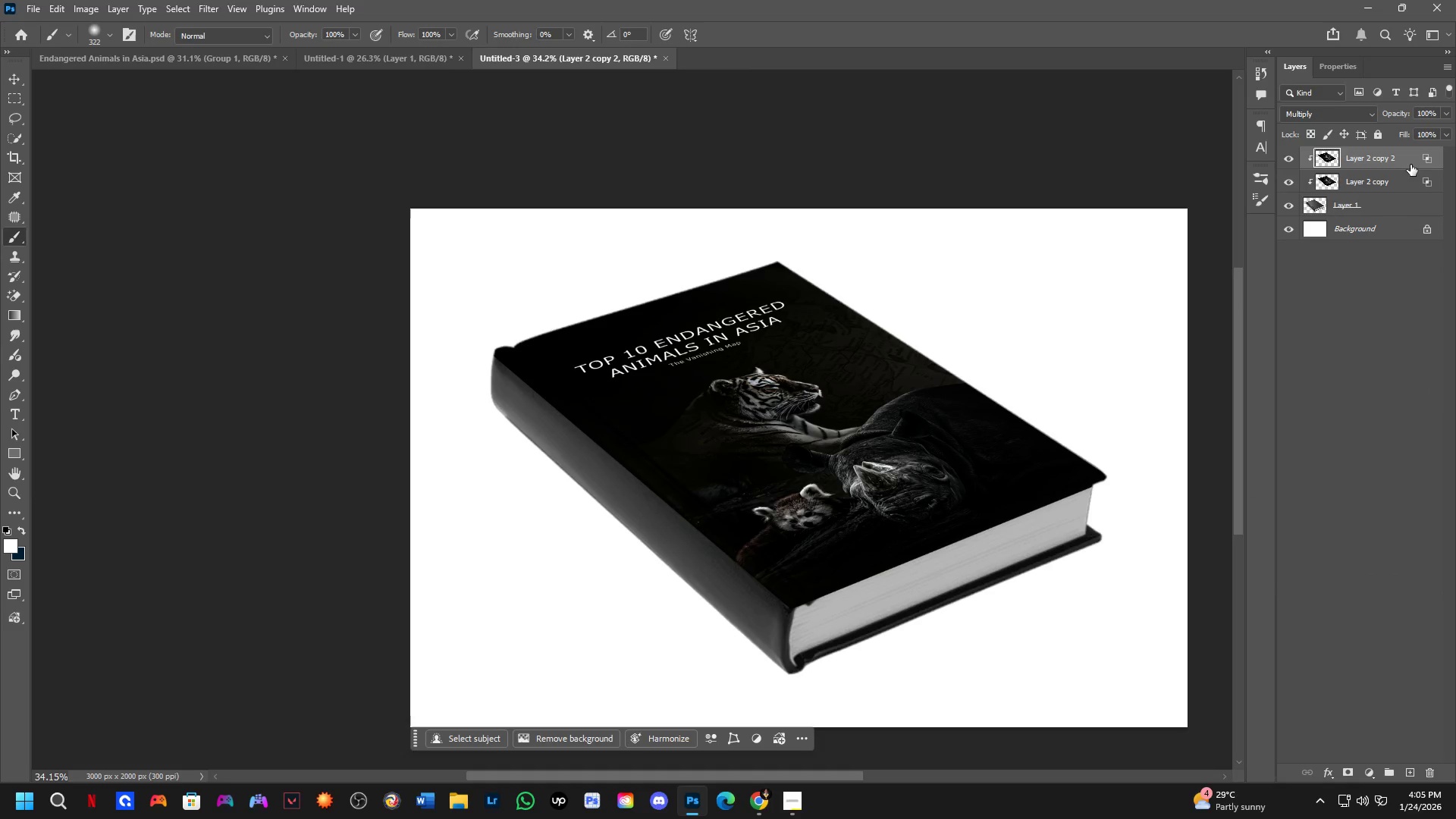 
triple_click([1410, 165])
 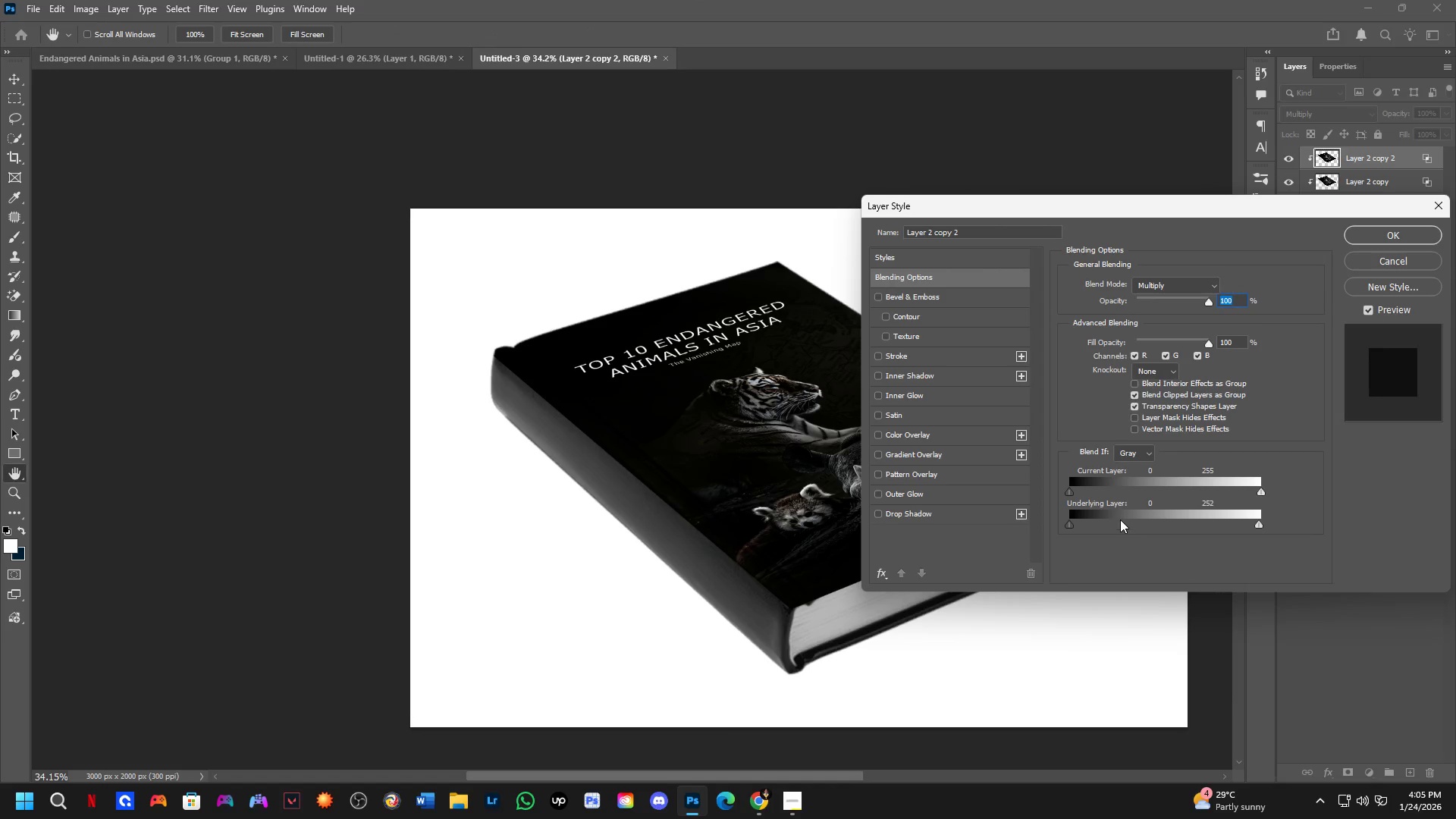 
hold_key(key=AltLeft, duration=1.5)
left_click_drag(start_coordinate=[1072, 495], to_coordinate=[1046, 500])
 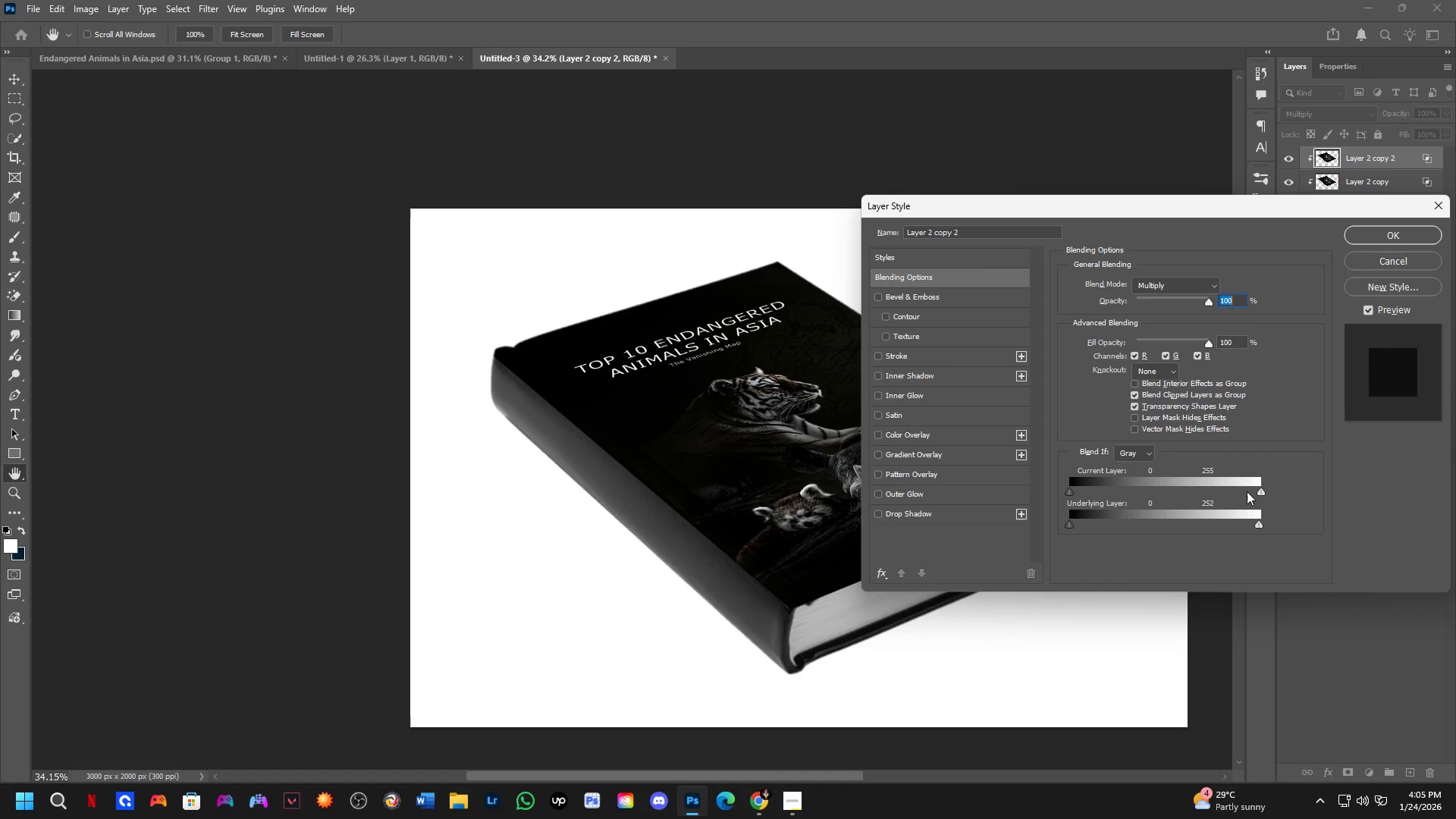 
hold_key(key=AltLeft, duration=1.51)
 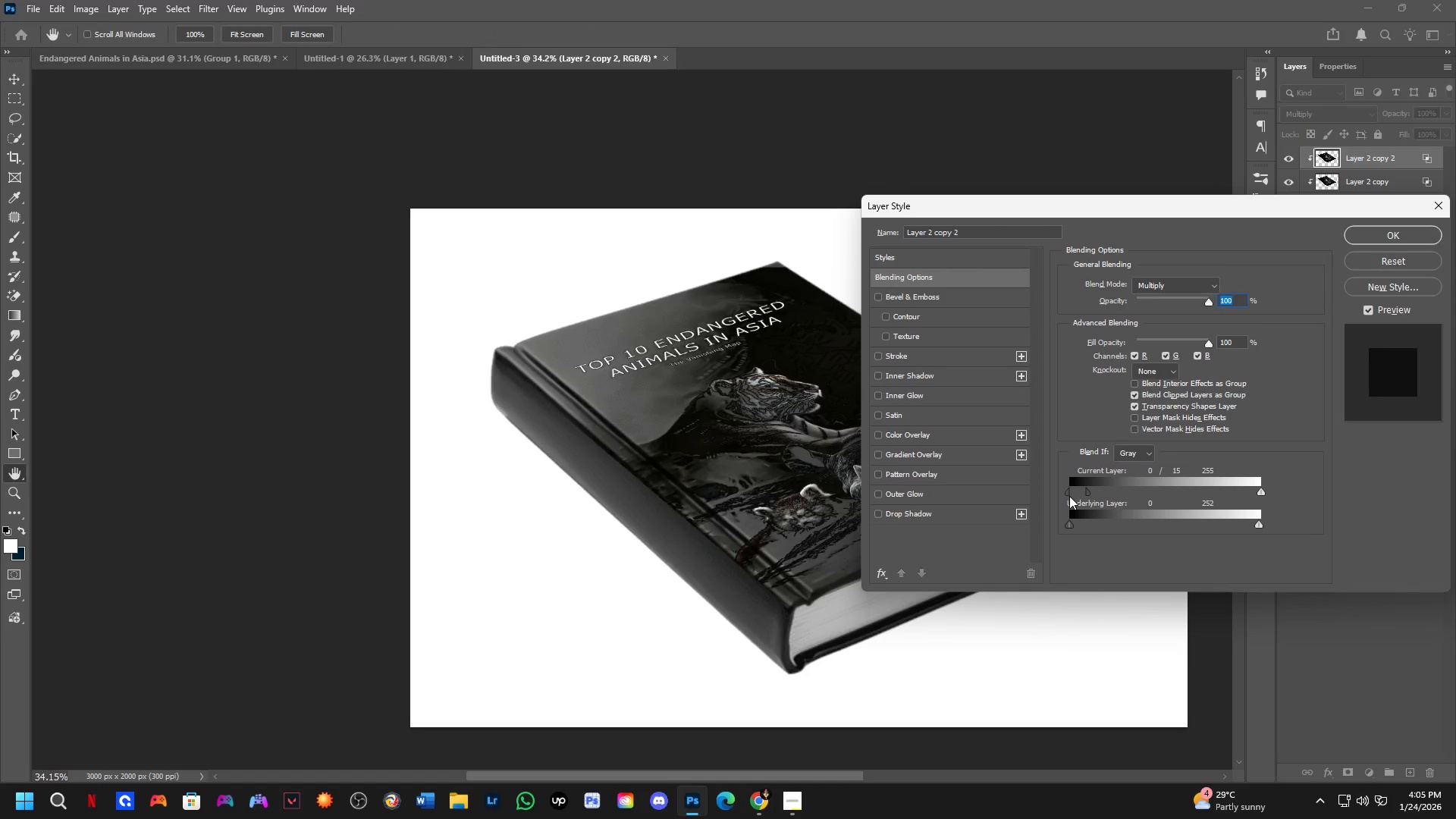 
key(Alt+AltLeft)
 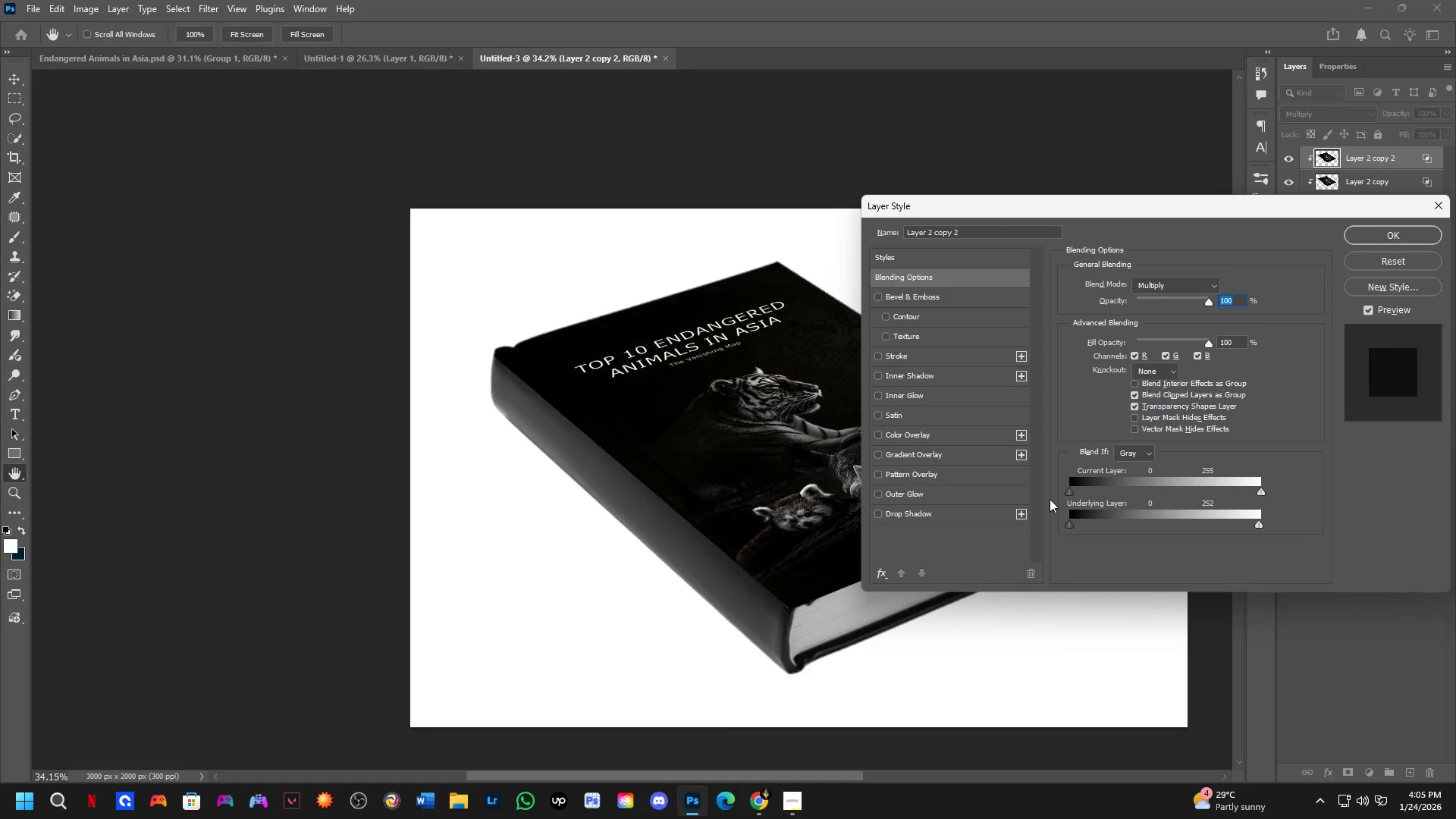 
key(Alt+AltLeft)
 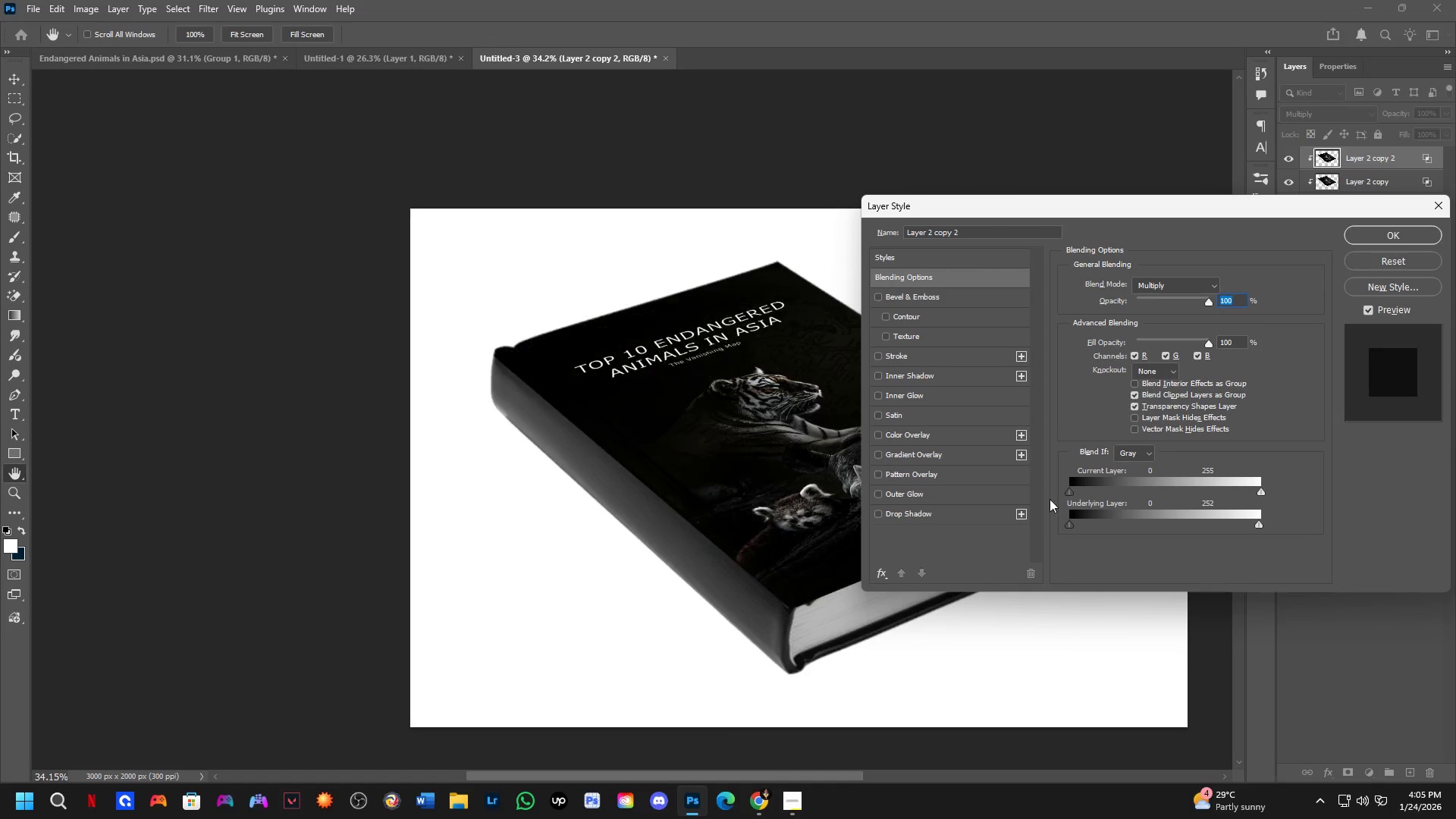 
key(Alt+AltLeft)
 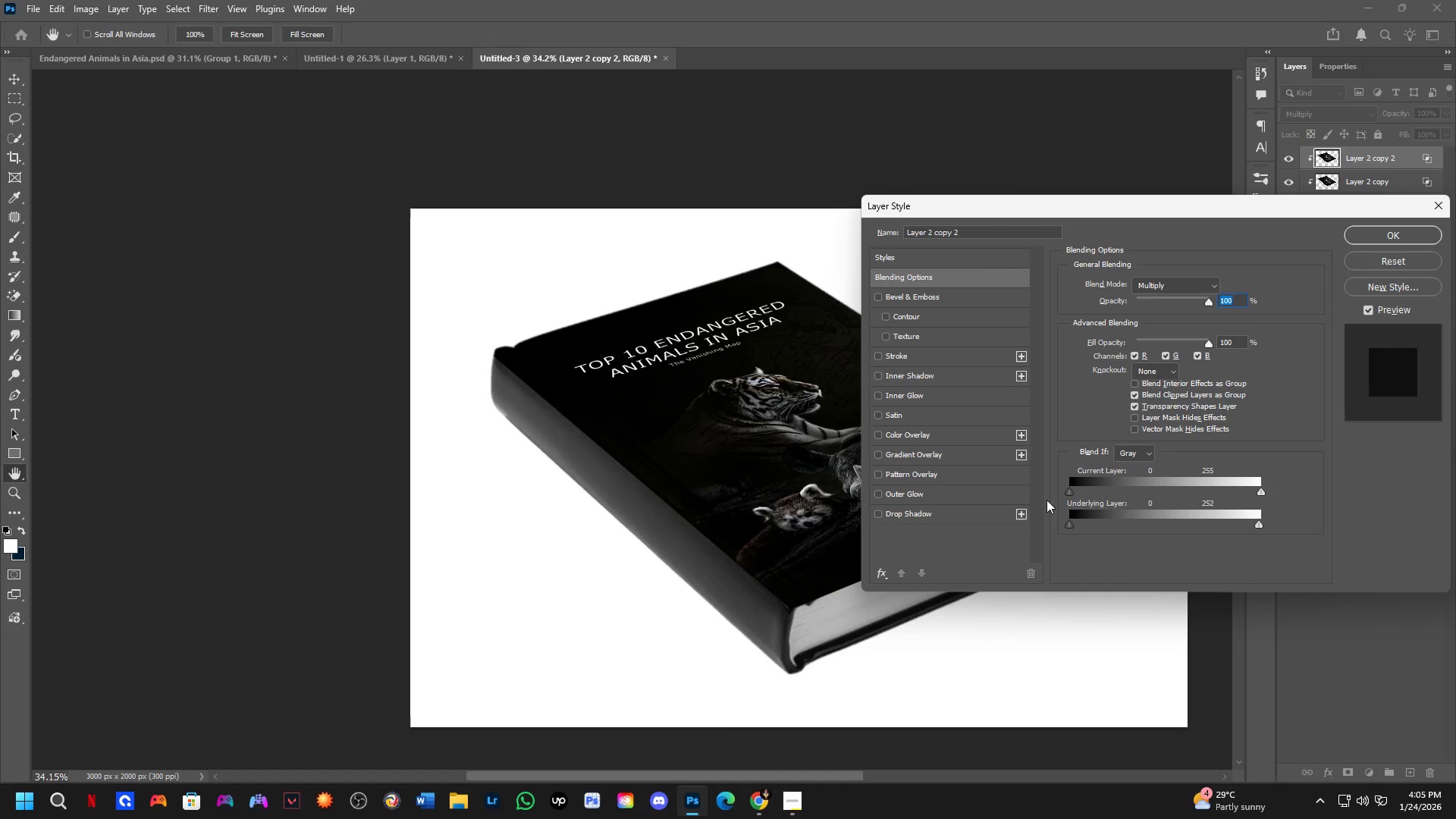 
key(Alt+AltLeft)
 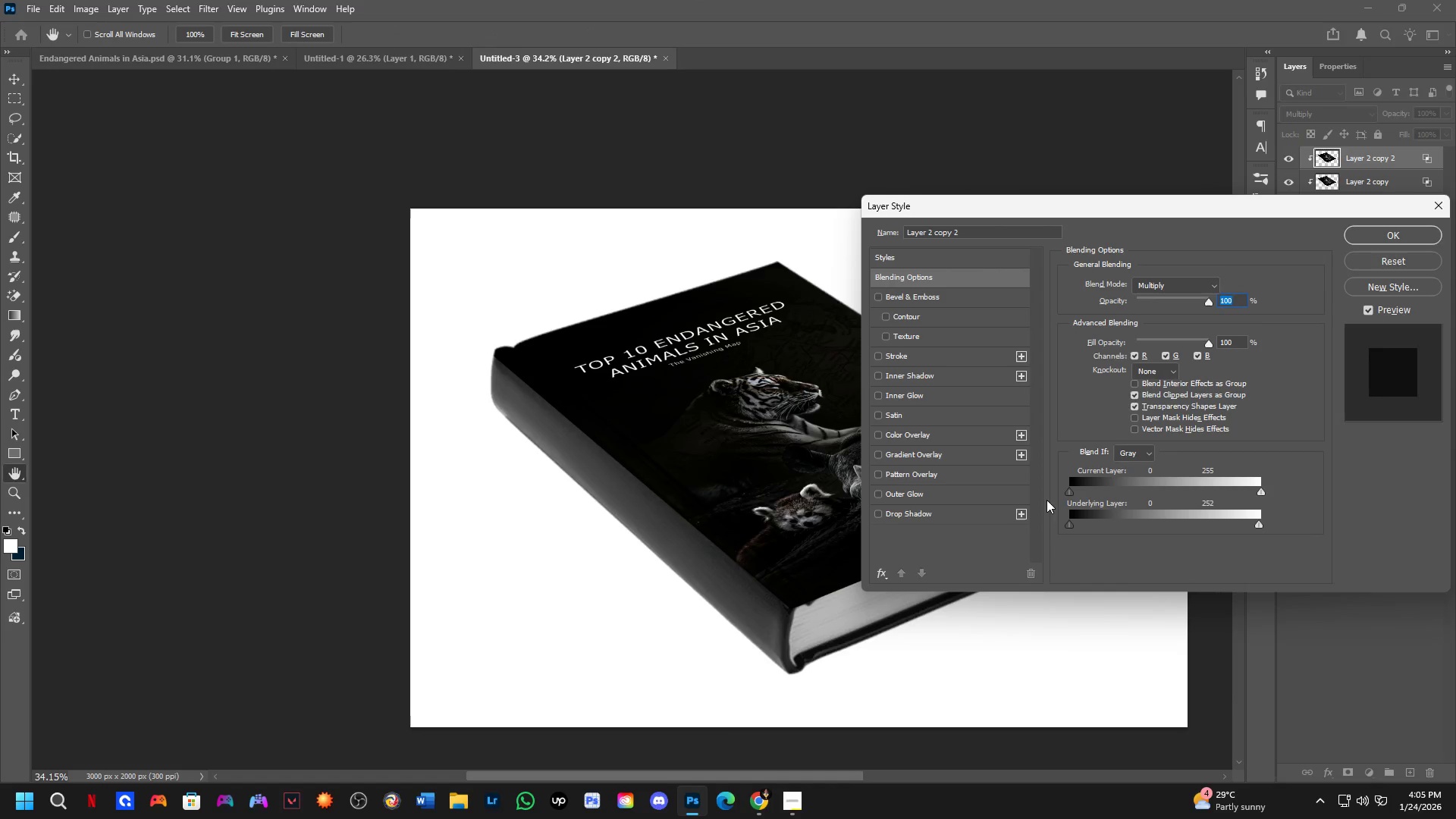 
key(Alt+AltLeft)
 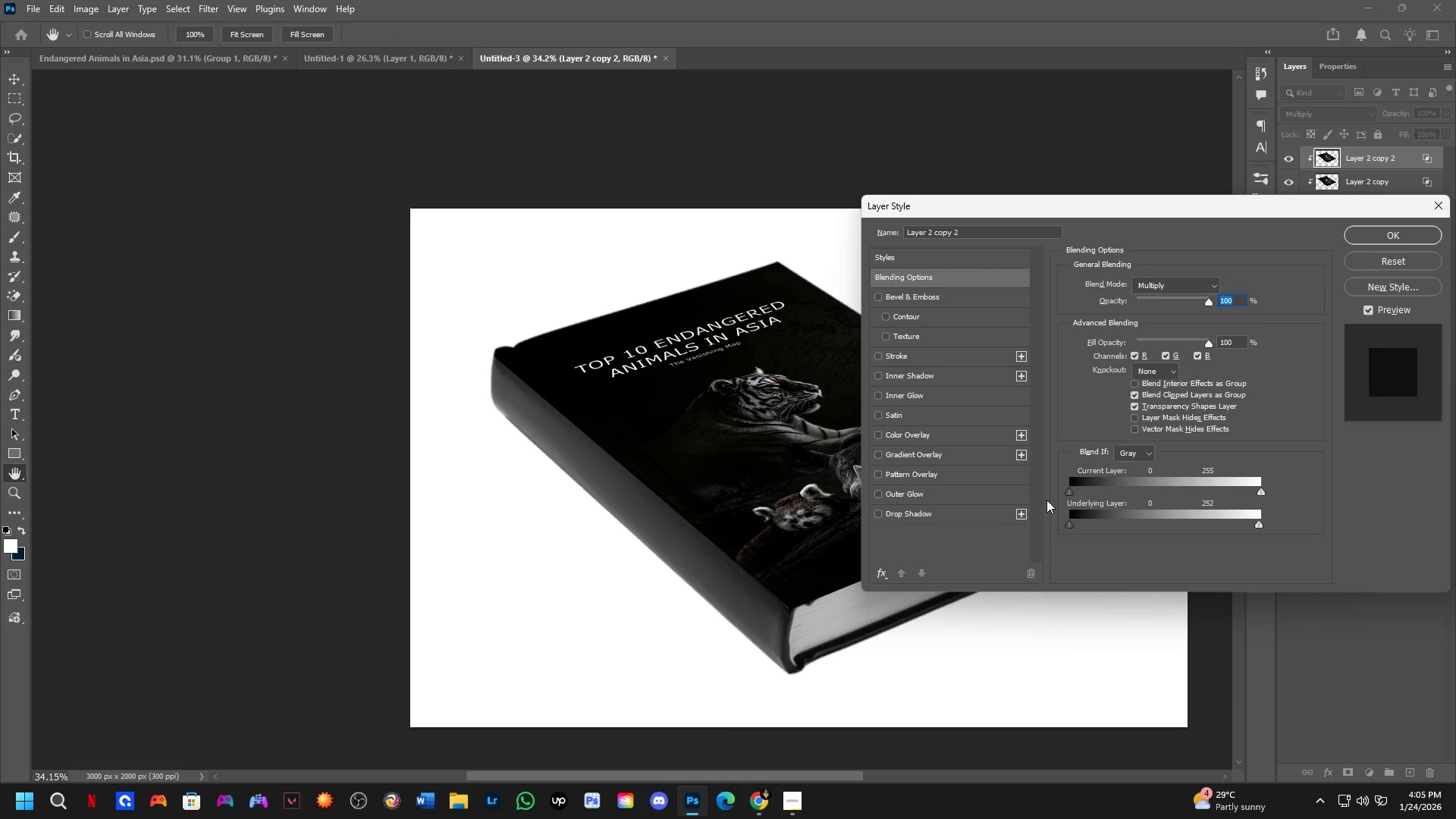 
key(Alt+AltLeft)
 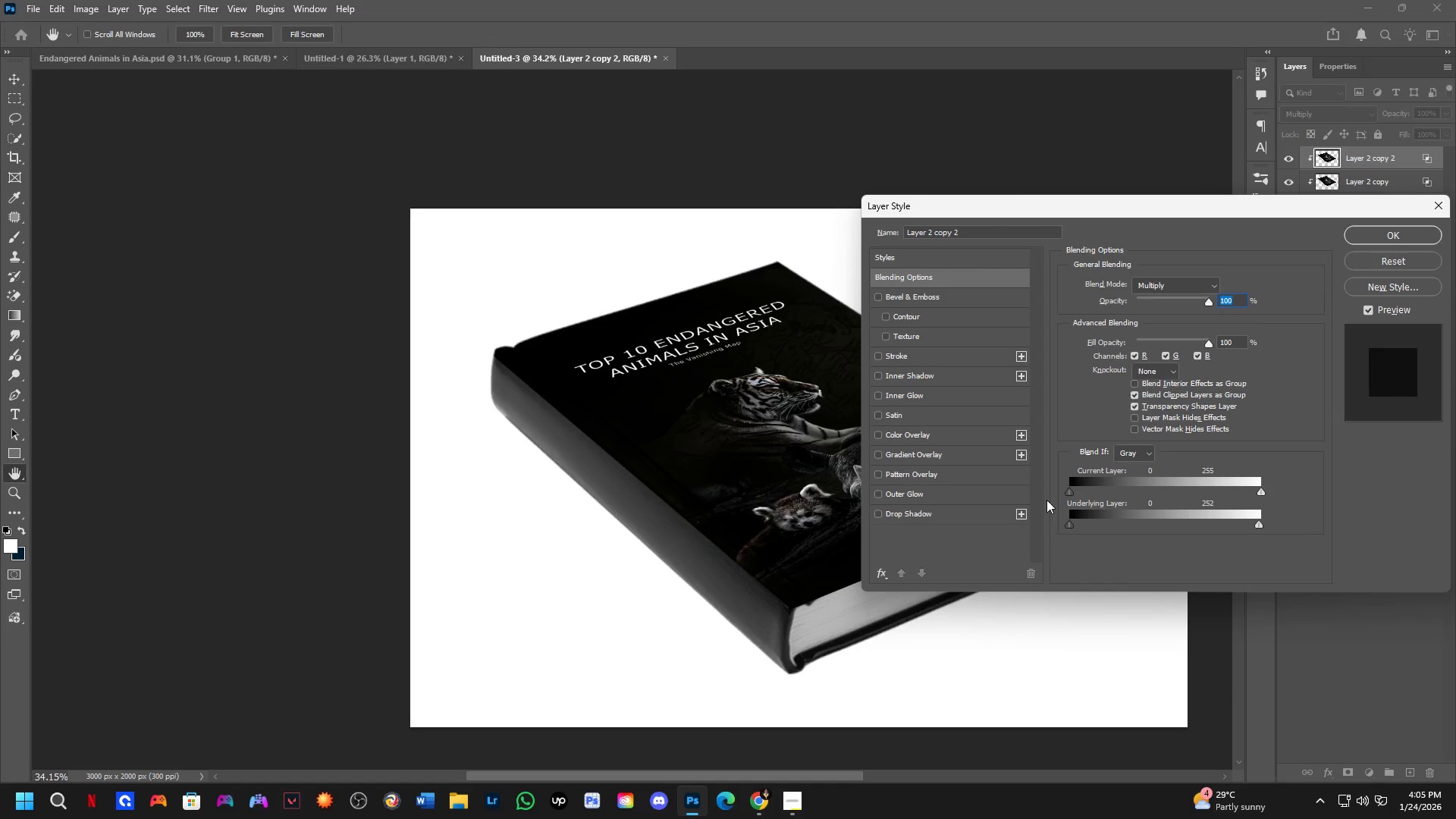 
key(Alt+AltLeft)
 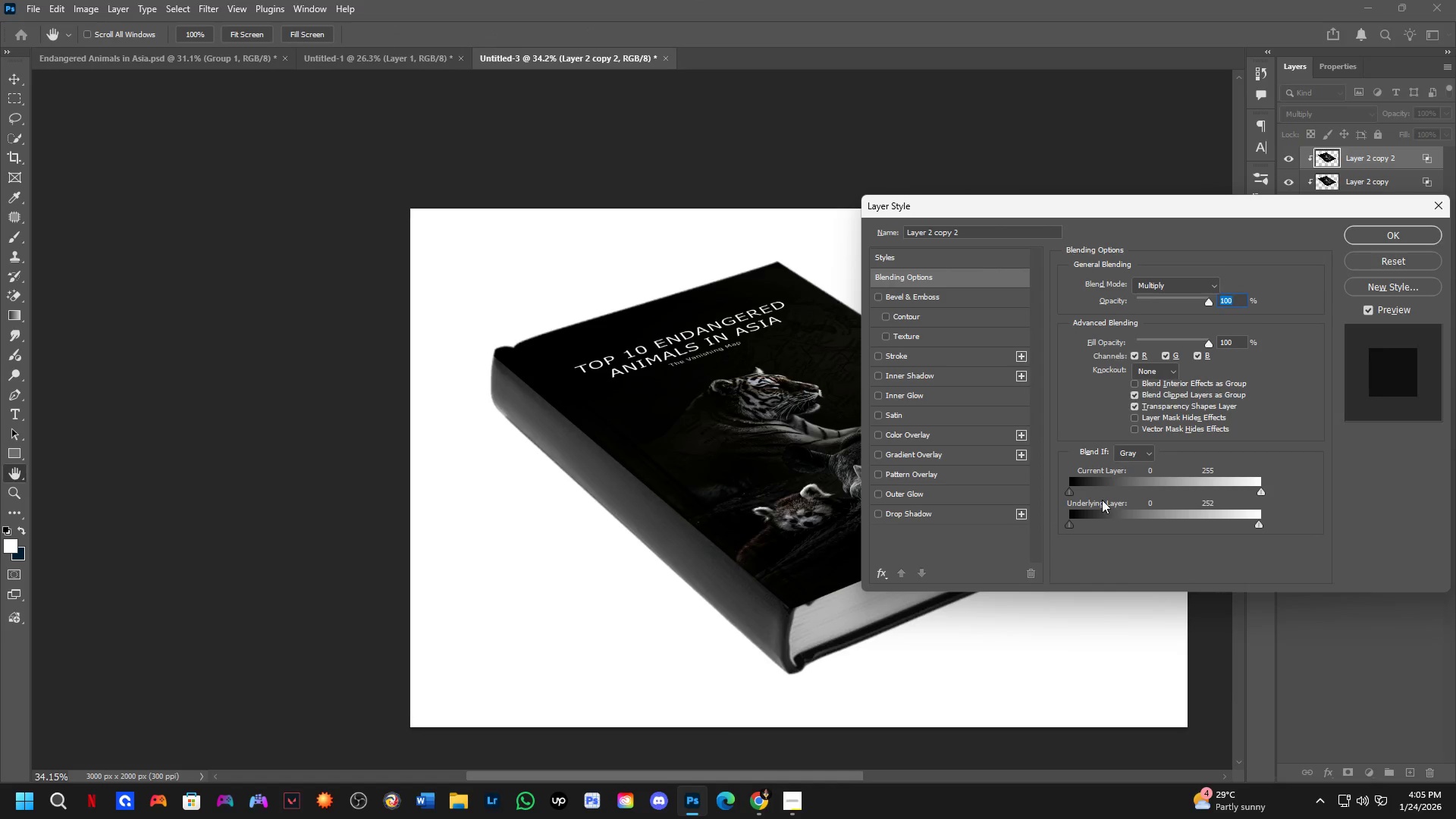 
key(Alt+AltLeft)
 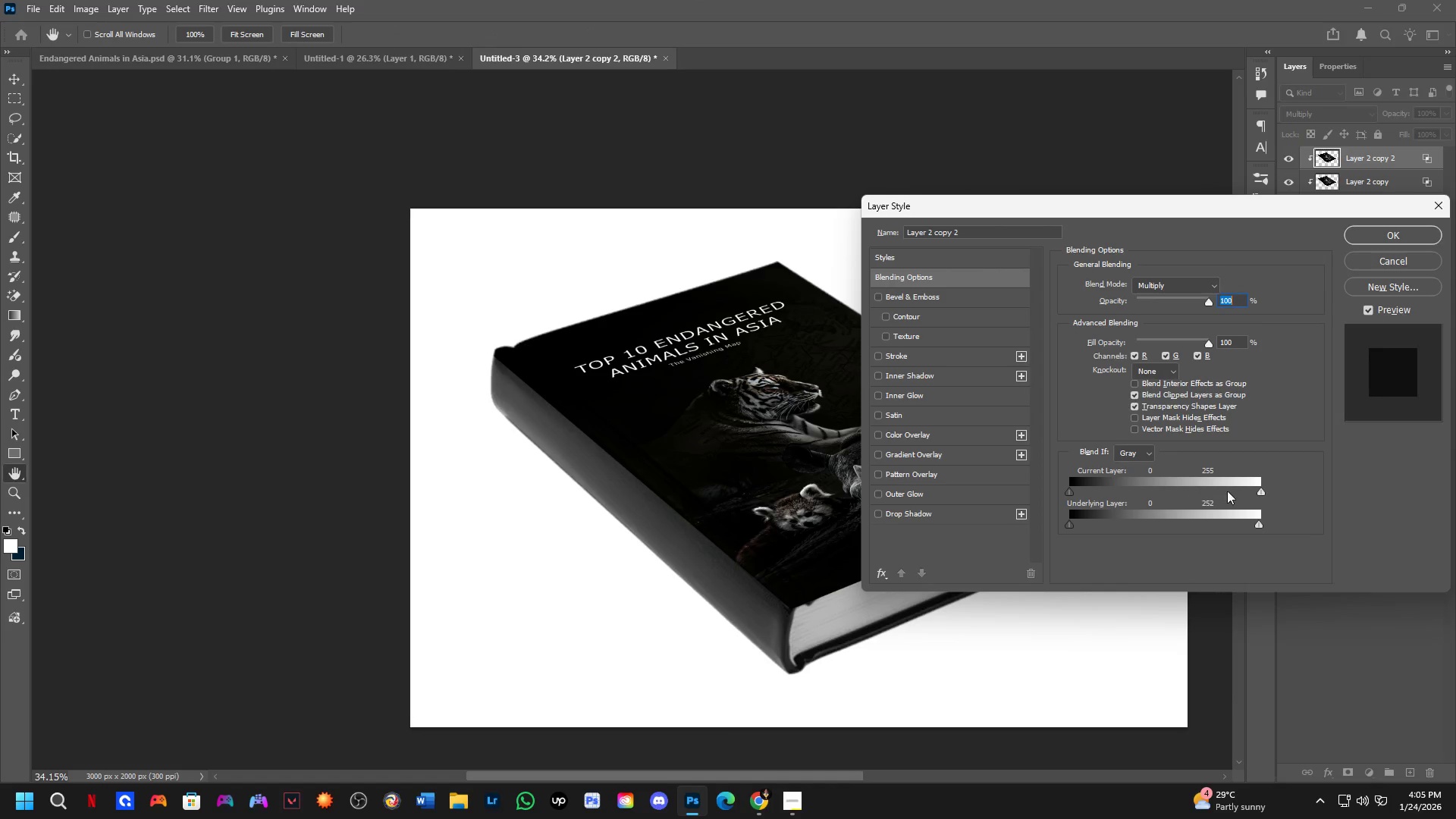 
hold_key(key=AltLeft, duration=1.17)
left_click_drag(start_coordinate=[1259, 493], to_coordinate=[1153, 502])
 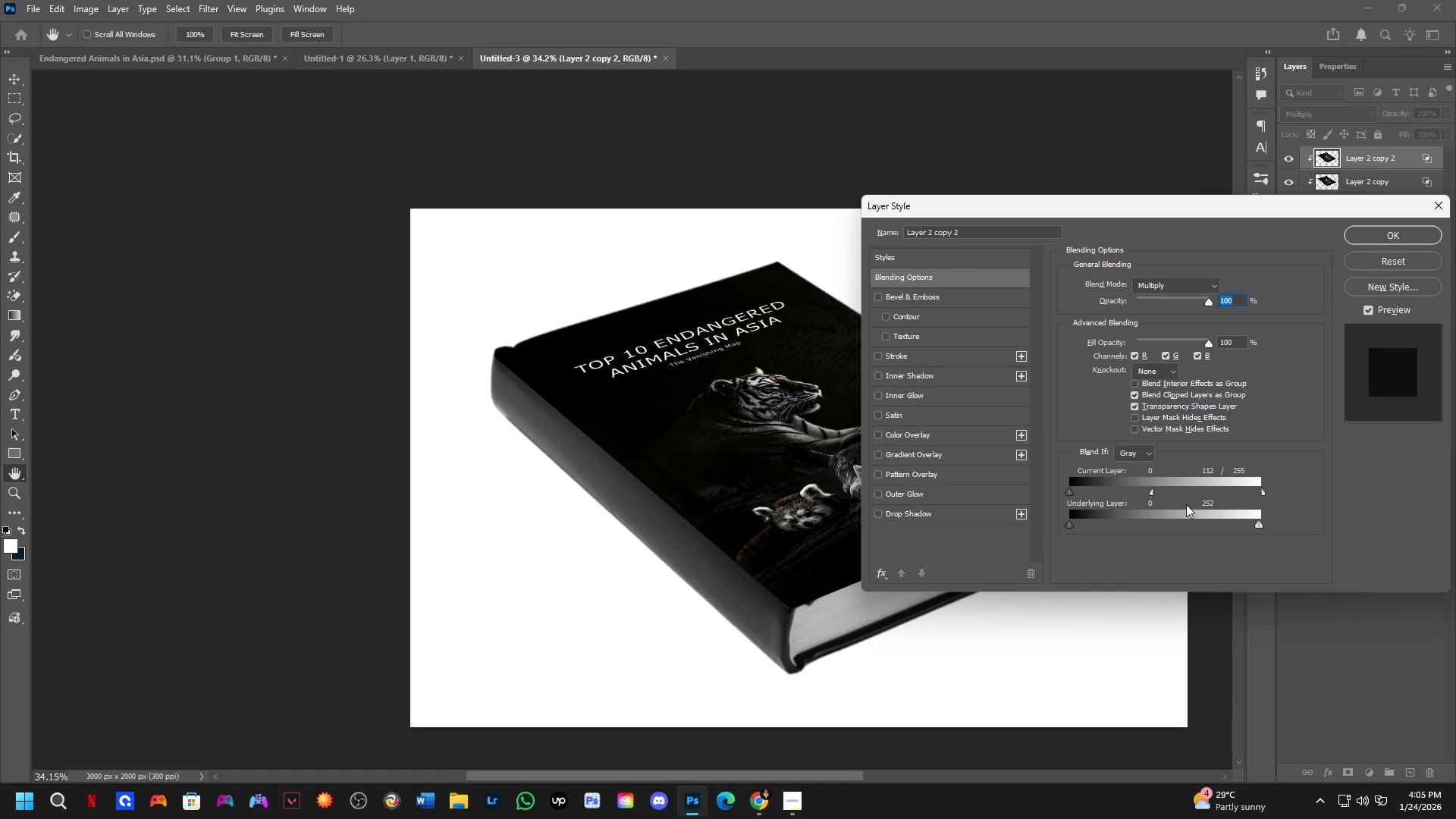 
key(Alt+Control+ControlLeft)
 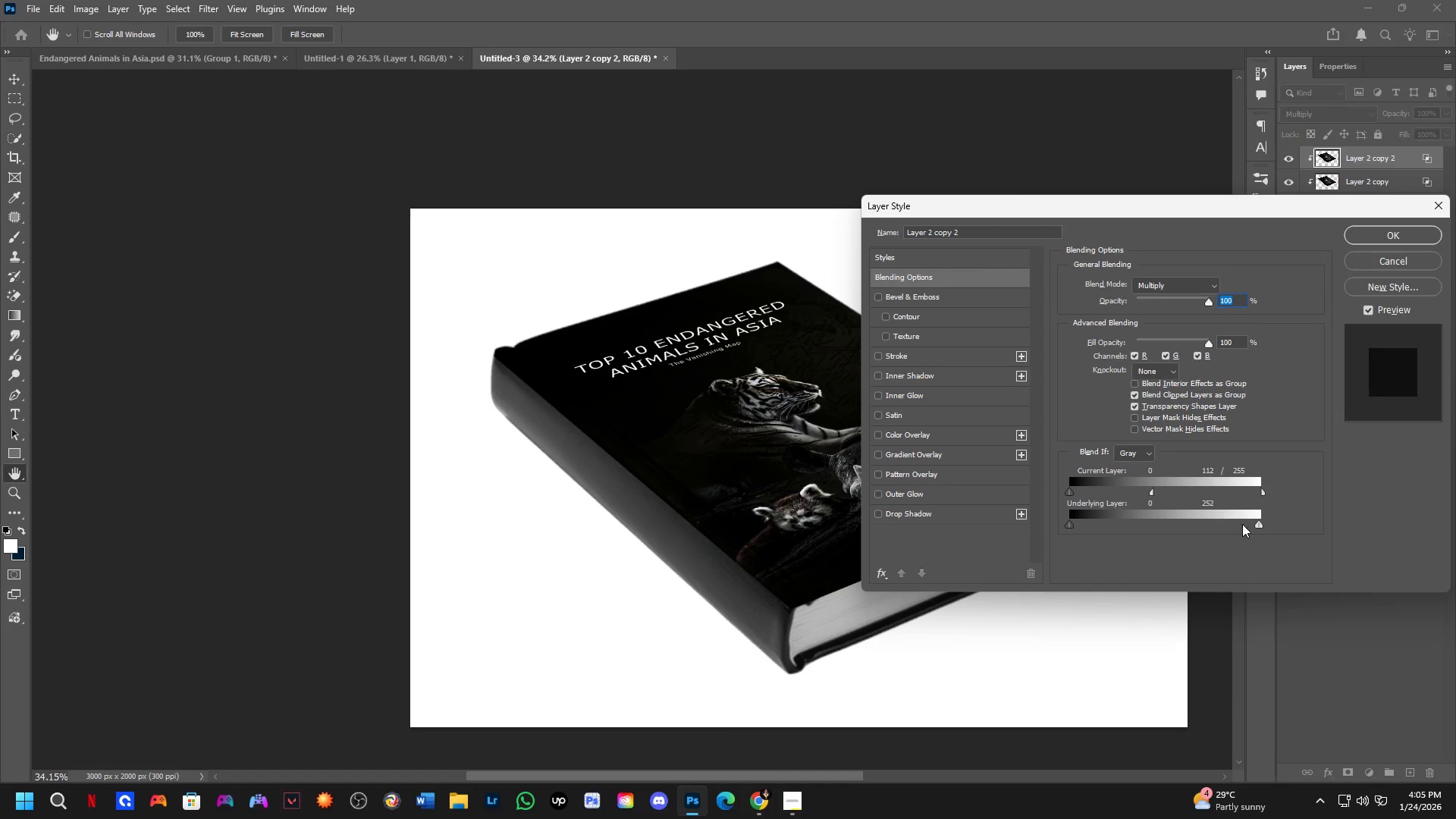 
key(Alt+Control+Z)
 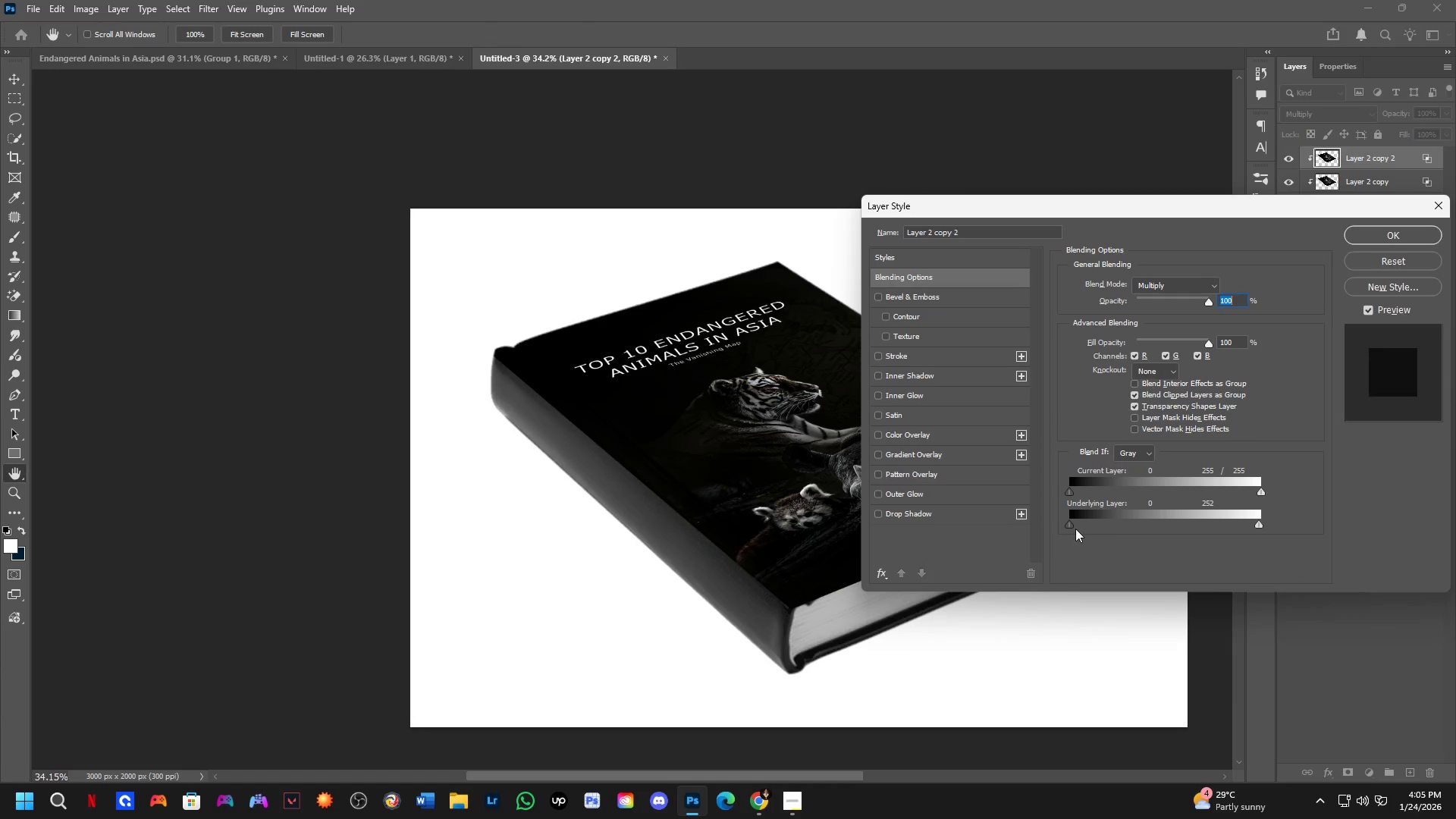 
left_click_drag(start_coordinate=[1072, 528], to_coordinate=[1166, 522])
 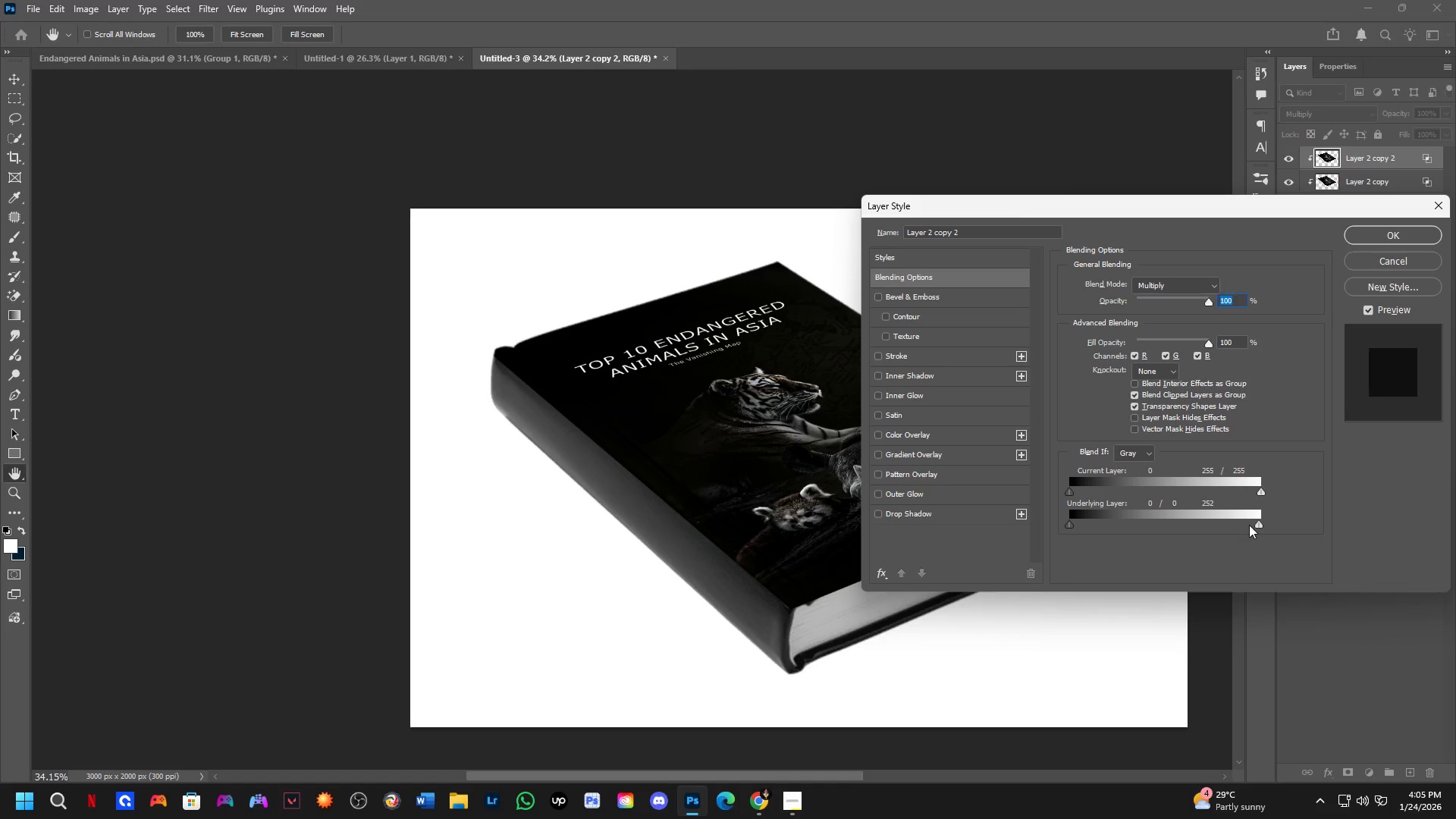 
hold_key(key=AltLeft, duration=1.53)
 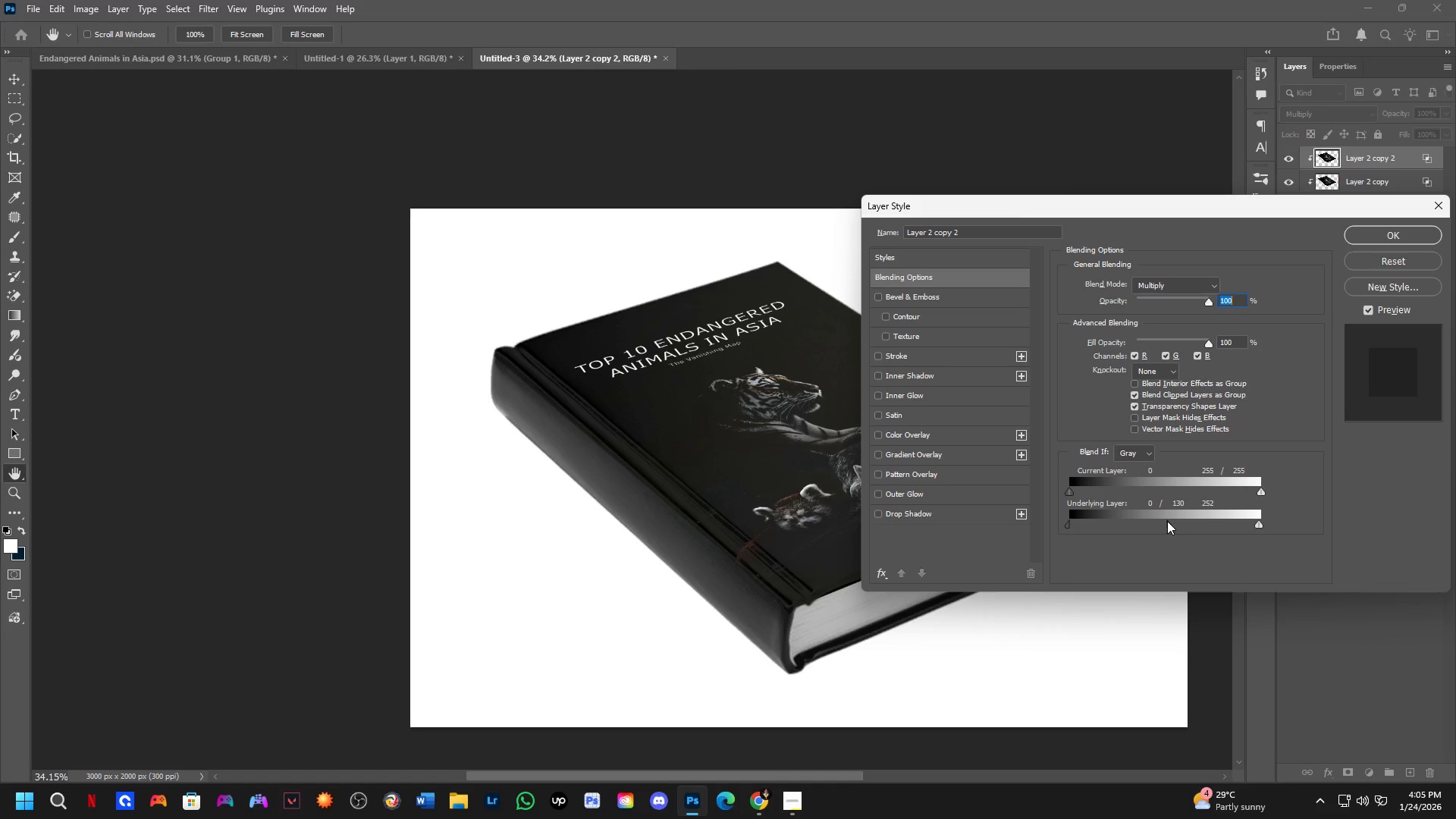 
hold_key(key=AltLeft, duration=0.95)
 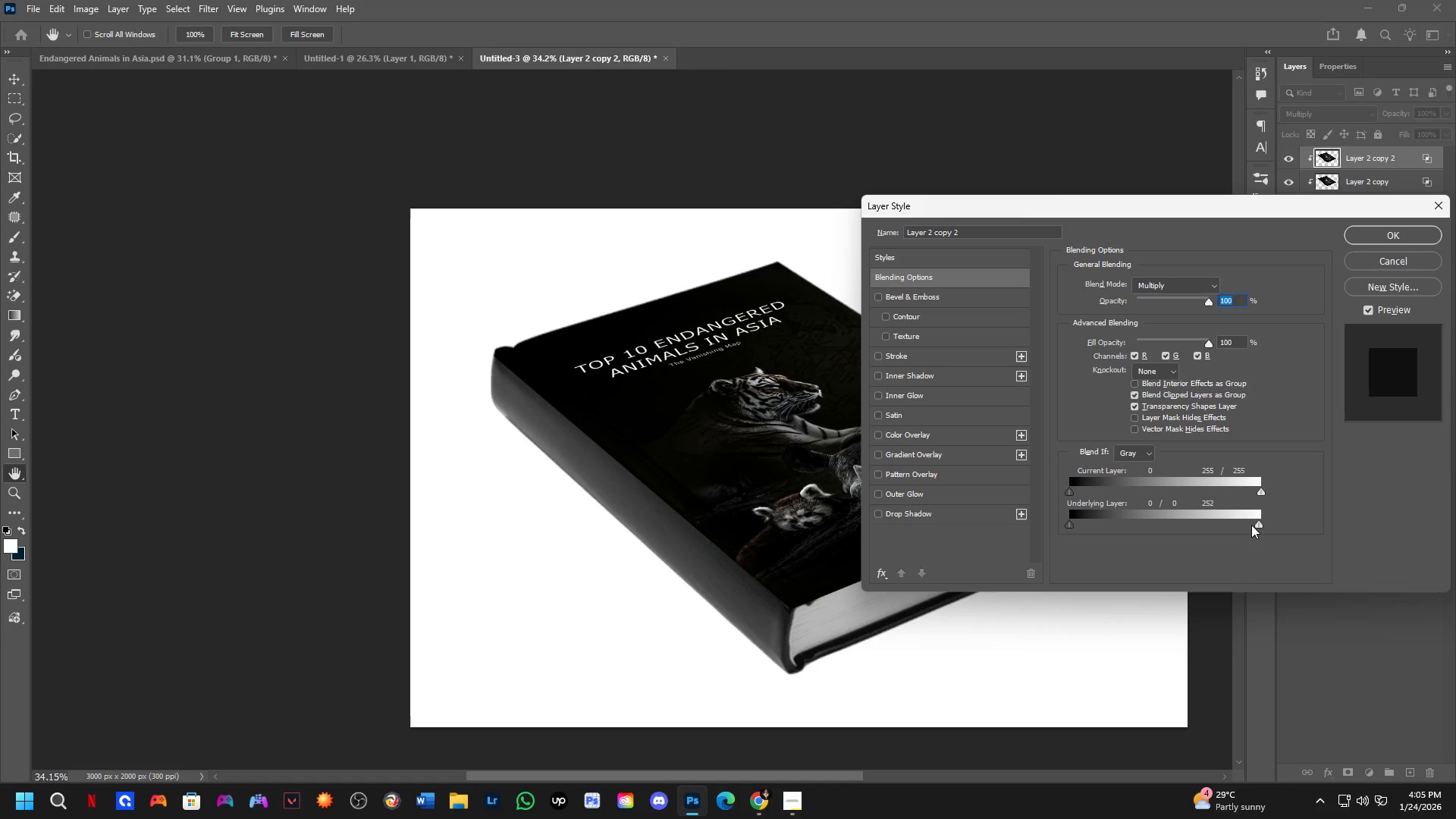 
key(Alt+Control+ControlLeft)
 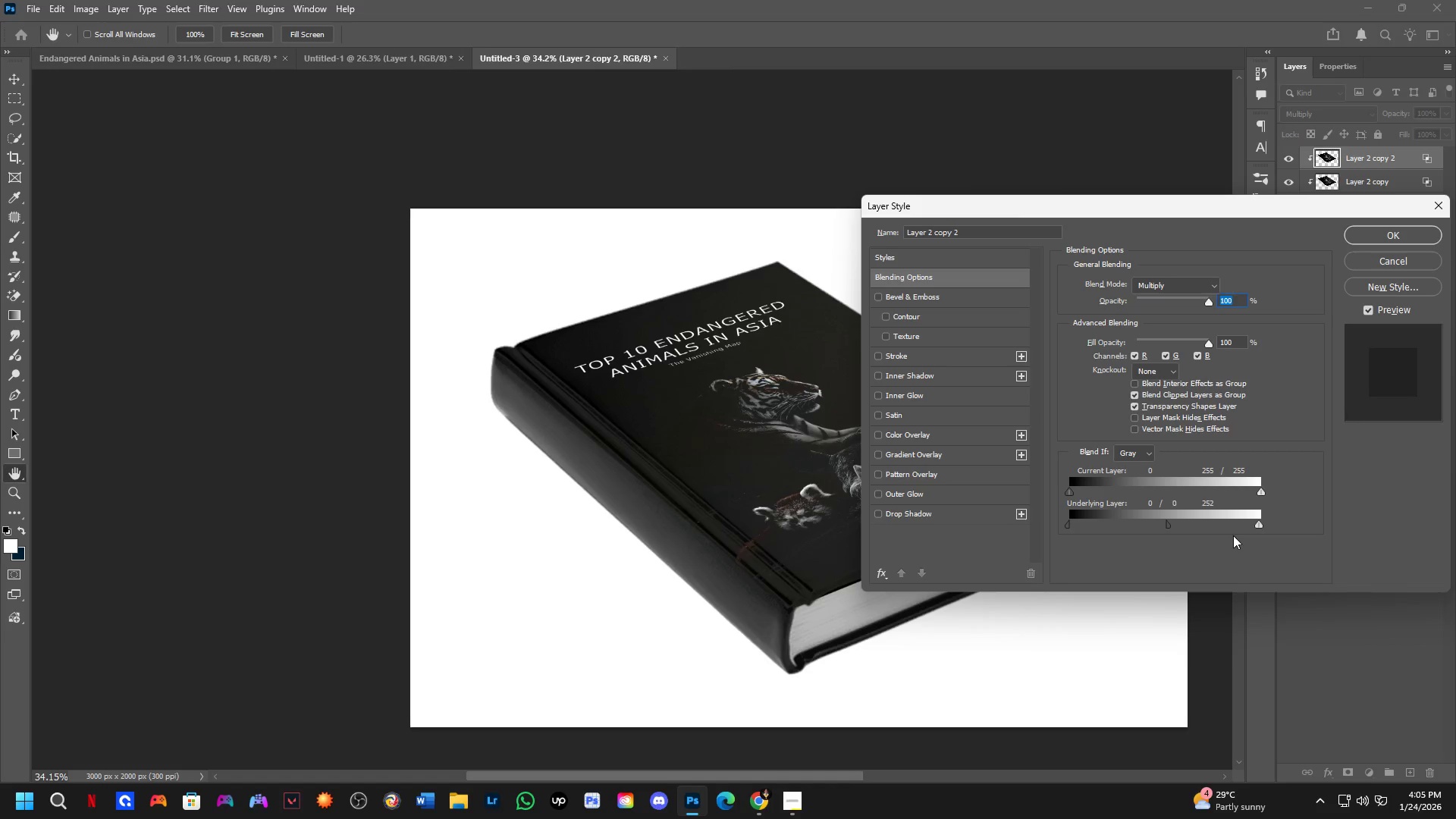 
key(Alt+Control+Z)
 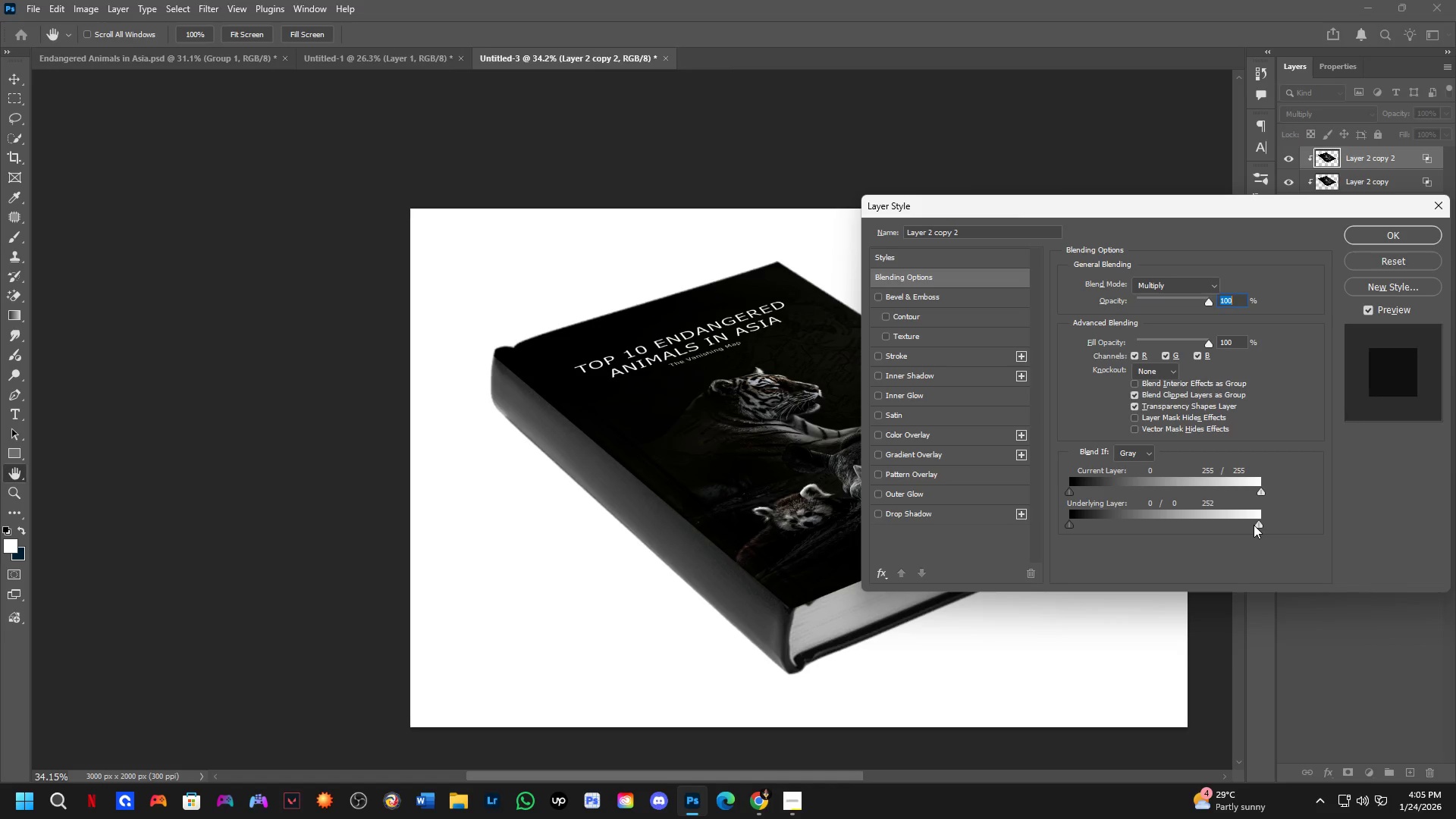 
left_click_drag(start_coordinate=[1254, 525], to_coordinate=[1127, 538])
 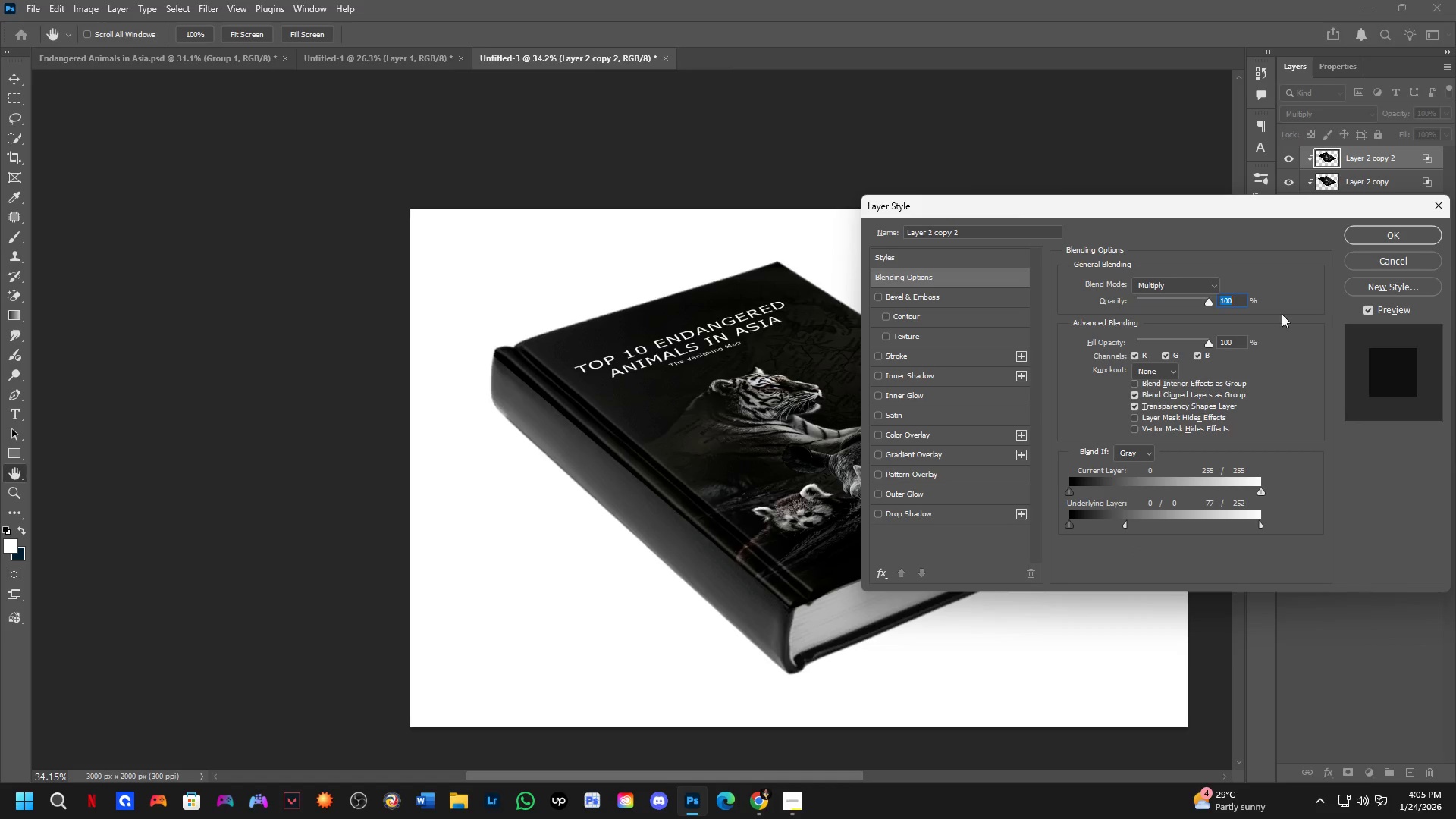 
hold_key(key=AltLeft, duration=1.52)
 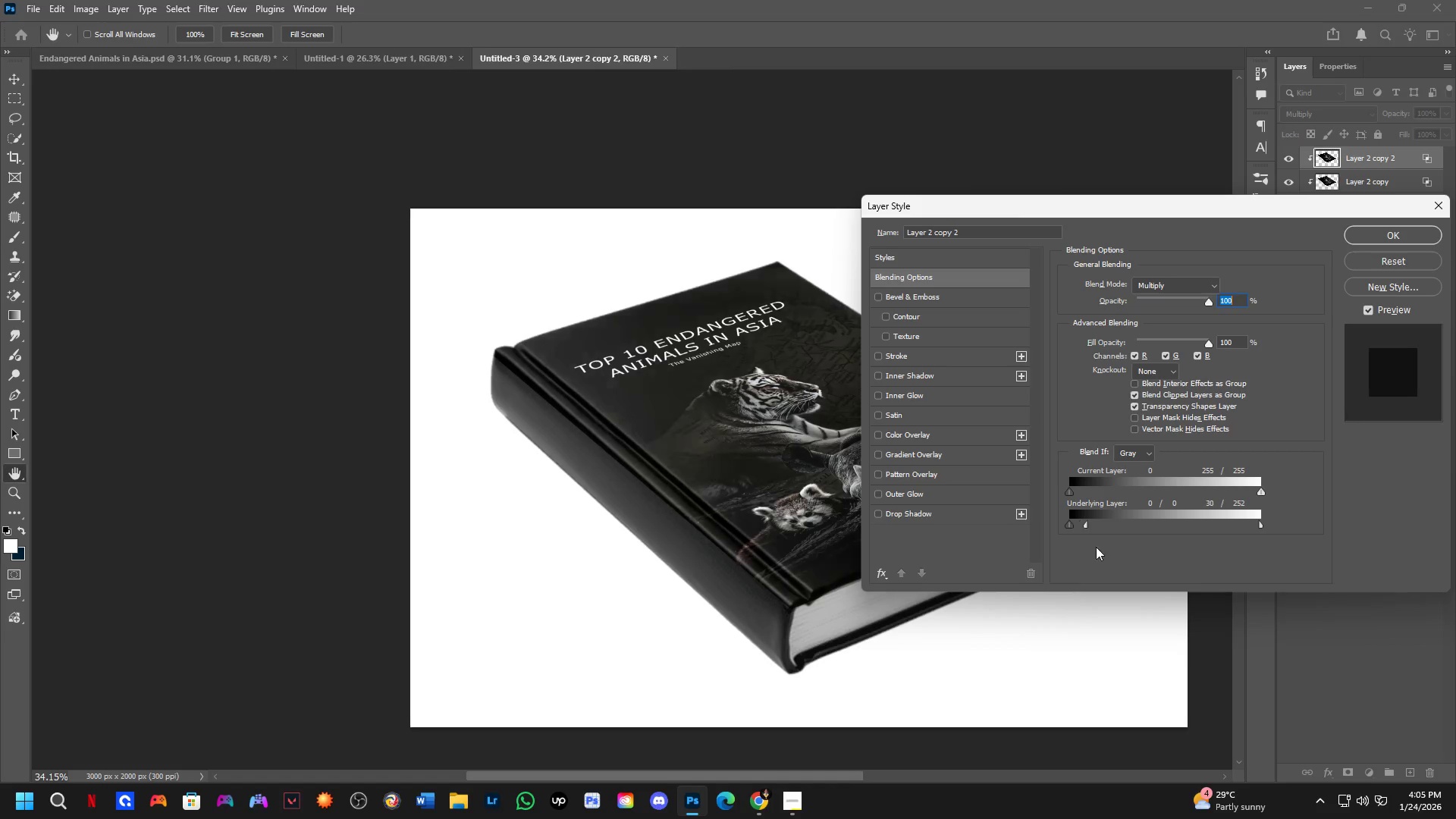 
hold_key(key=AltLeft, duration=1.5)
 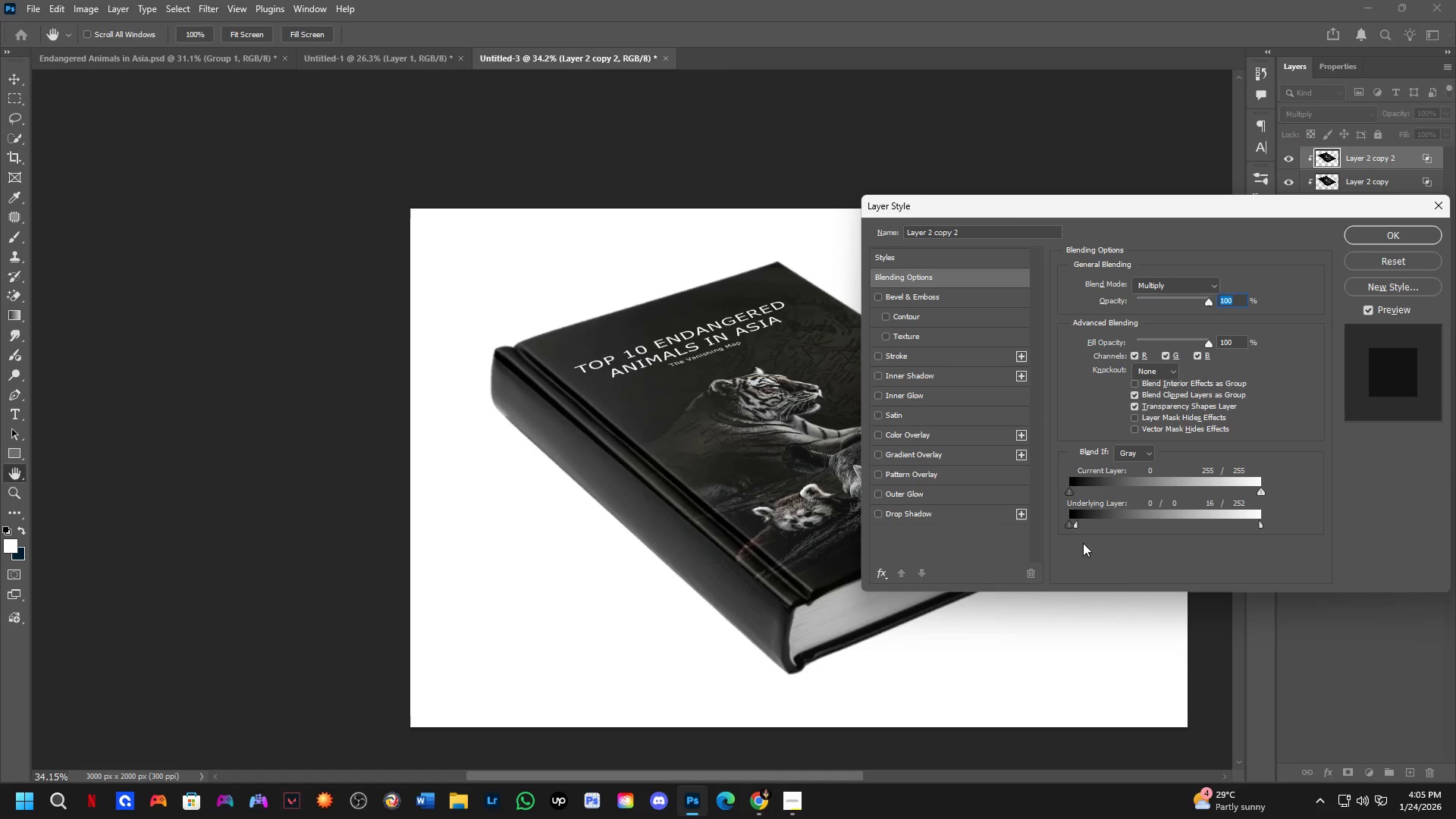 
hold_key(key=AltLeft, duration=1.51)
 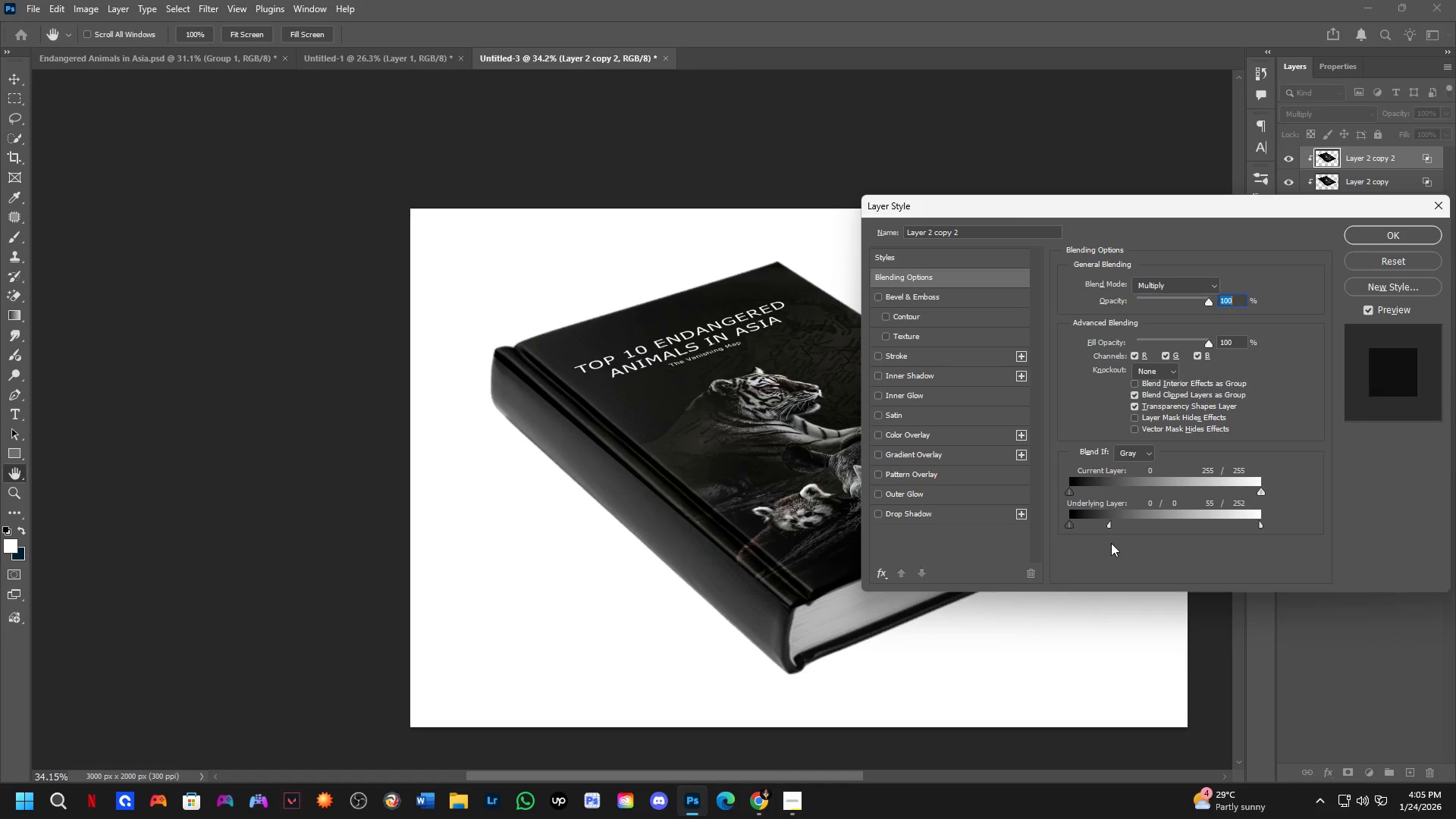 
hold_key(key=AltLeft, duration=1.53)
 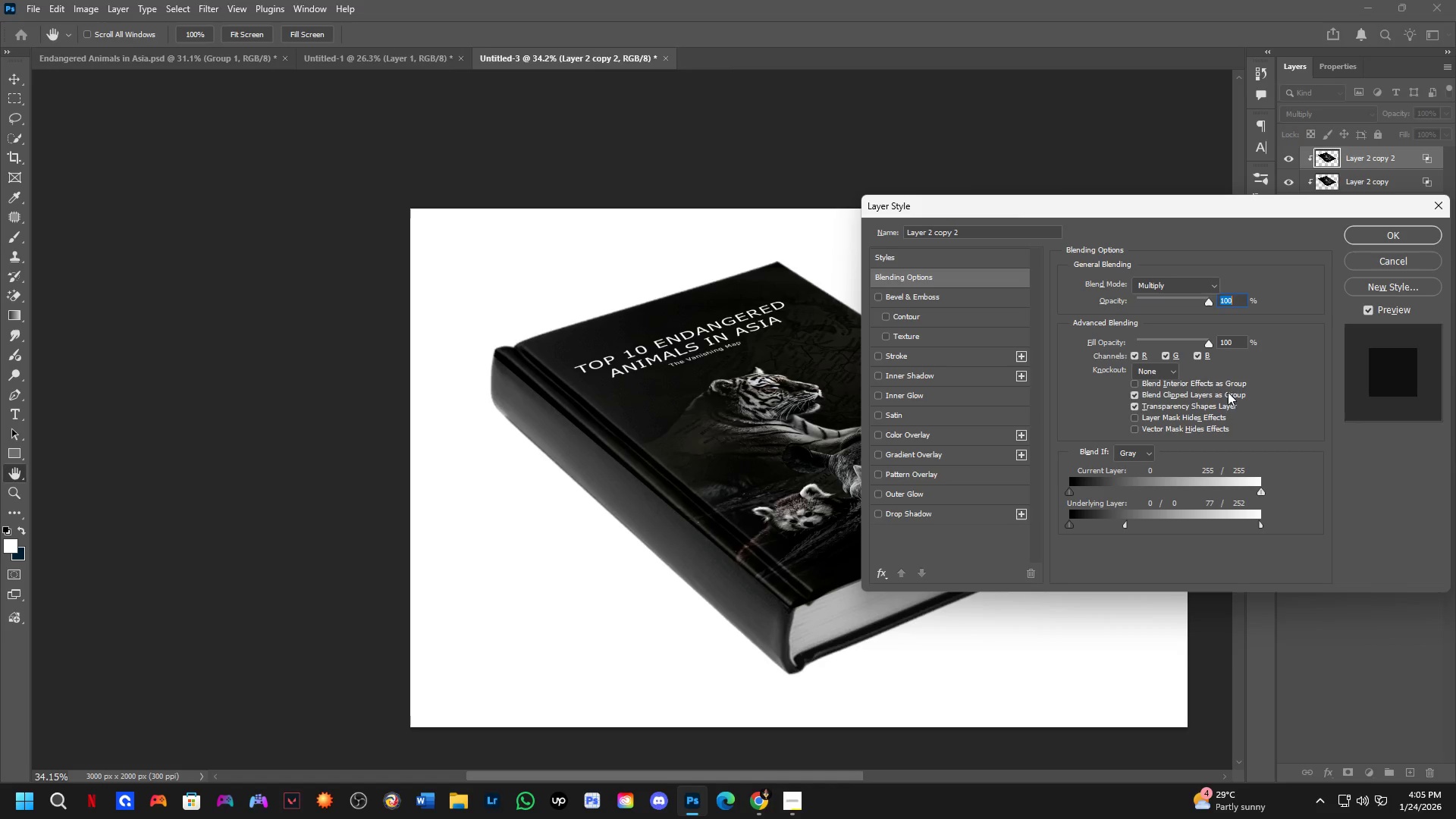 
hold_key(key=AltLeft, duration=0.33)
 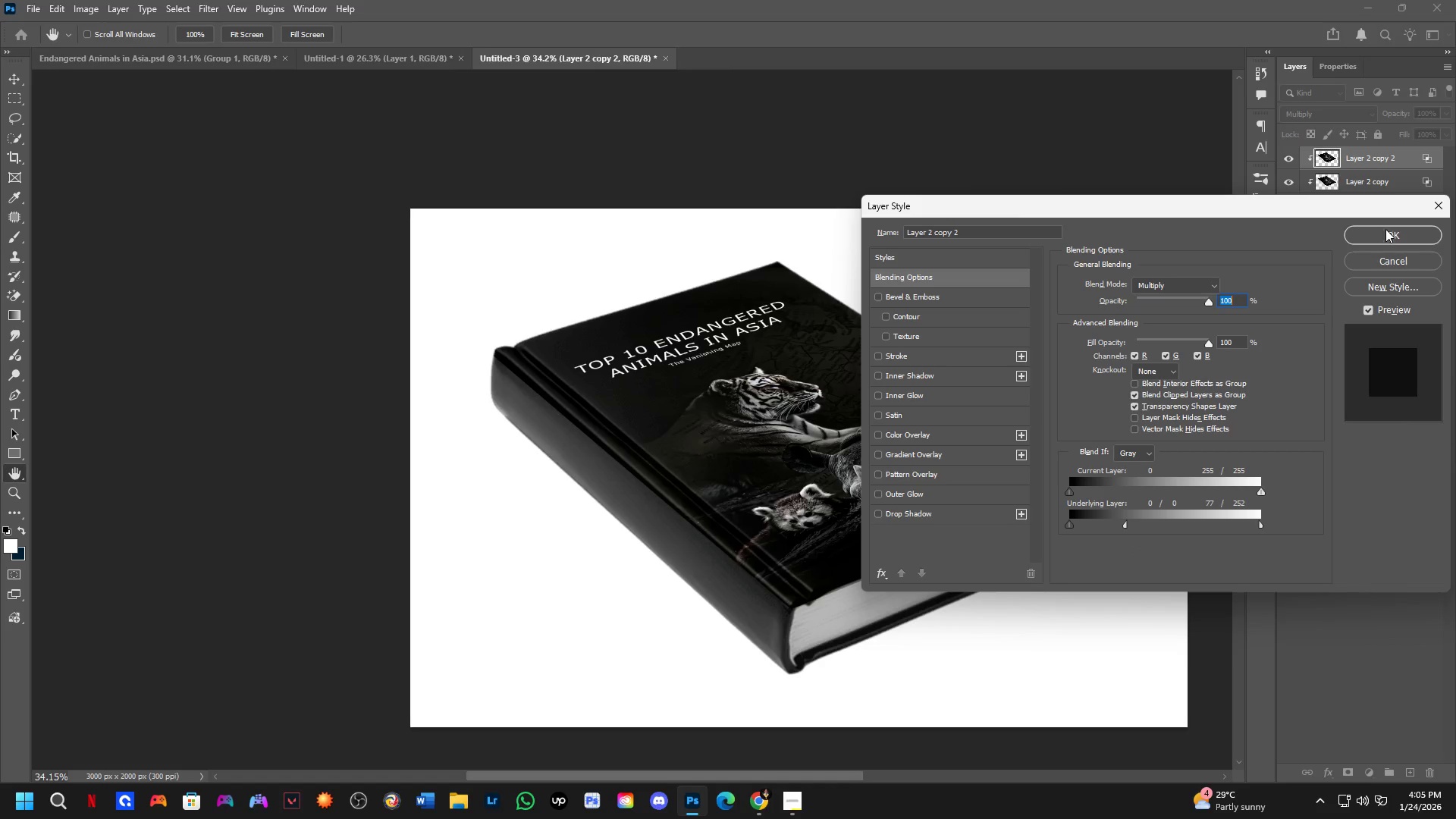 
left_click([1392, 230])
 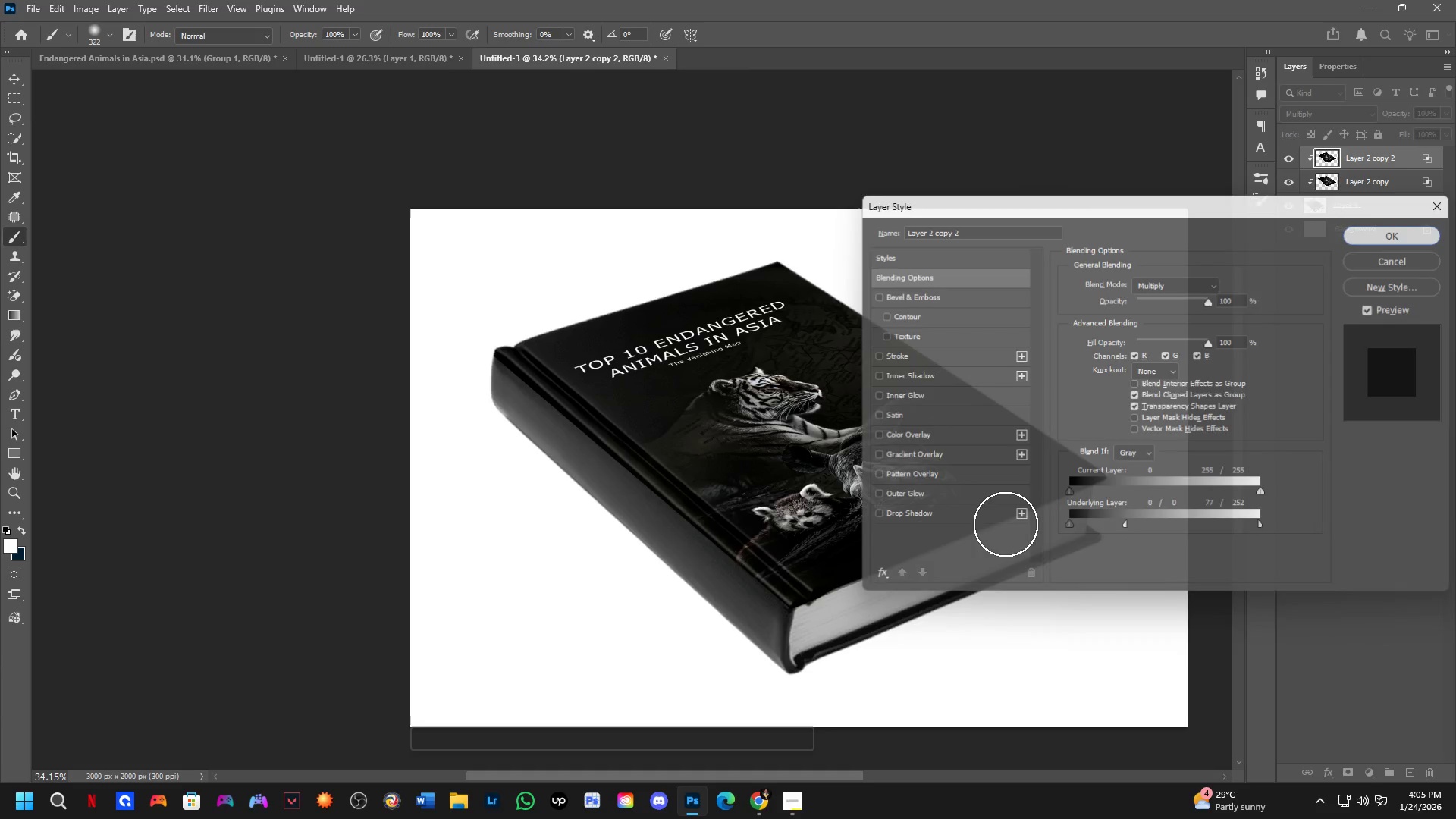 
key(Shift+ShiftLeft)
 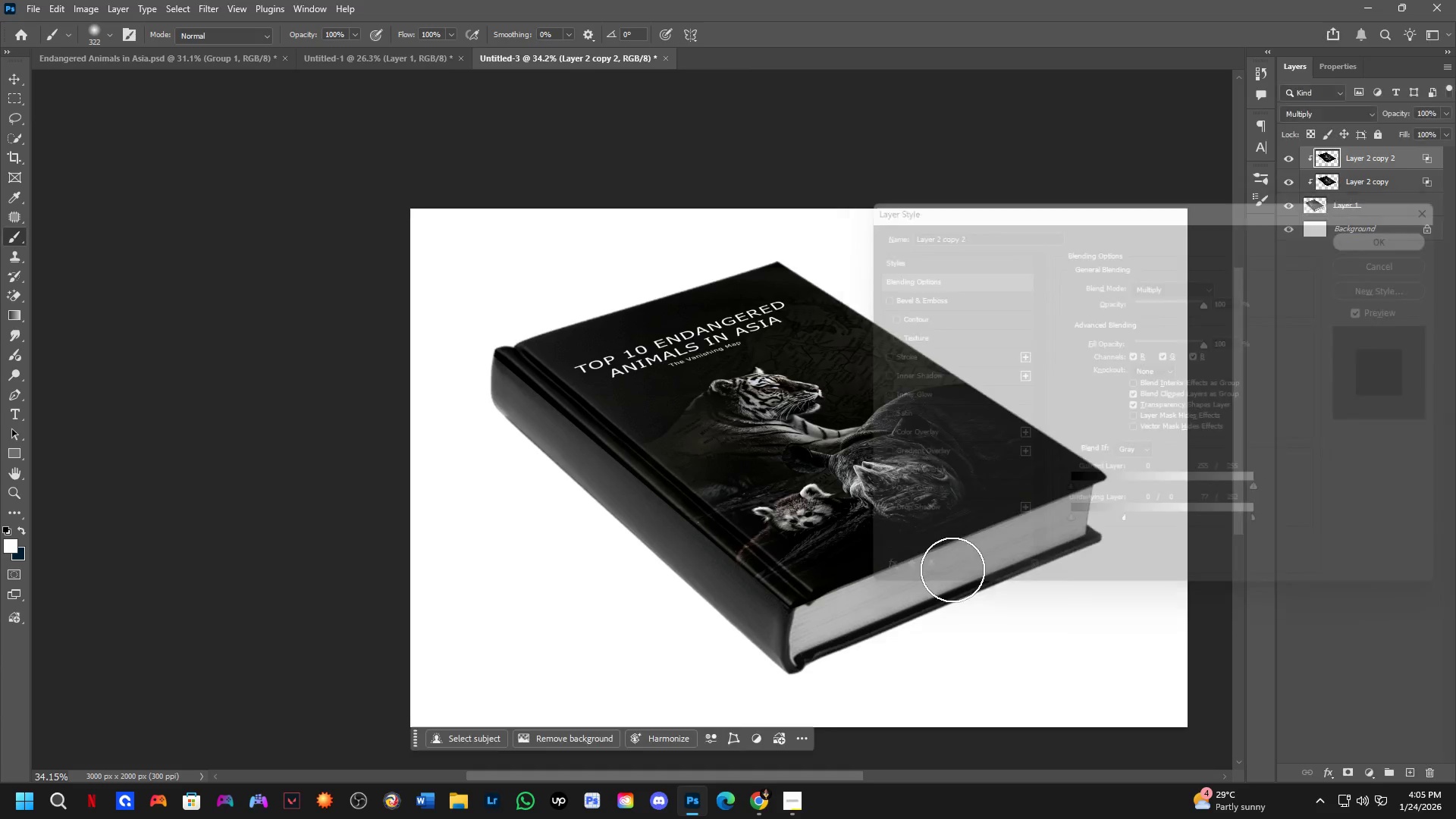 
scroll: coordinate [810, 610], scroll_direction: up, amount: 4.0
 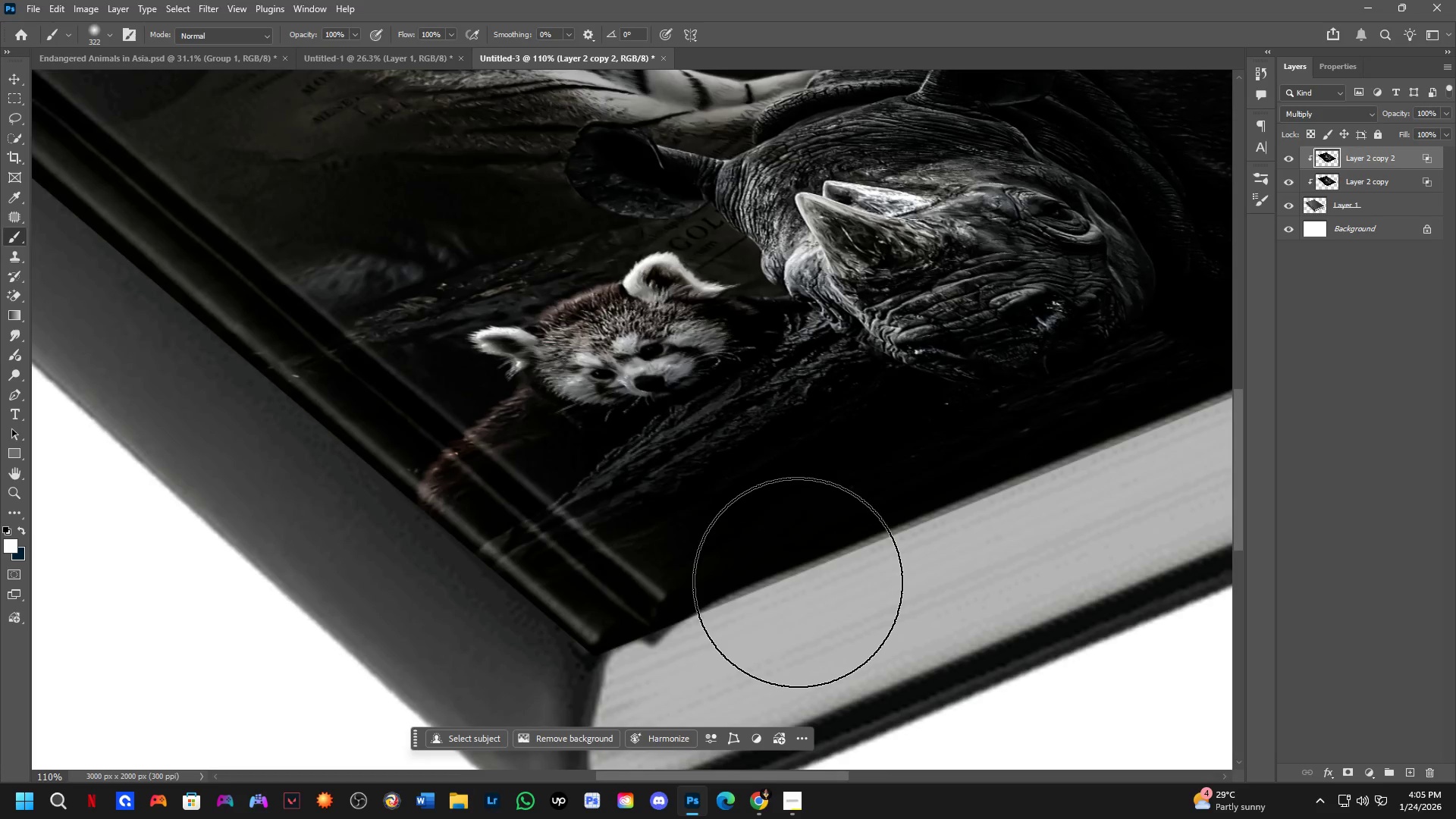 
hold_key(key=ShiftLeft, duration=0.98)
 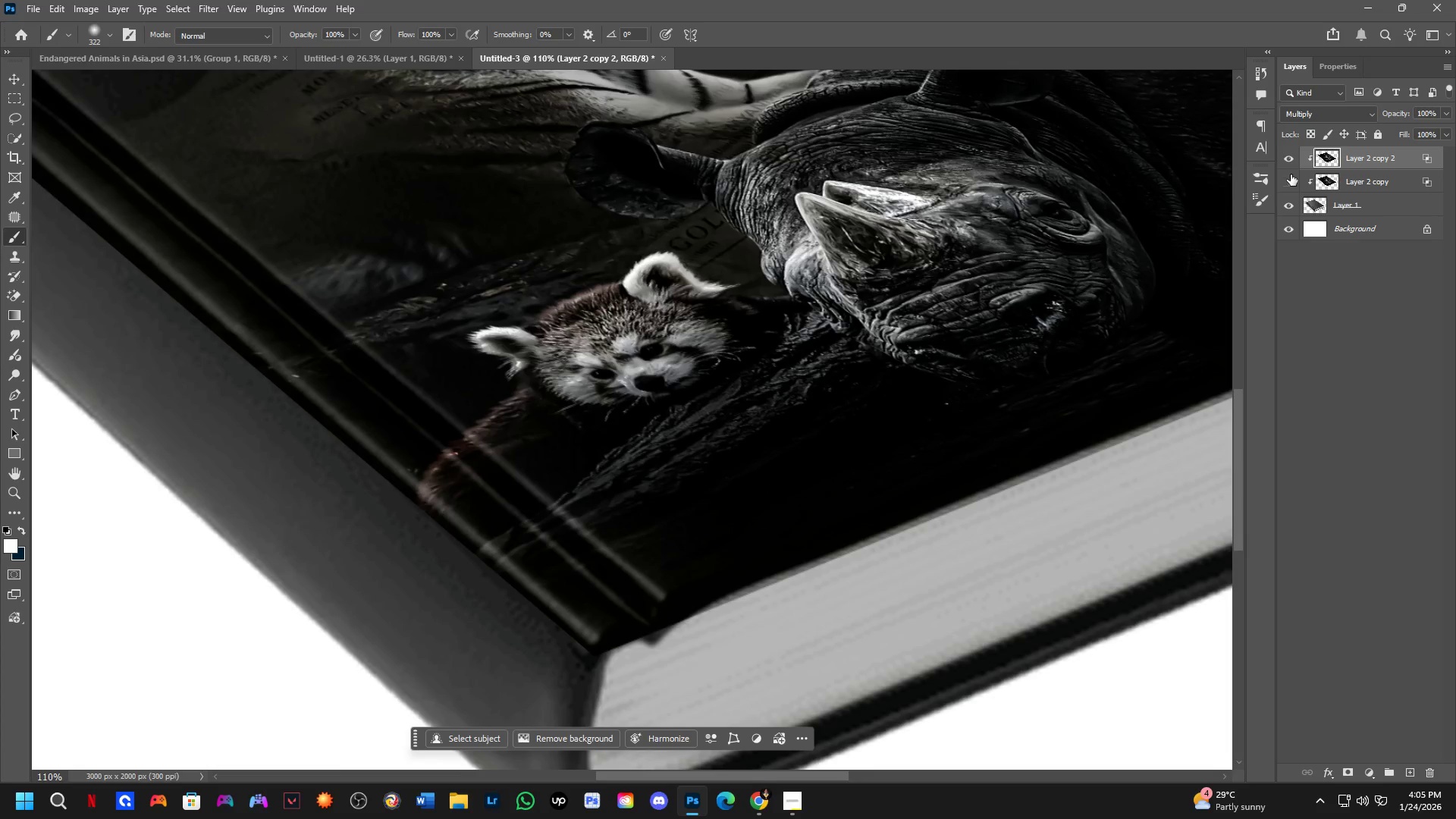 
double_click([1291, 174])
 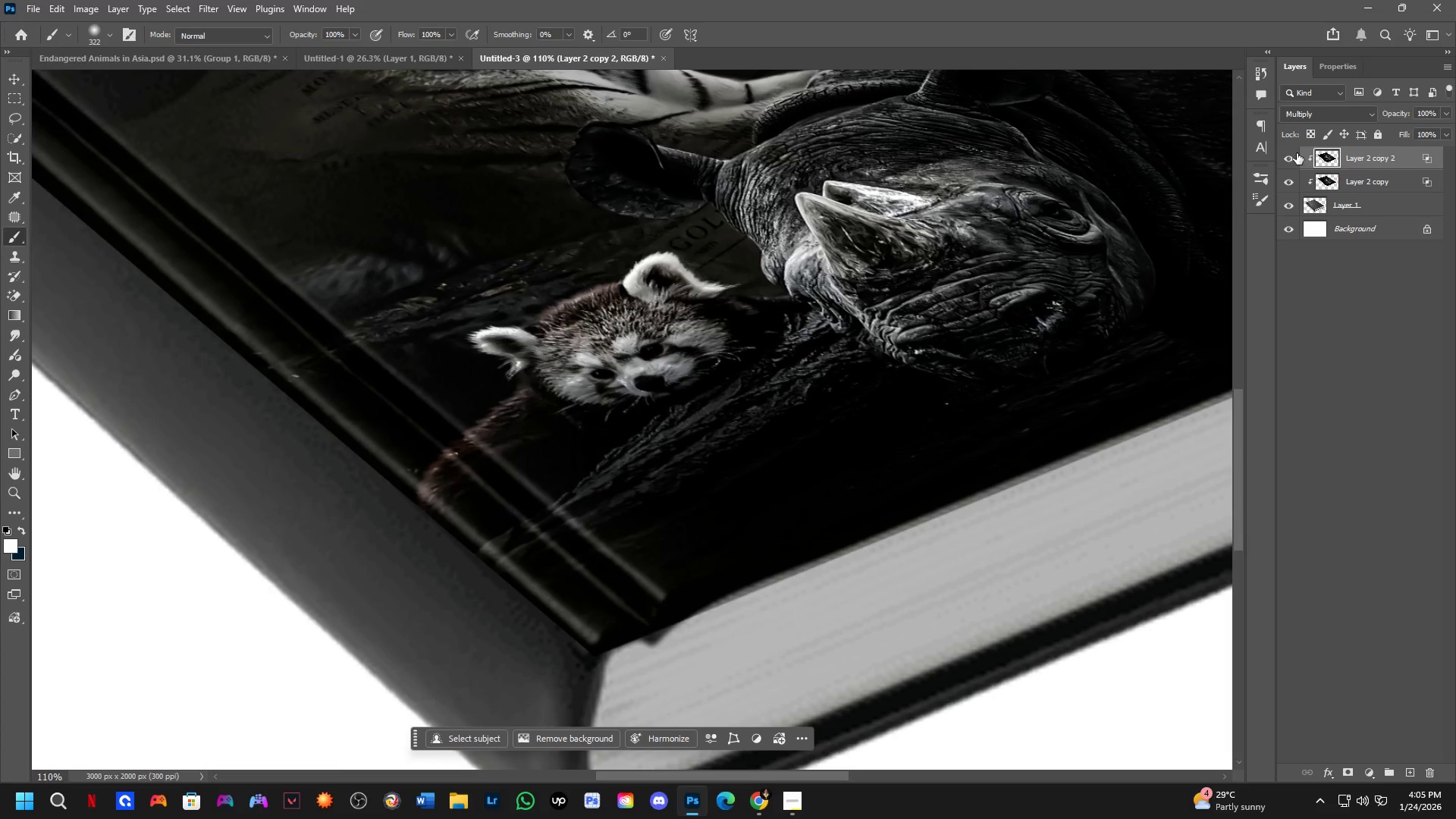 
triple_click([1297, 149])
 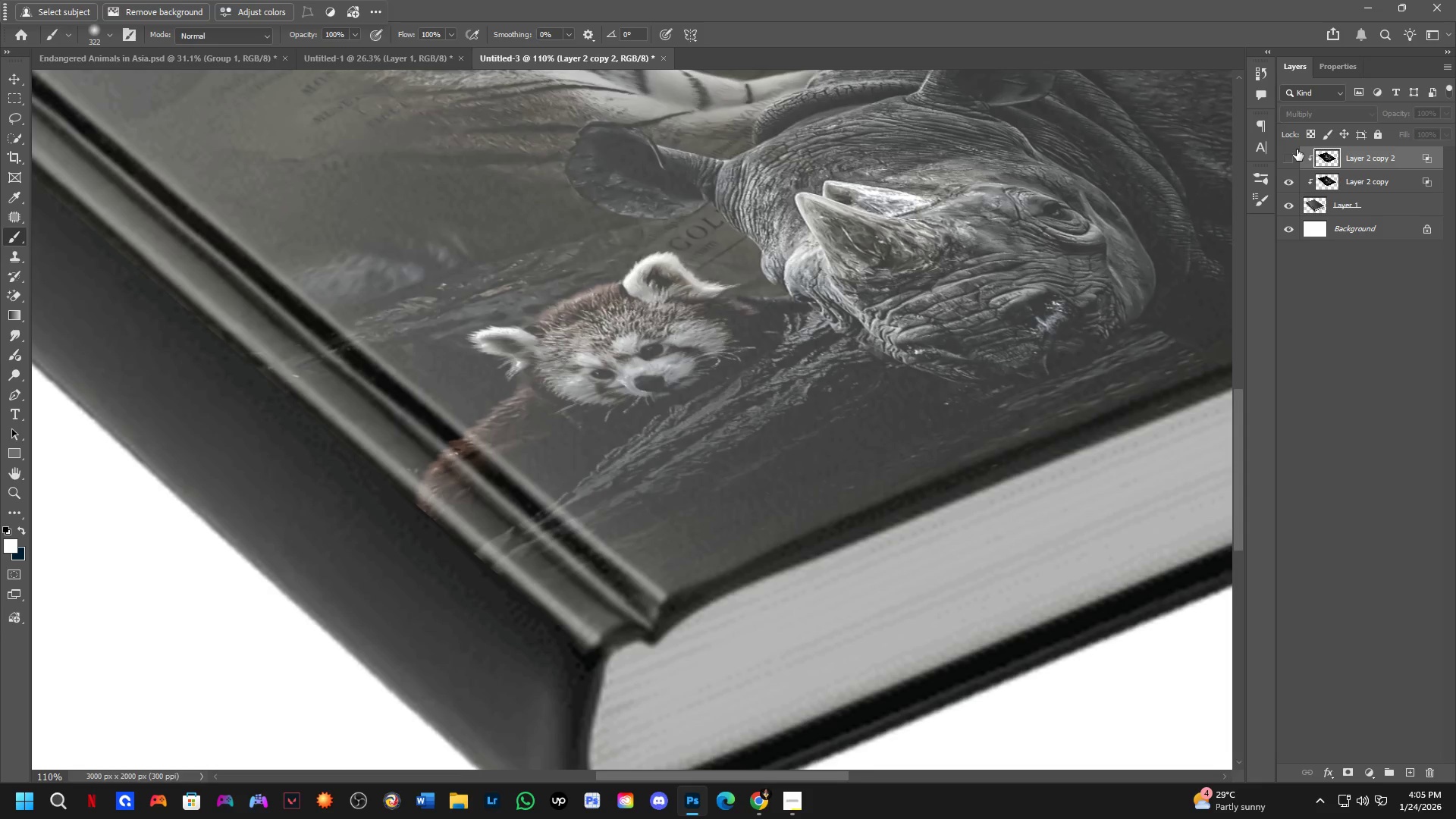 
left_click([1297, 149])
 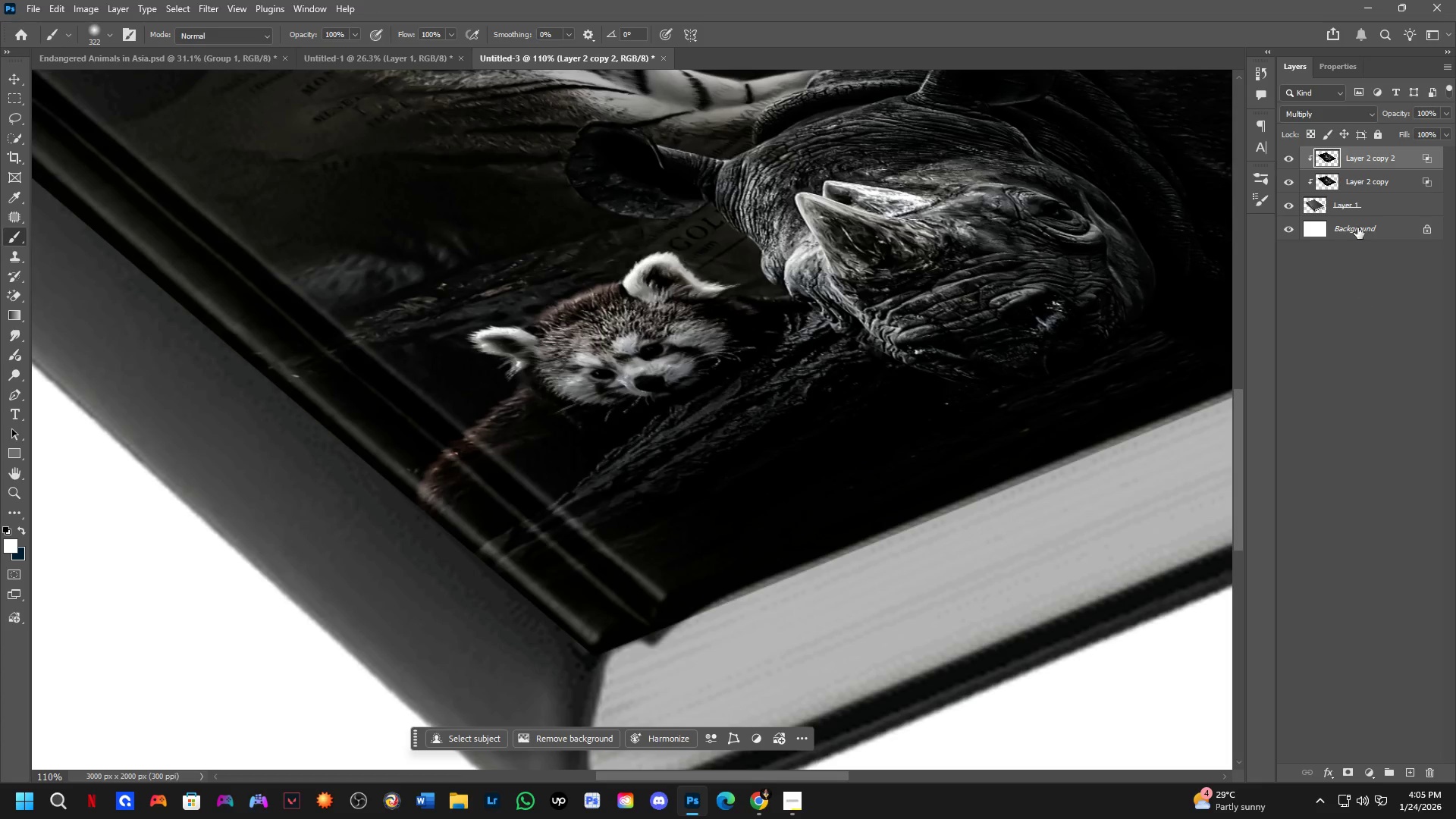 
left_click([1364, 190])
 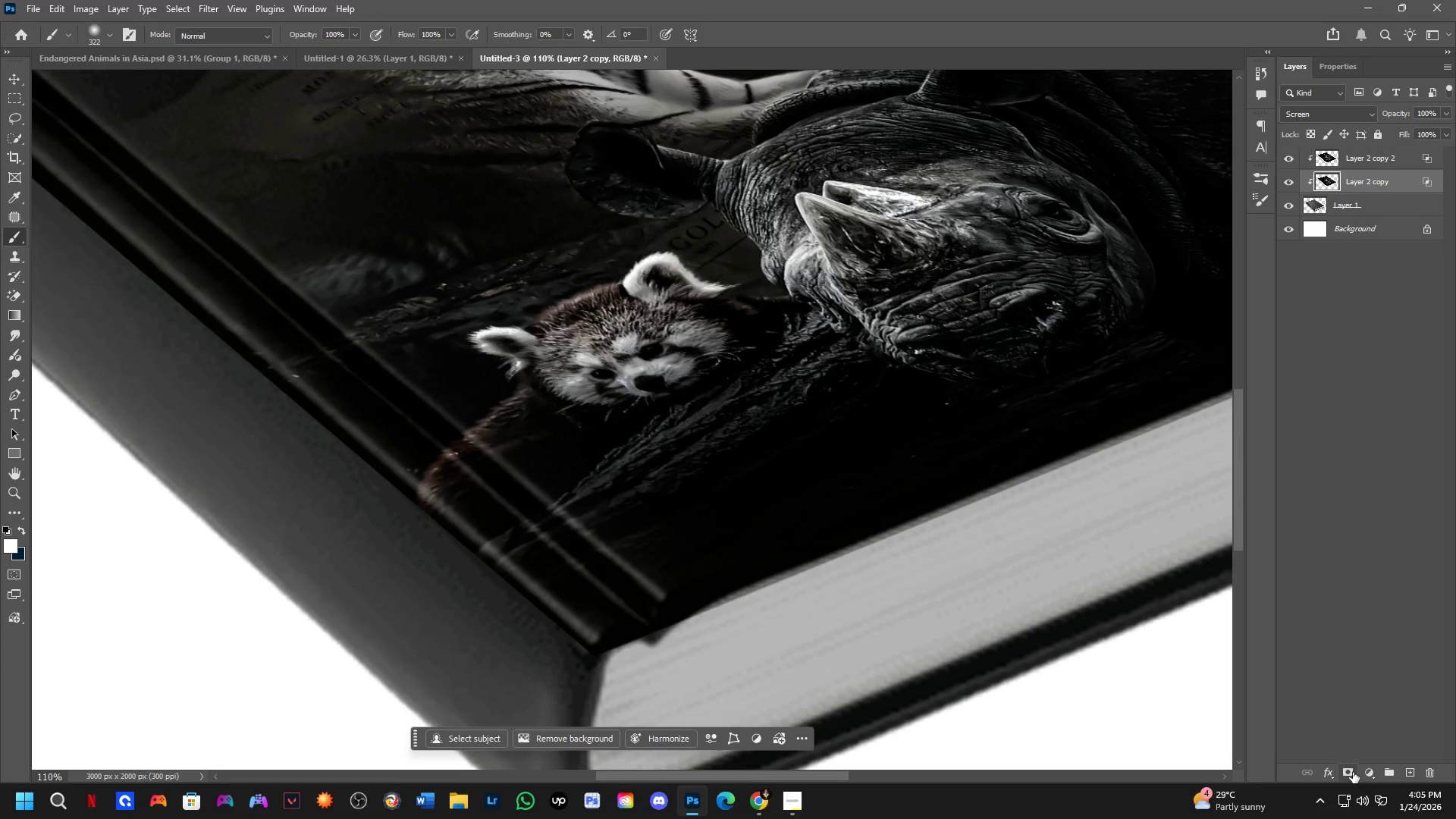 
left_click([1347, 768])
 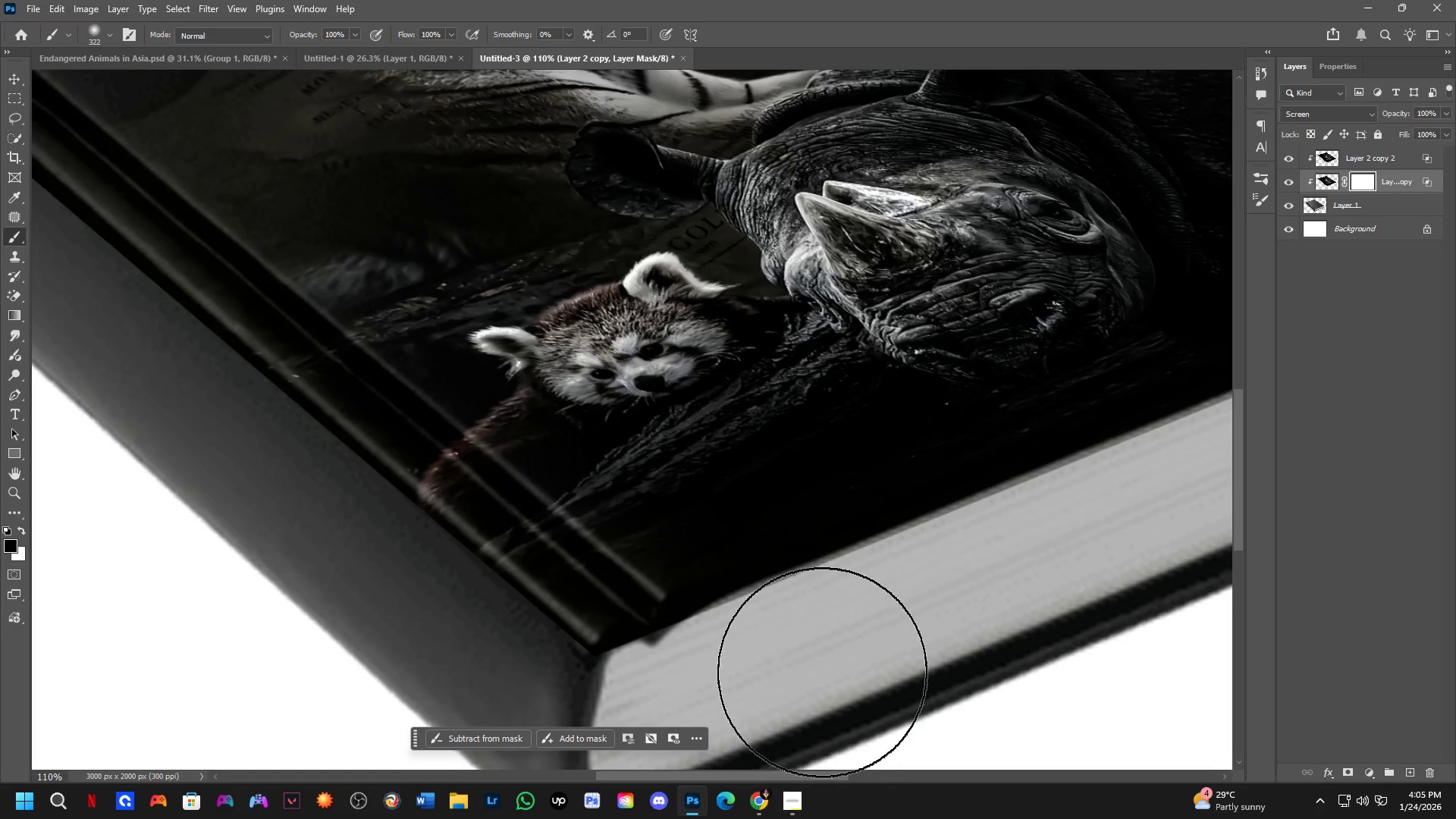 
left_click_drag(start_coordinate=[815, 654], to_coordinate=[790, 683])
 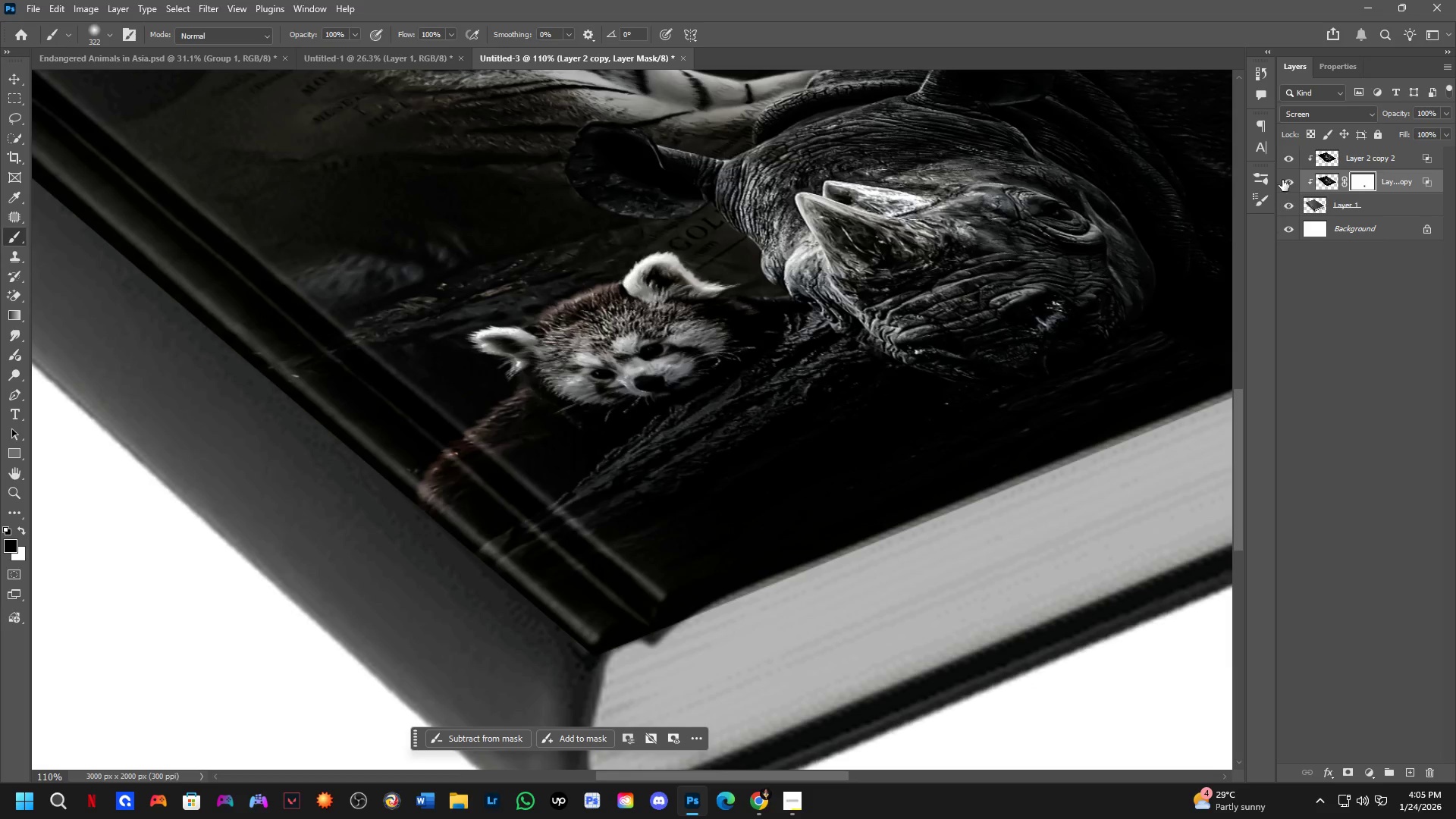 
left_click([1295, 160])
 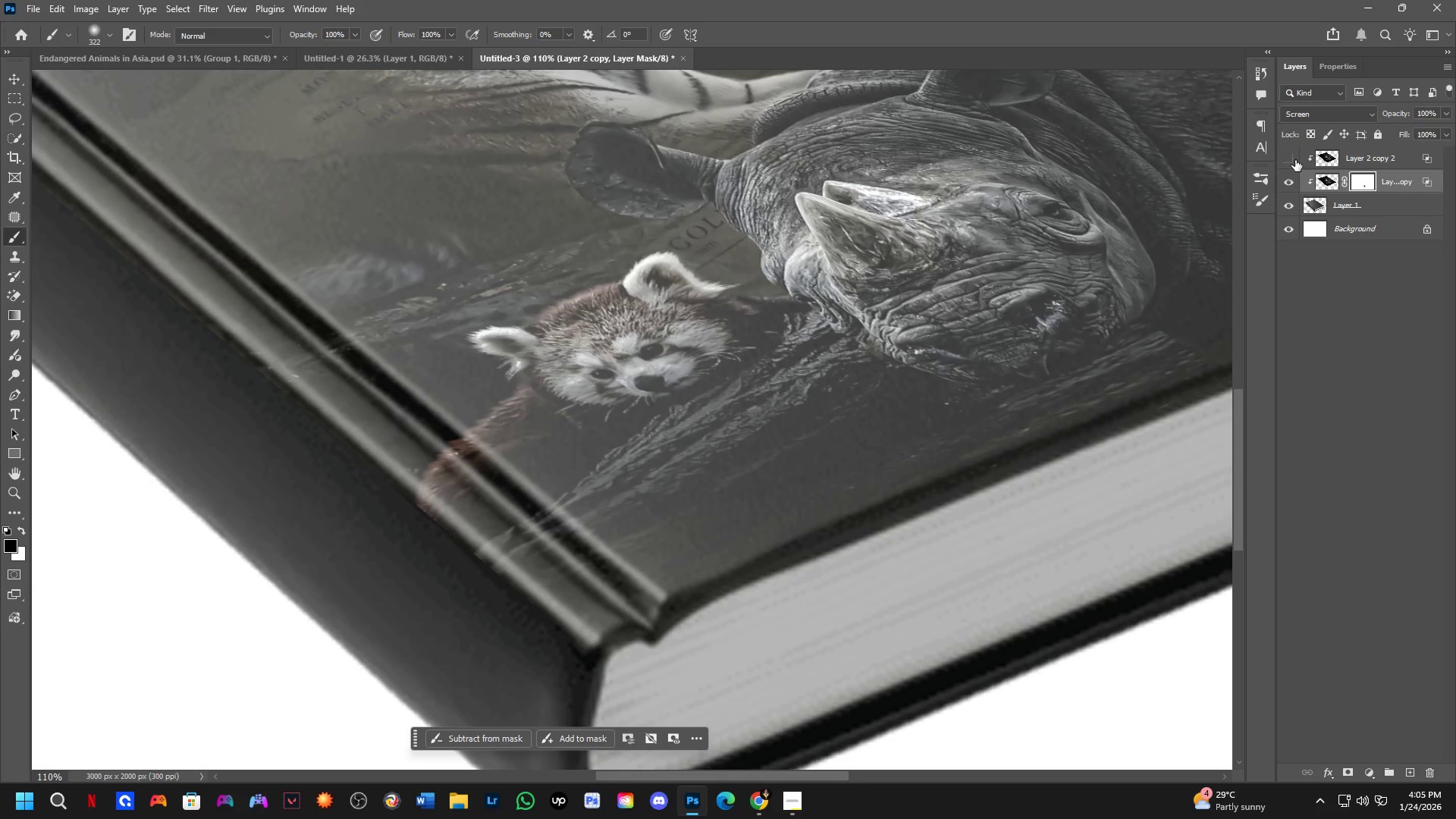 
left_click([1295, 160])
 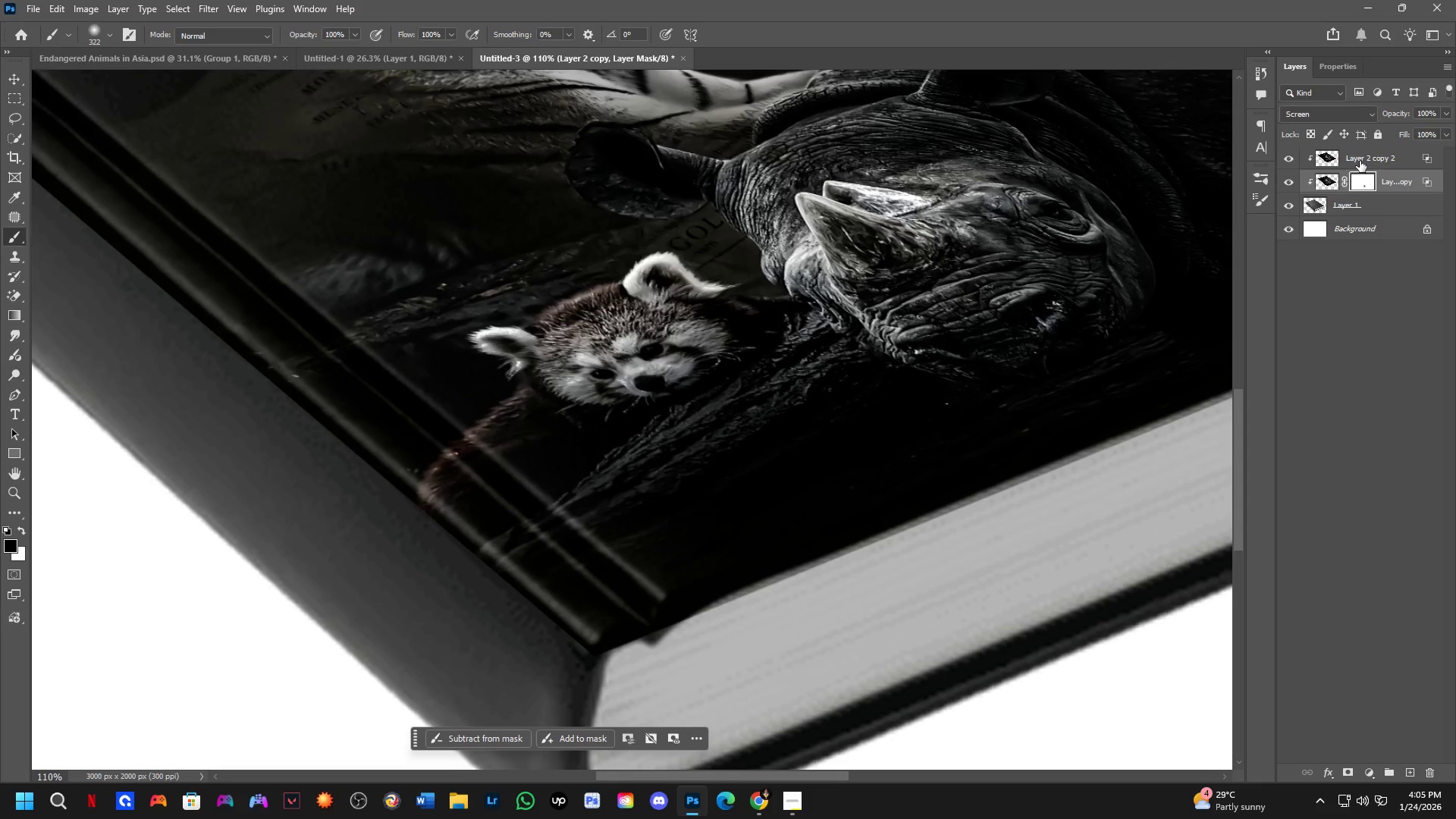 
key(Control+Z)
 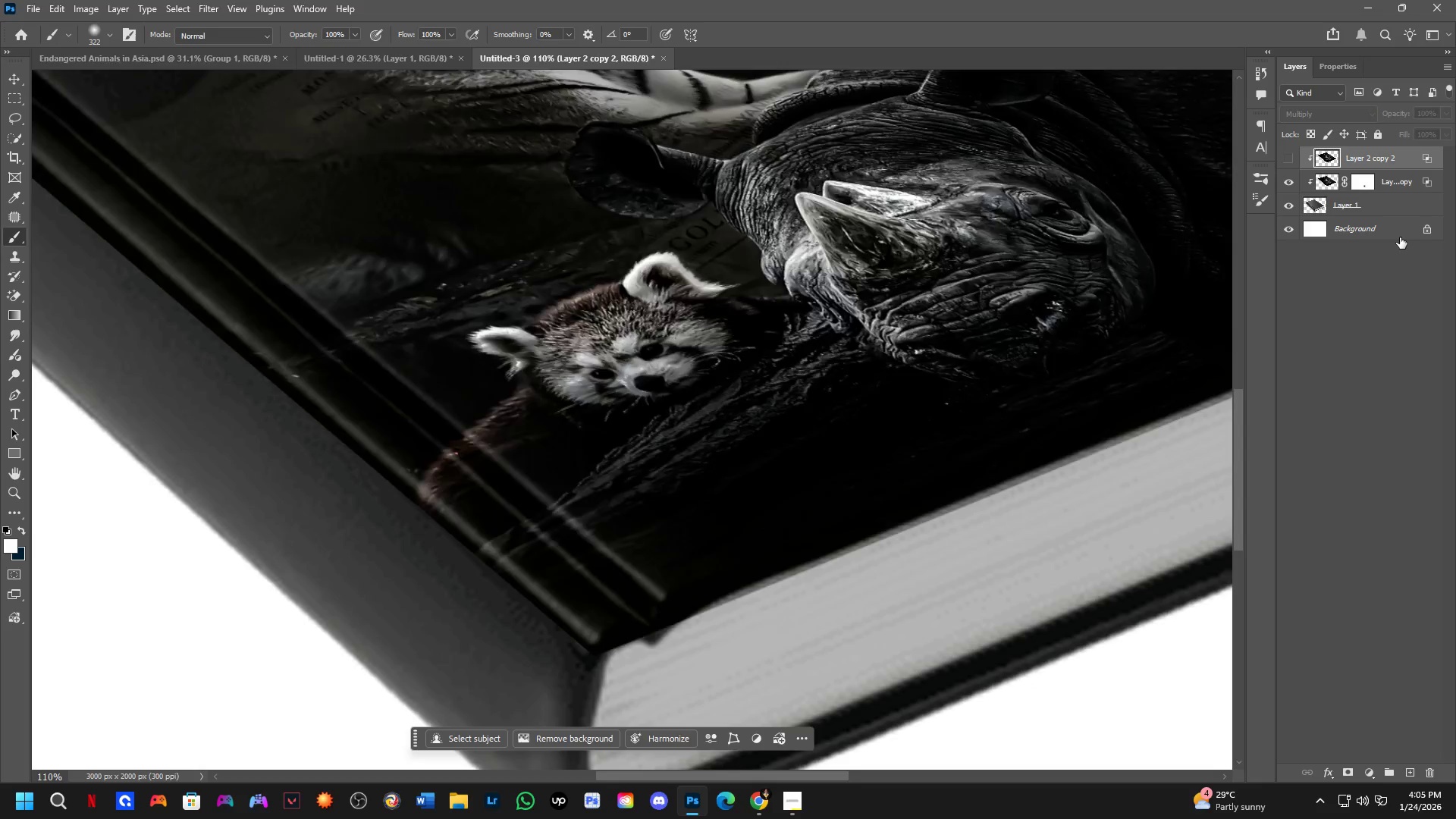 
key(Control+Z)
 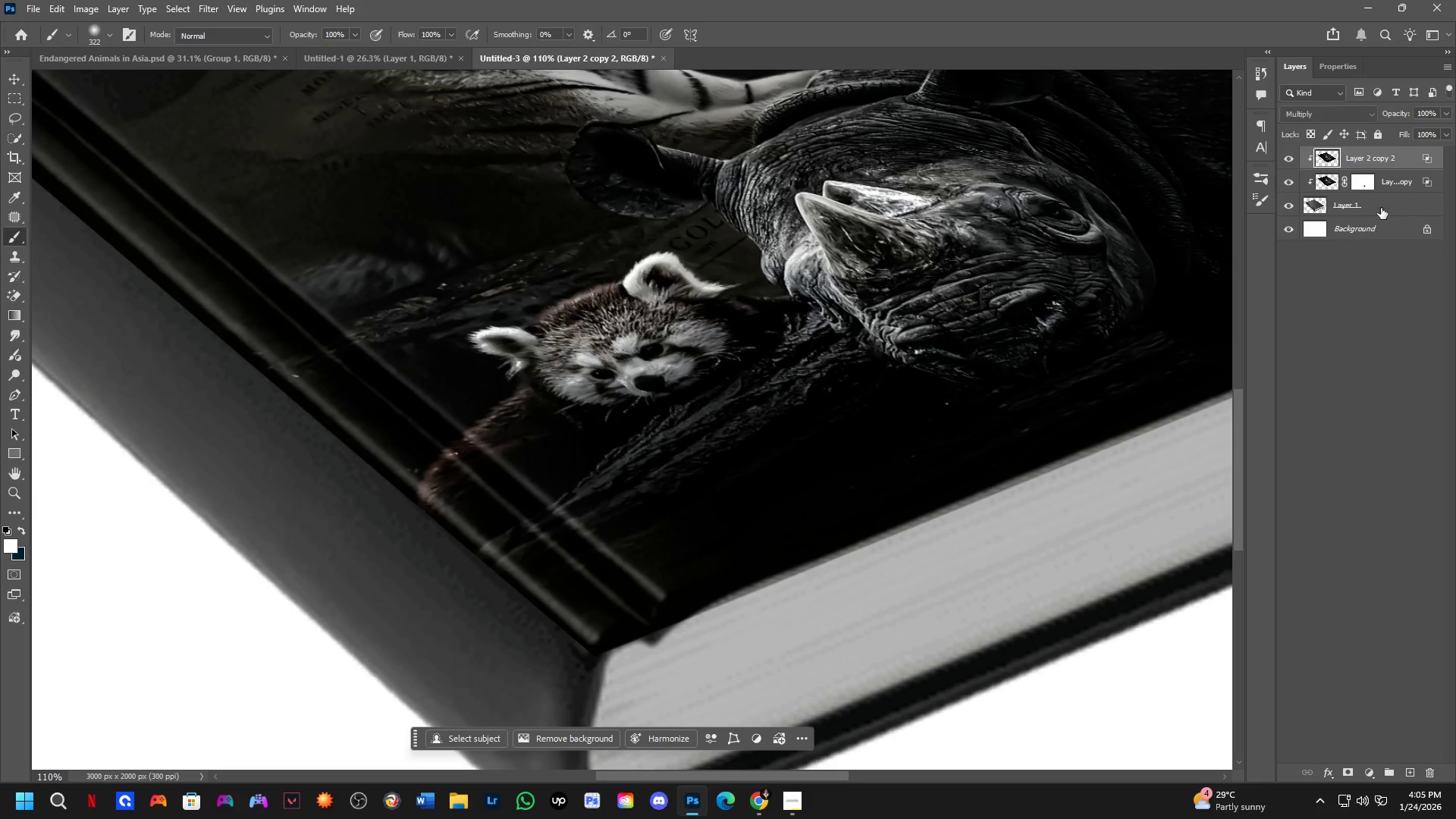 
key(Control+Z)
 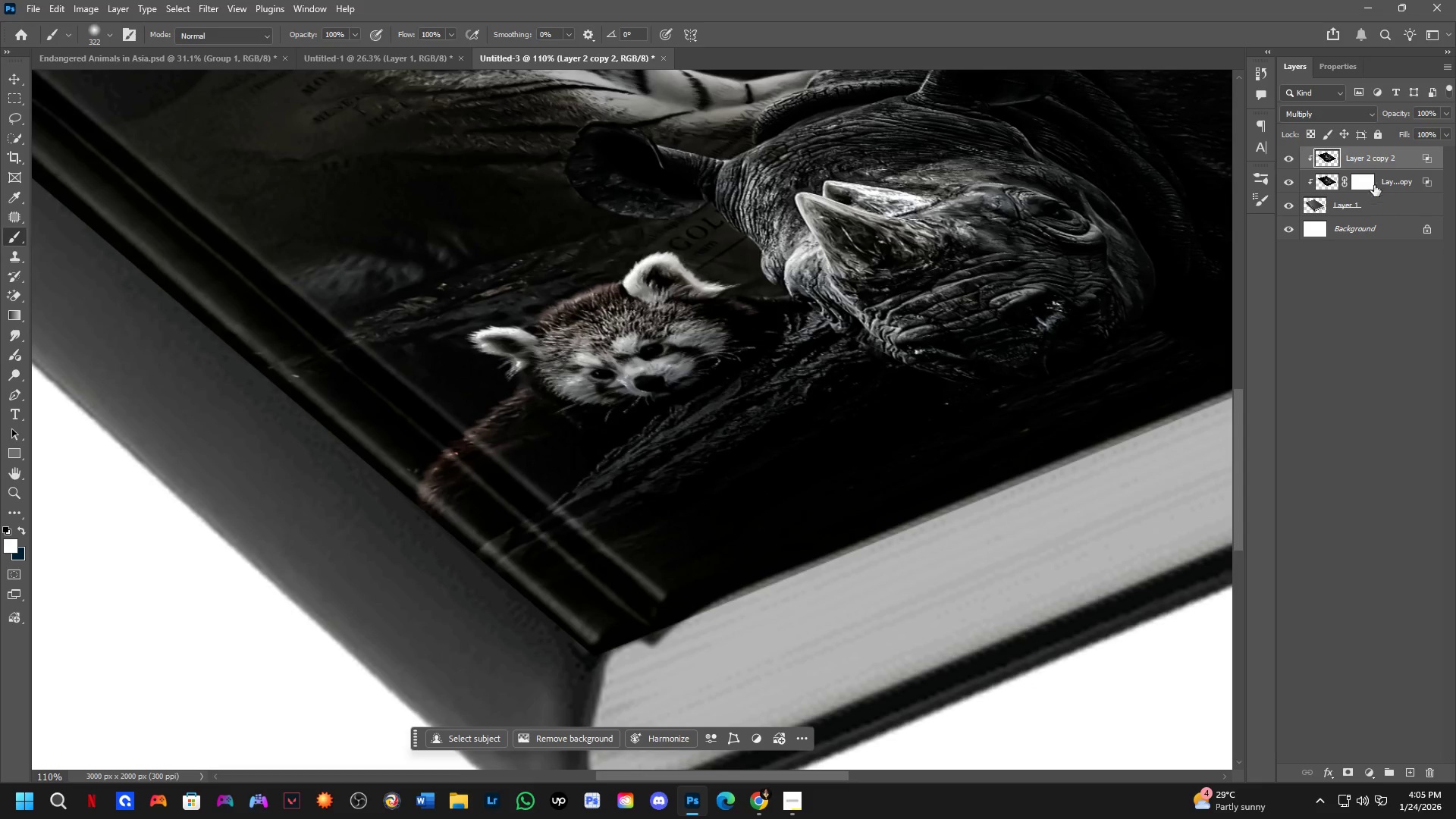 
key(Control+ControlLeft)
 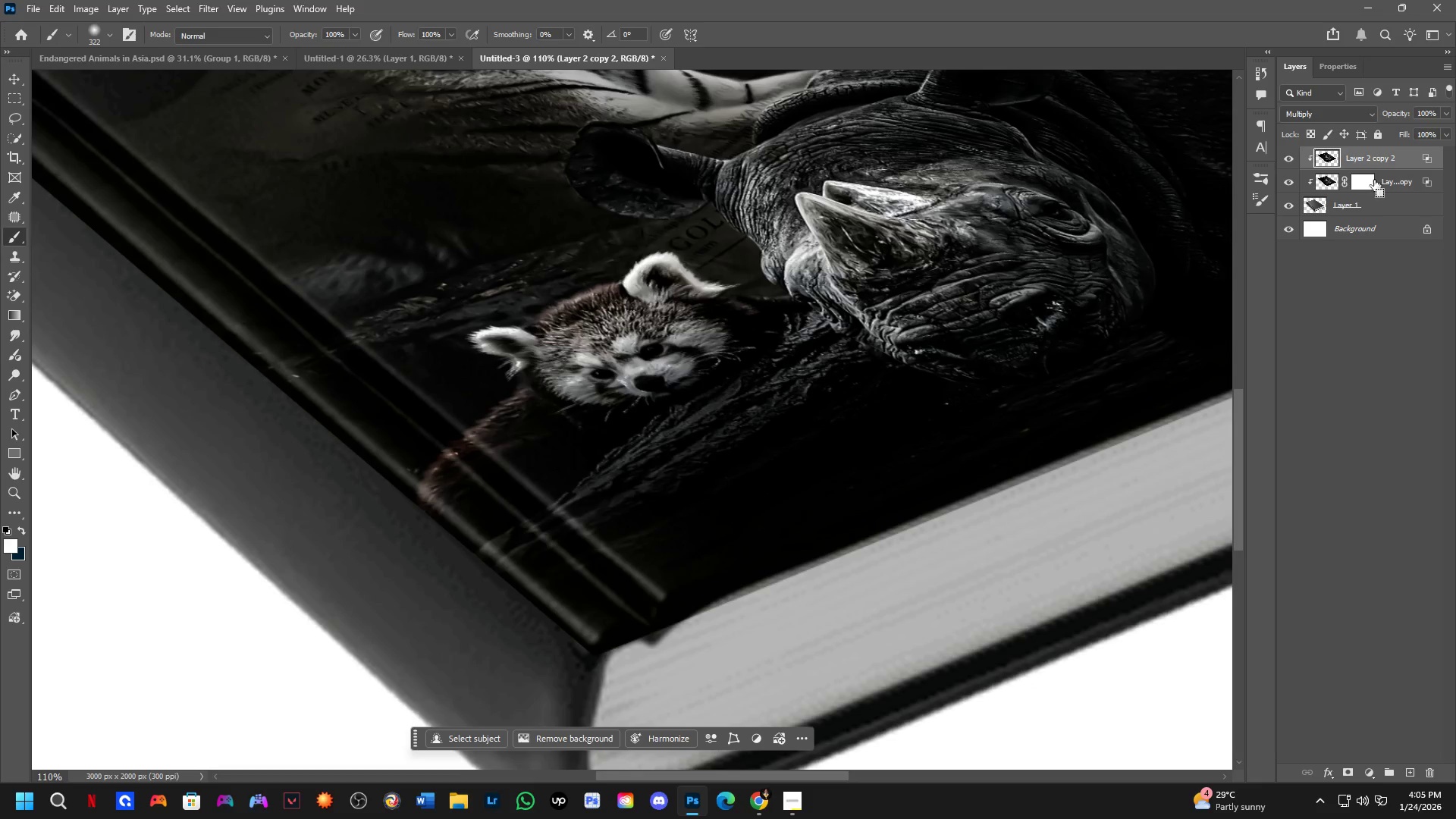 
key(Control+Z)
 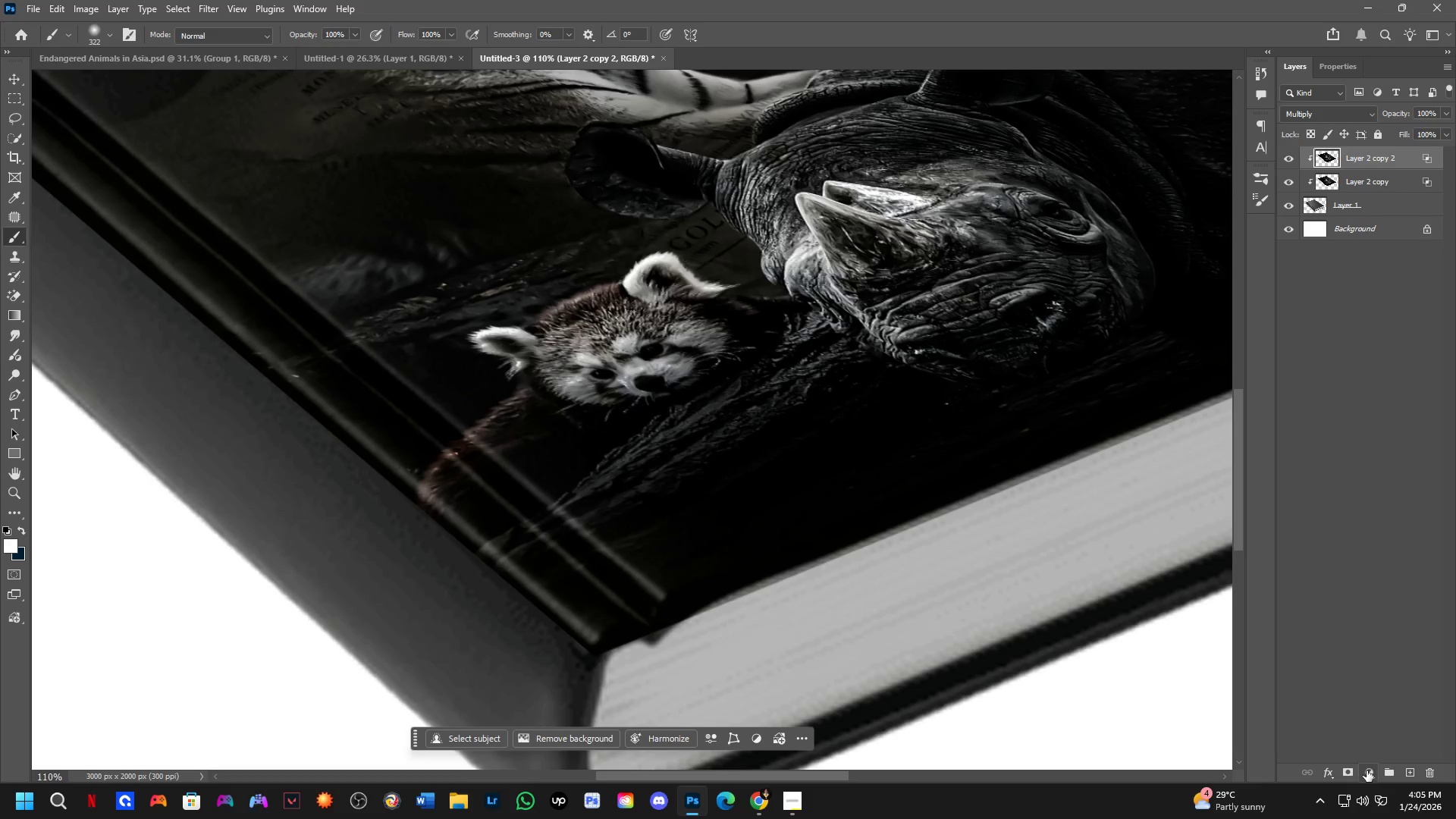 
left_click([1350, 769])
 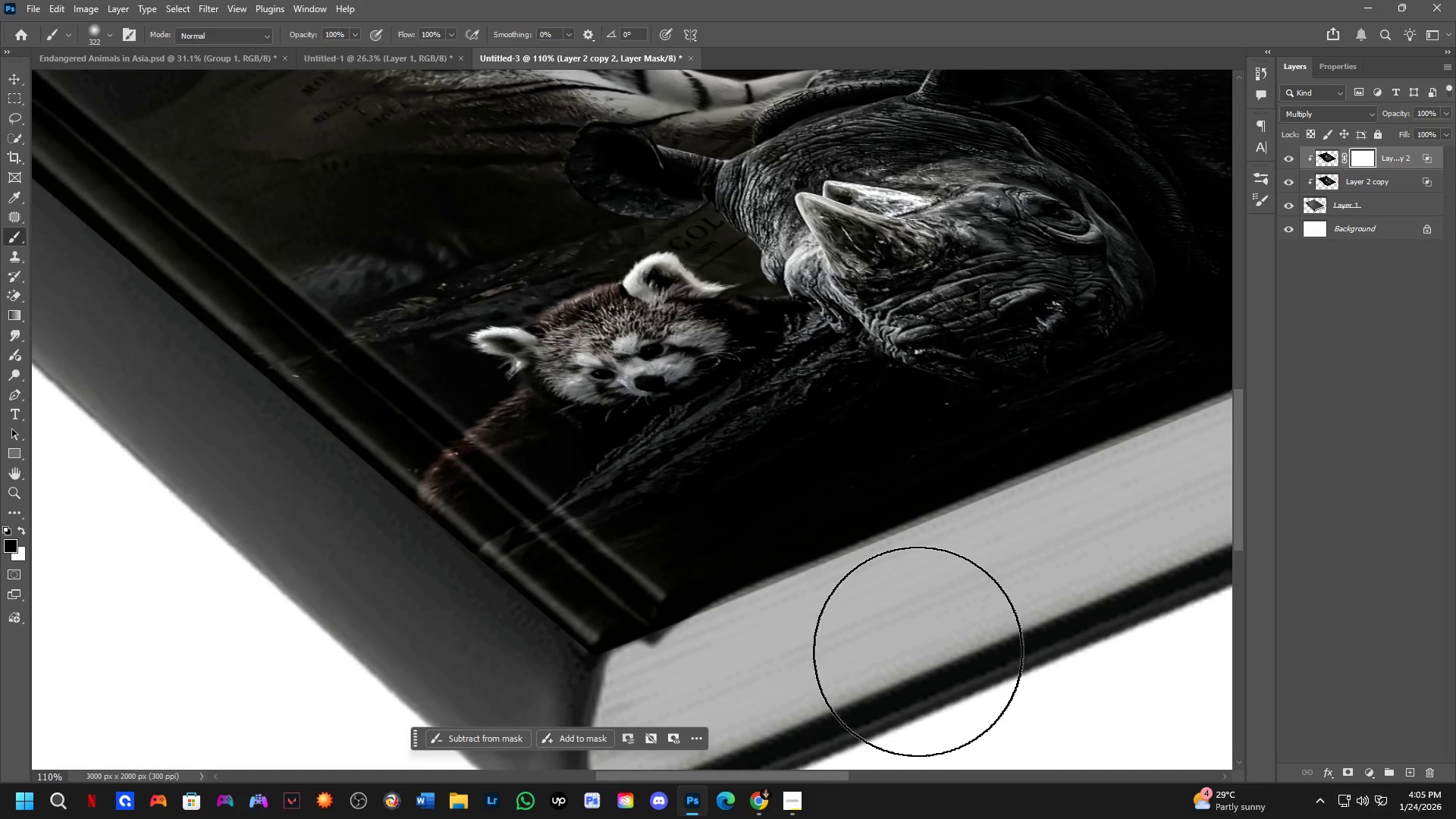 
hold_key(key=AltLeft, duration=0.52)
 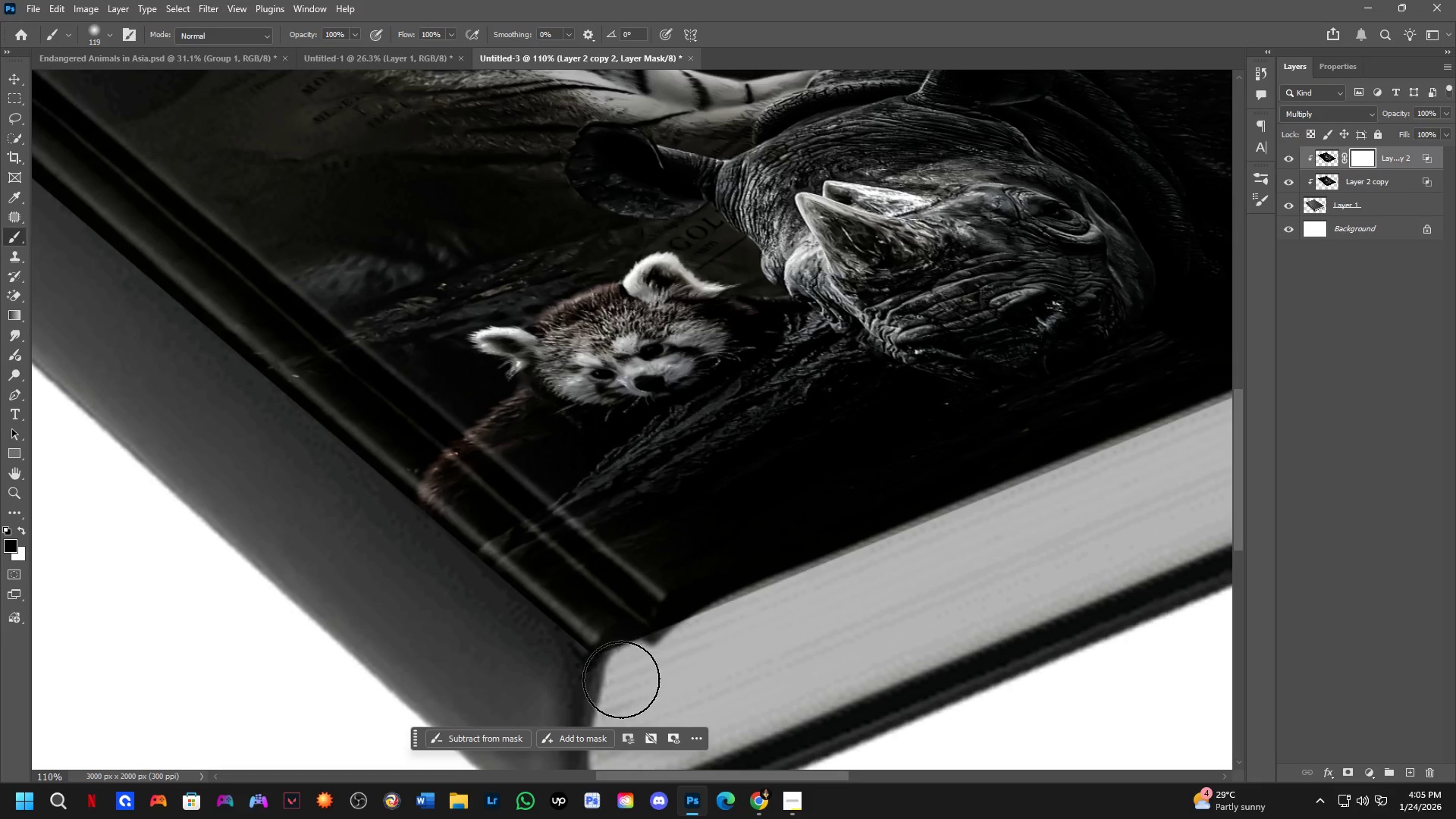 
left_click_drag(start_coordinate=[622, 679], to_coordinate=[977, 548])
 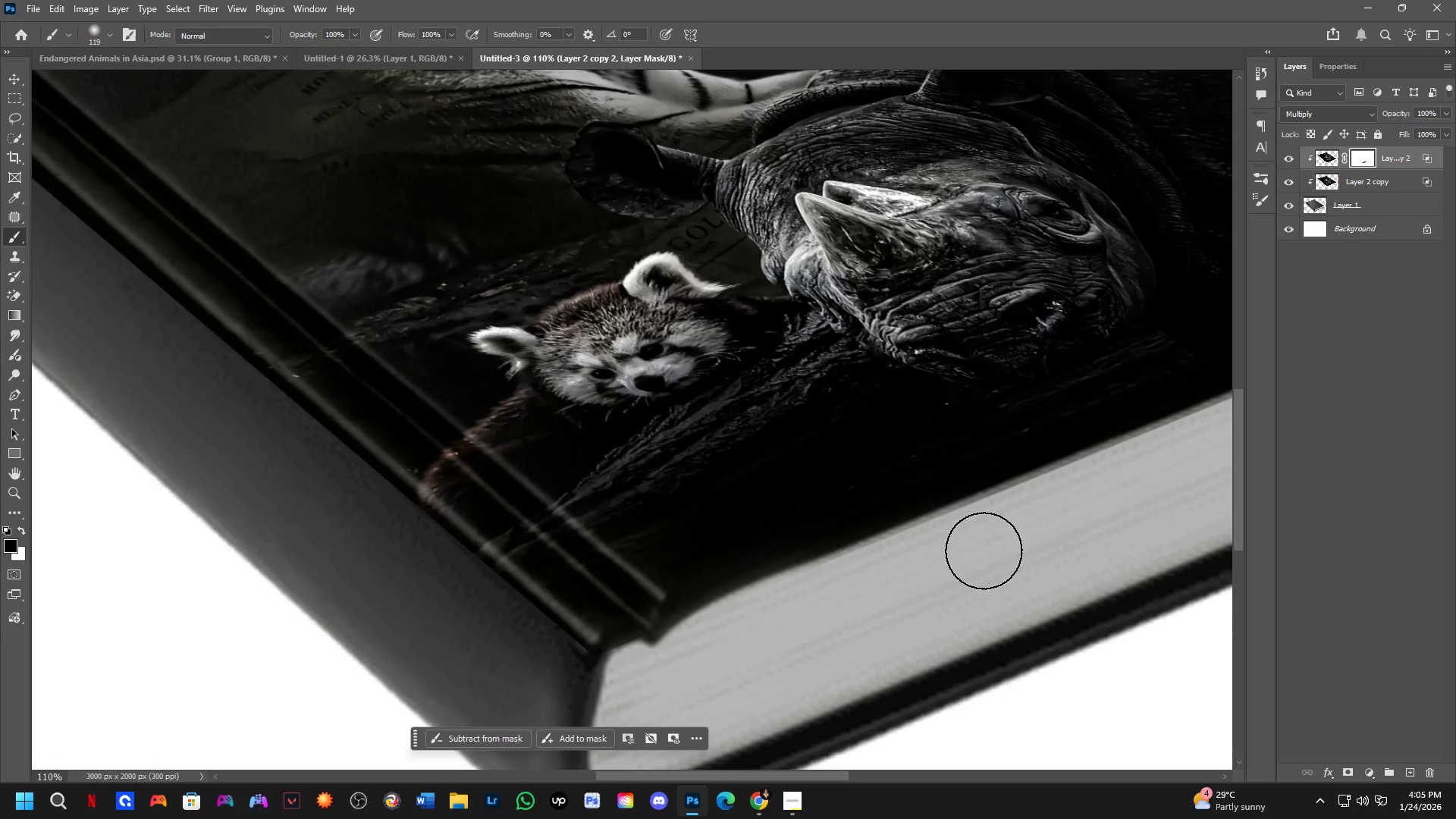 
hold_key(key=Space, duration=0.42)
 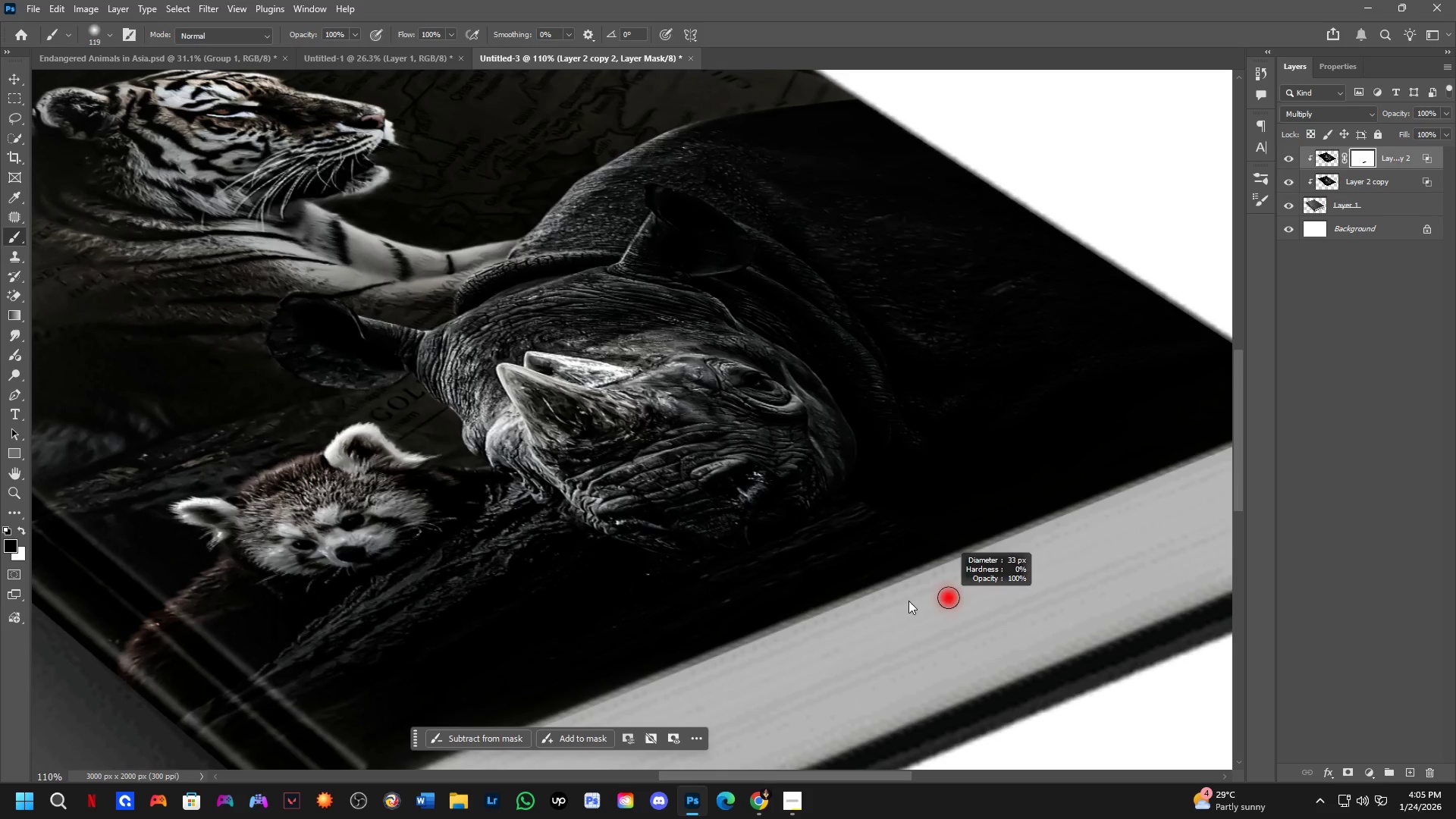 
left_click_drag(start_coordinate=[855, 602], to_coordinate=[604, 748])
 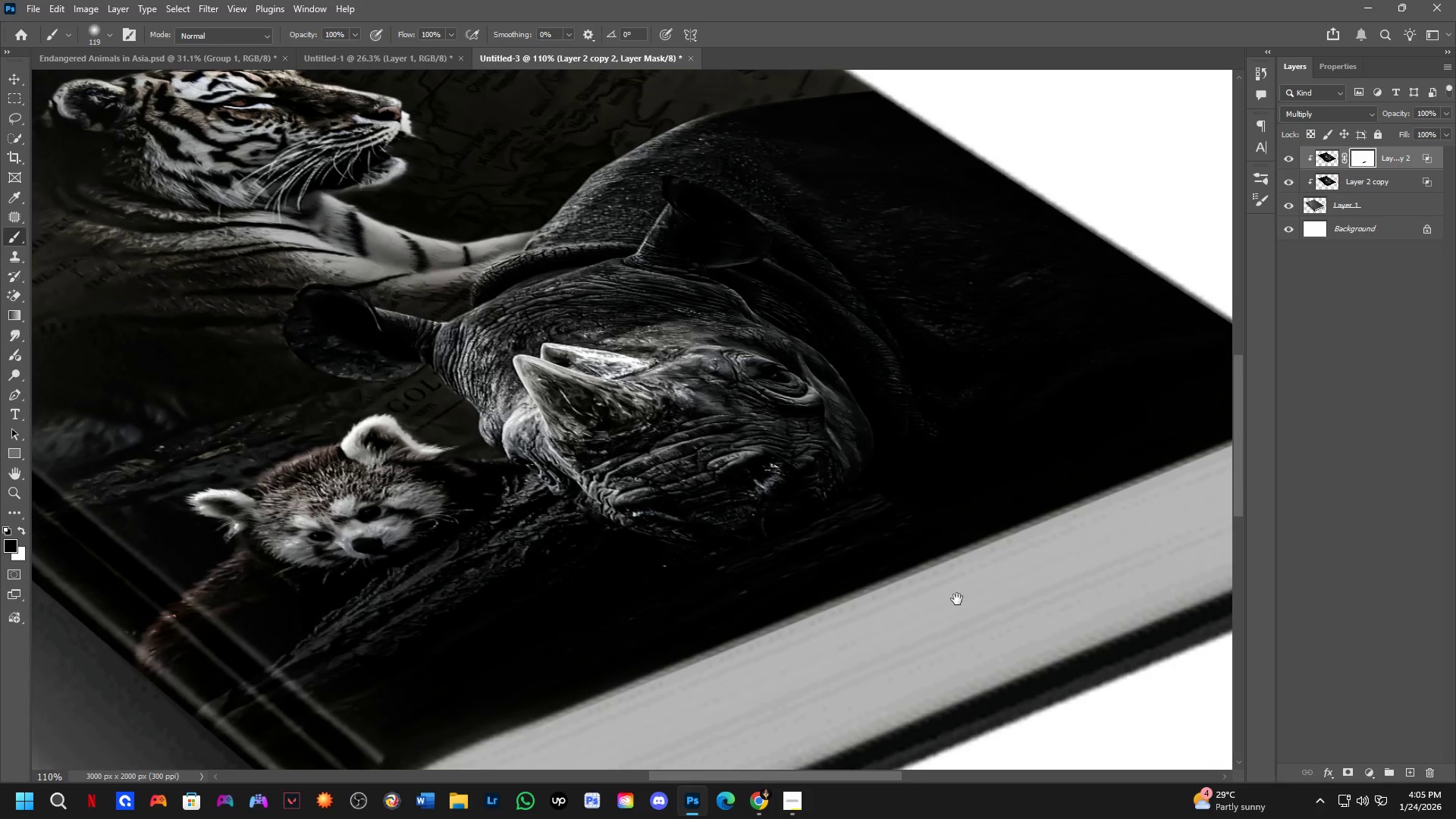 
hold_key(key=AltLeft, duration=0.48)
 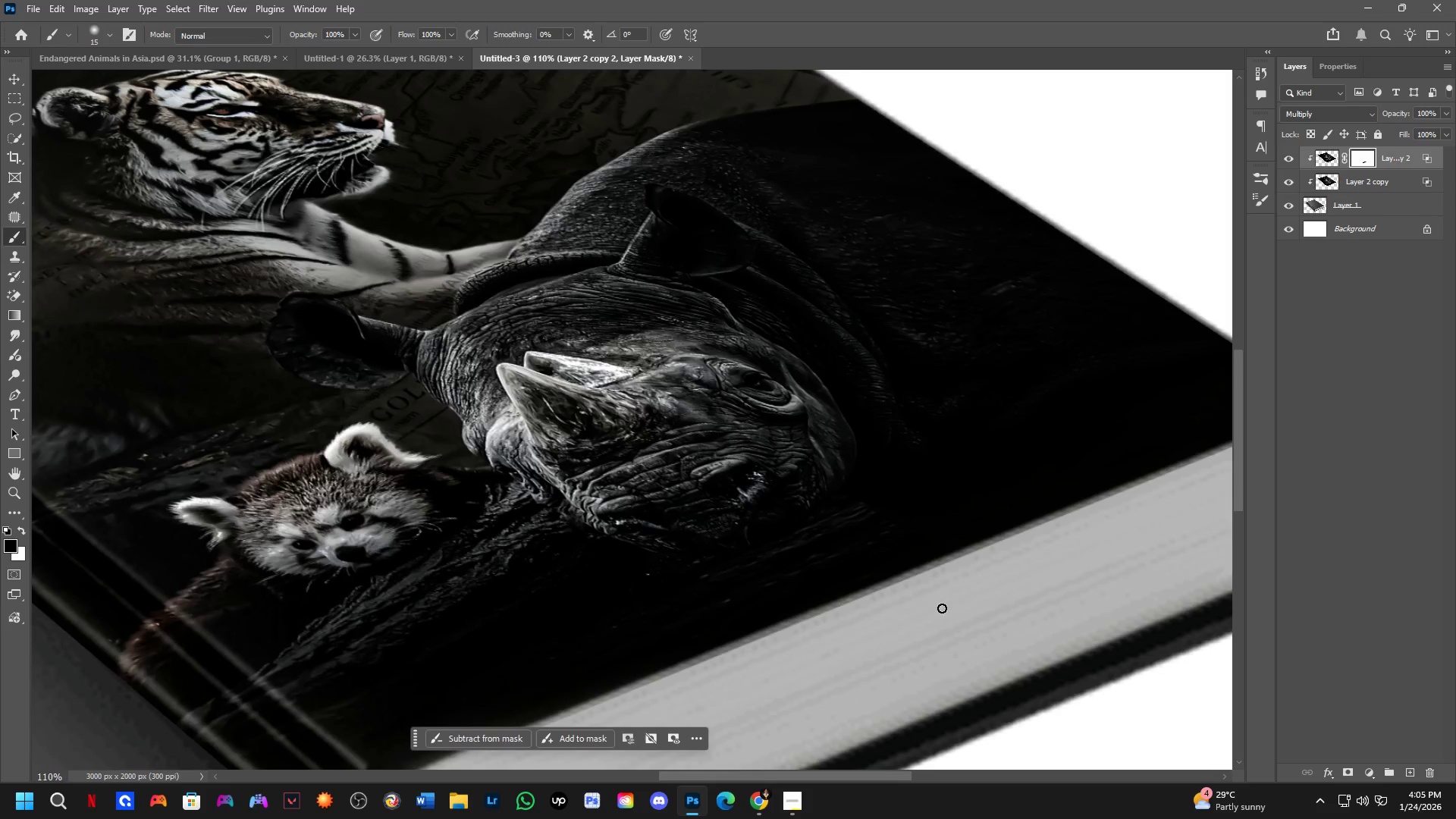 
hold_key(key=Space, duration=0.47)
 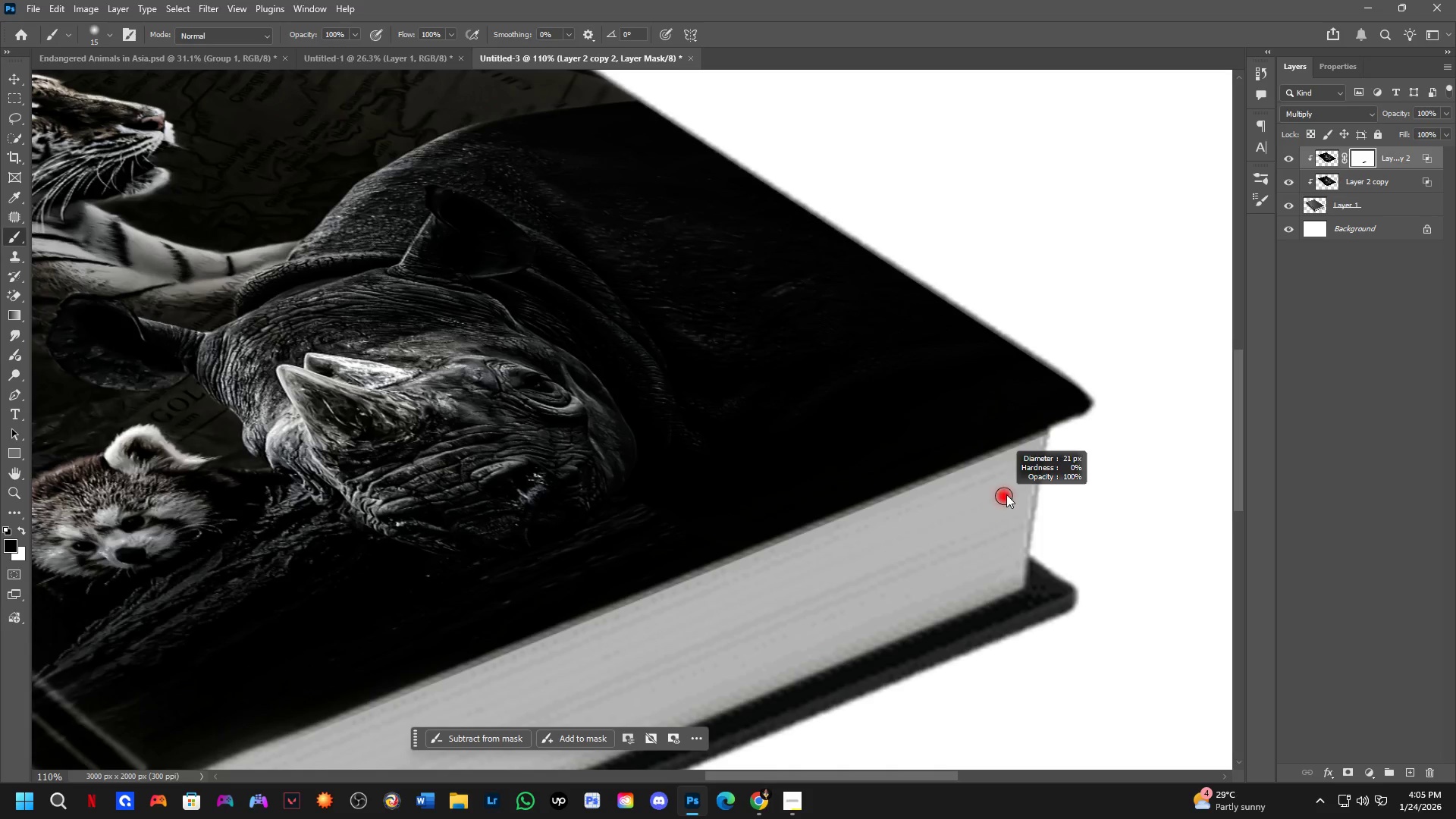 
left_click_drag(start_coordinate=[893, 623], to_coordinate=[673, 625])
 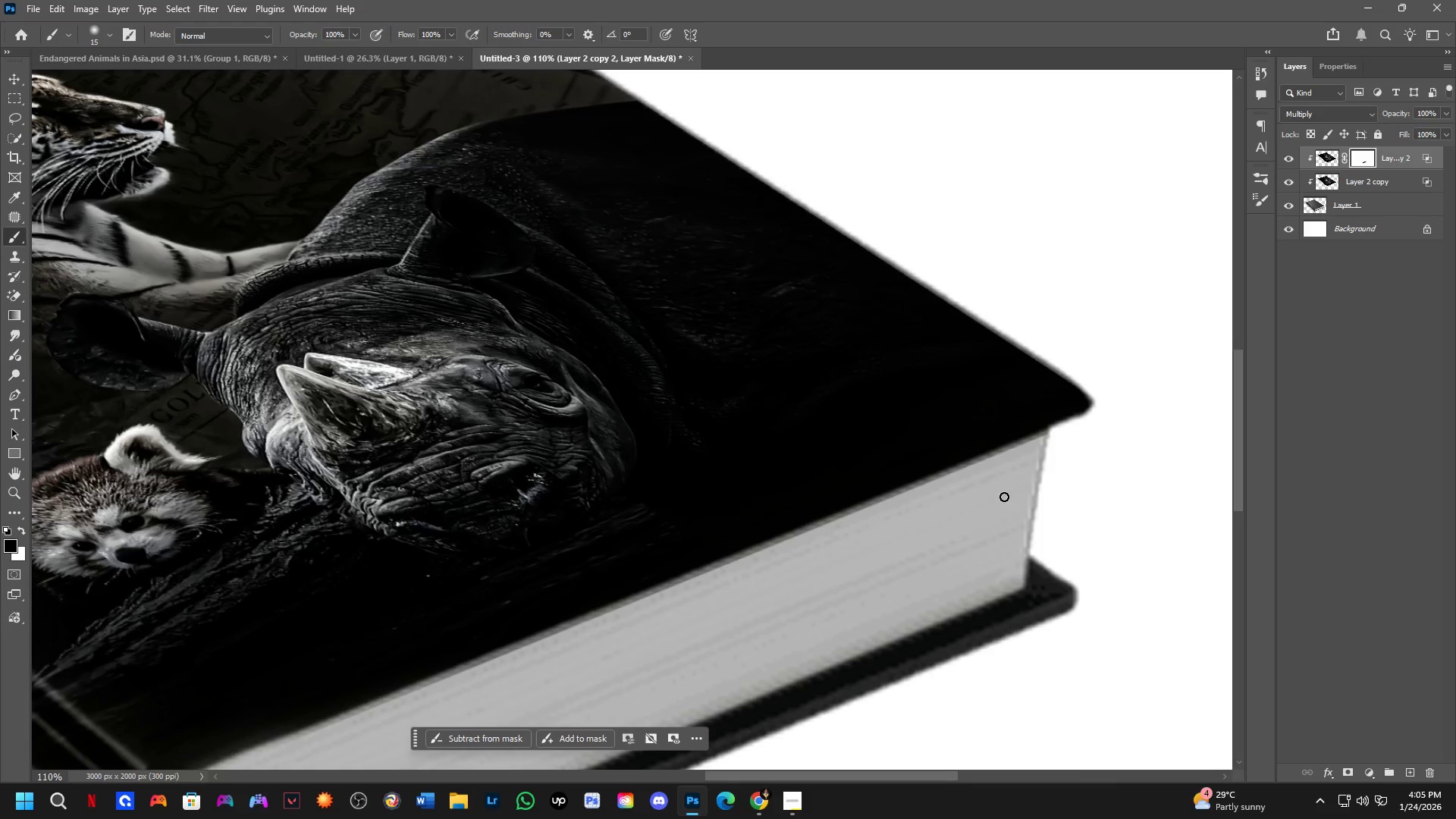 
key(Alt+AltLeft)
 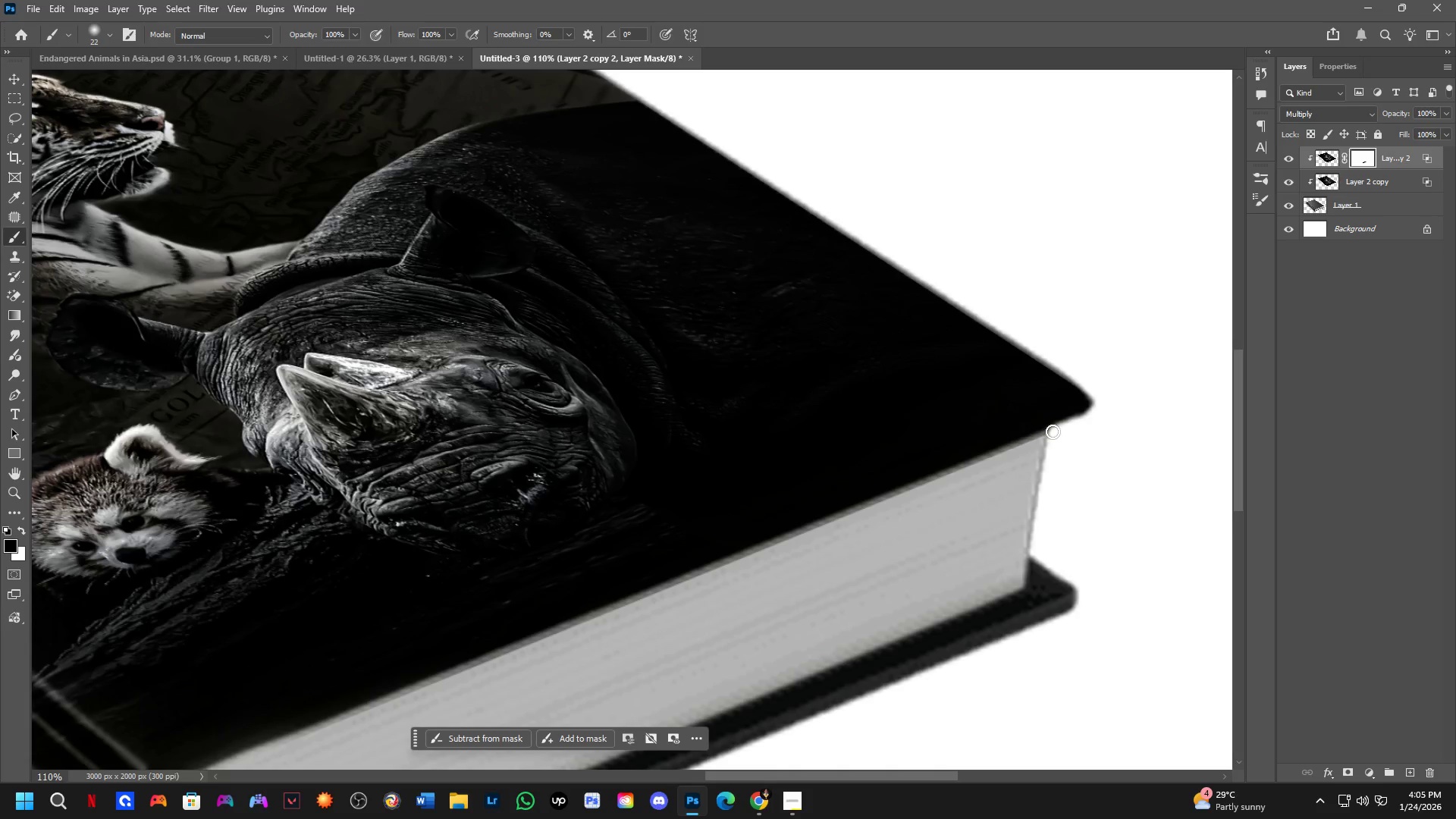 
key(Alt+AltLeft)
 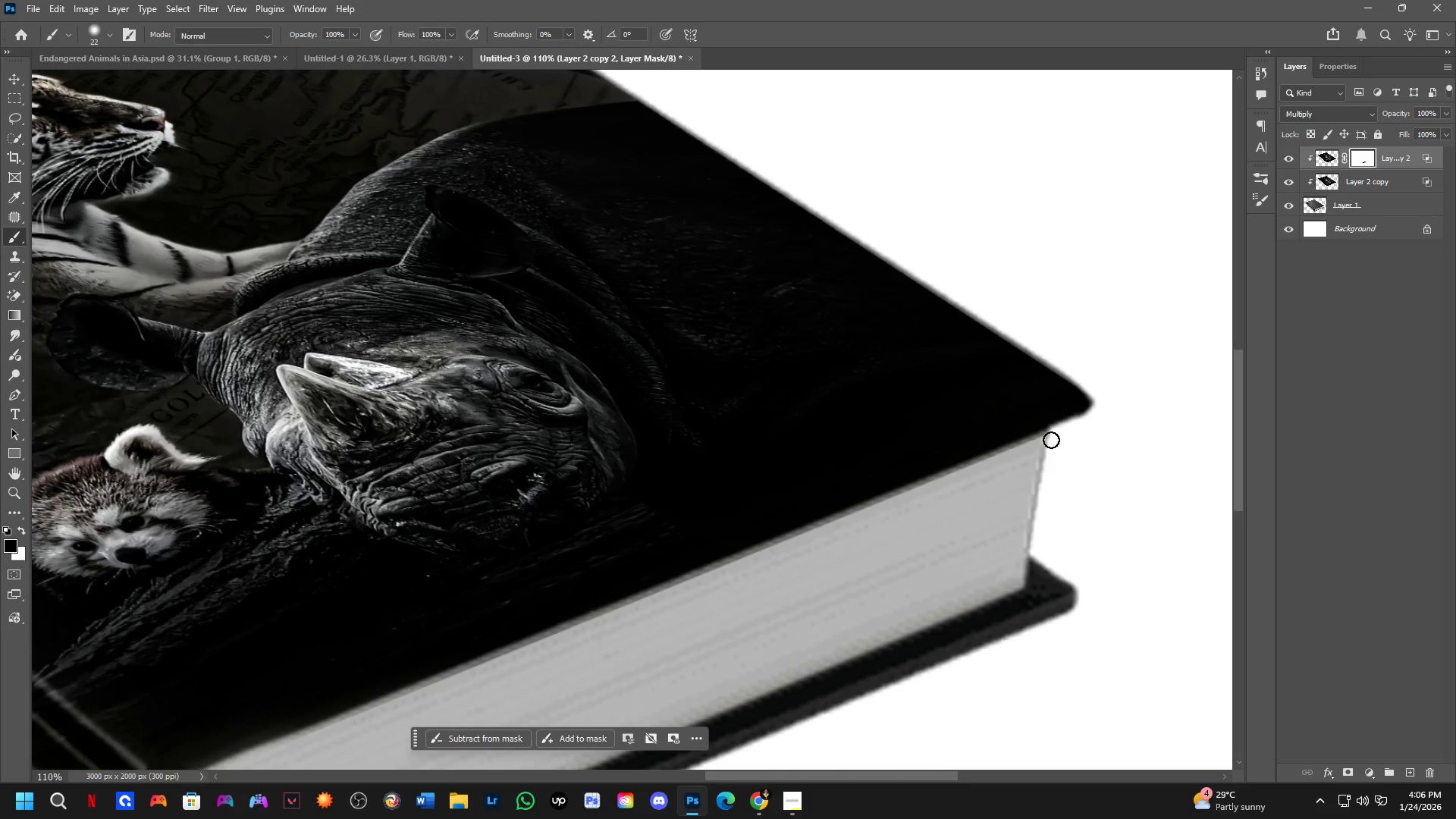 
left_click([1051, 433])
 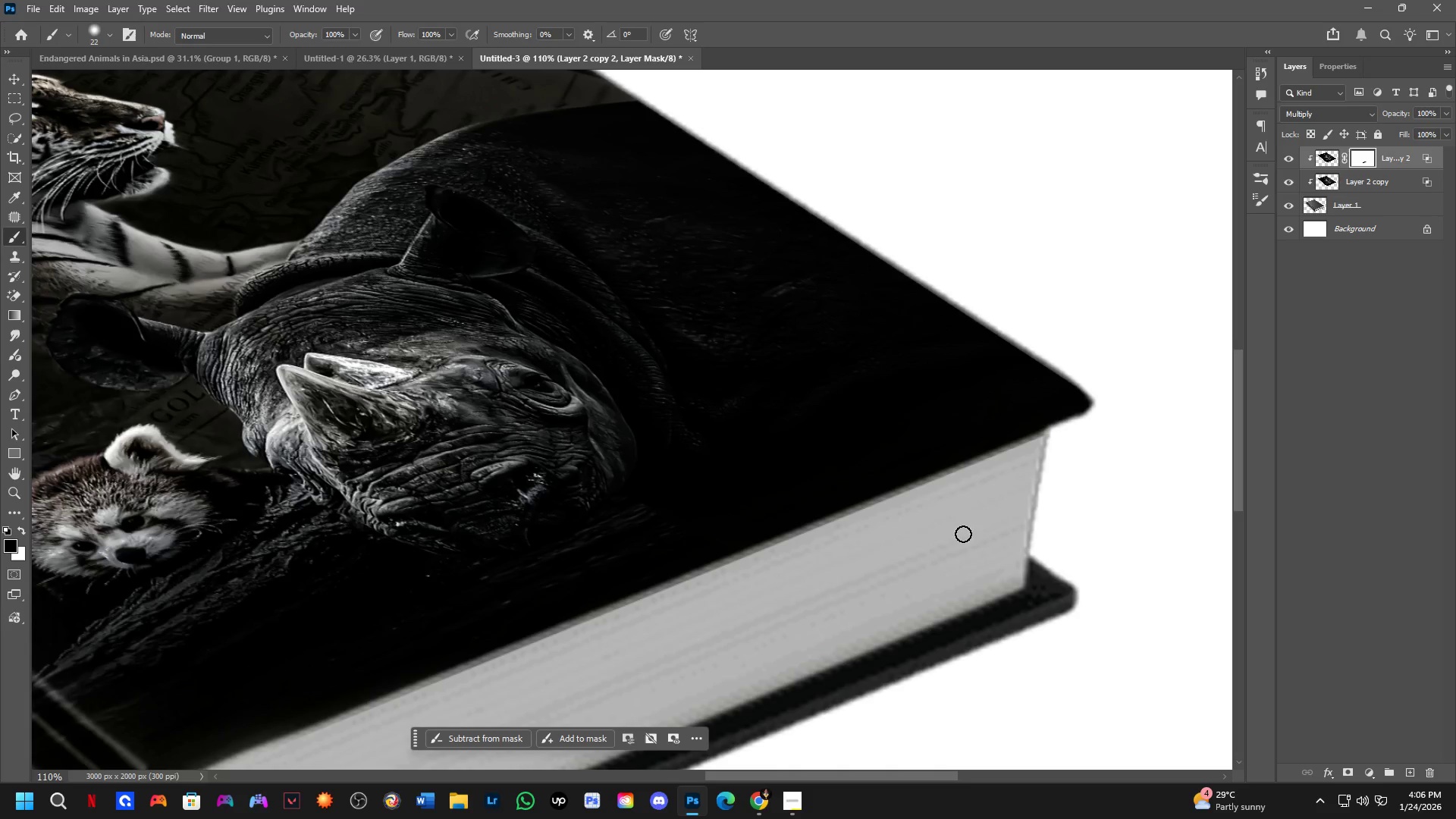 
hold_key(key=Space, duration=0.61)
 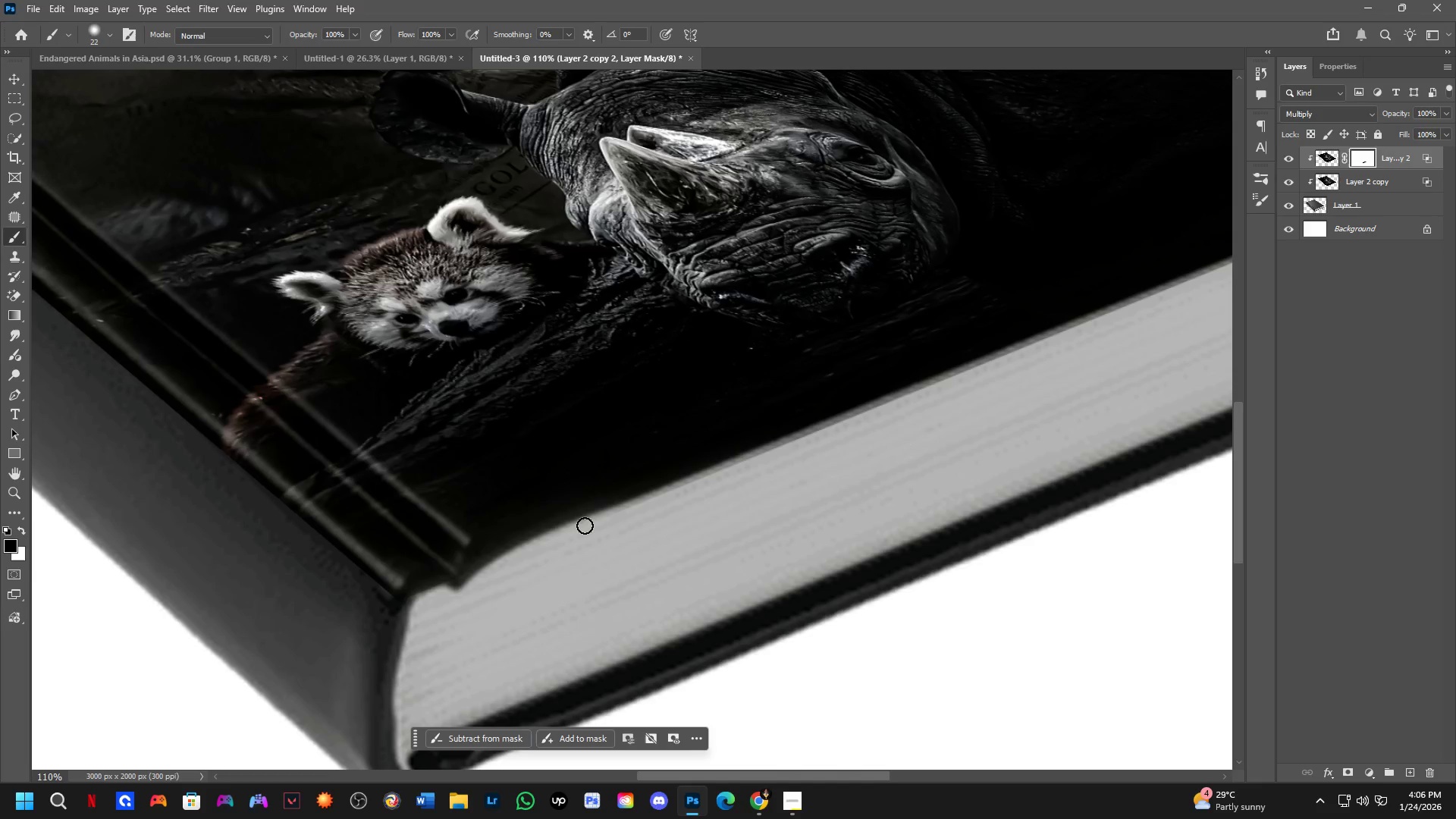 
left_click_drag(start_coordinate=[814, 561], to_coordinate=[1133, 343])
 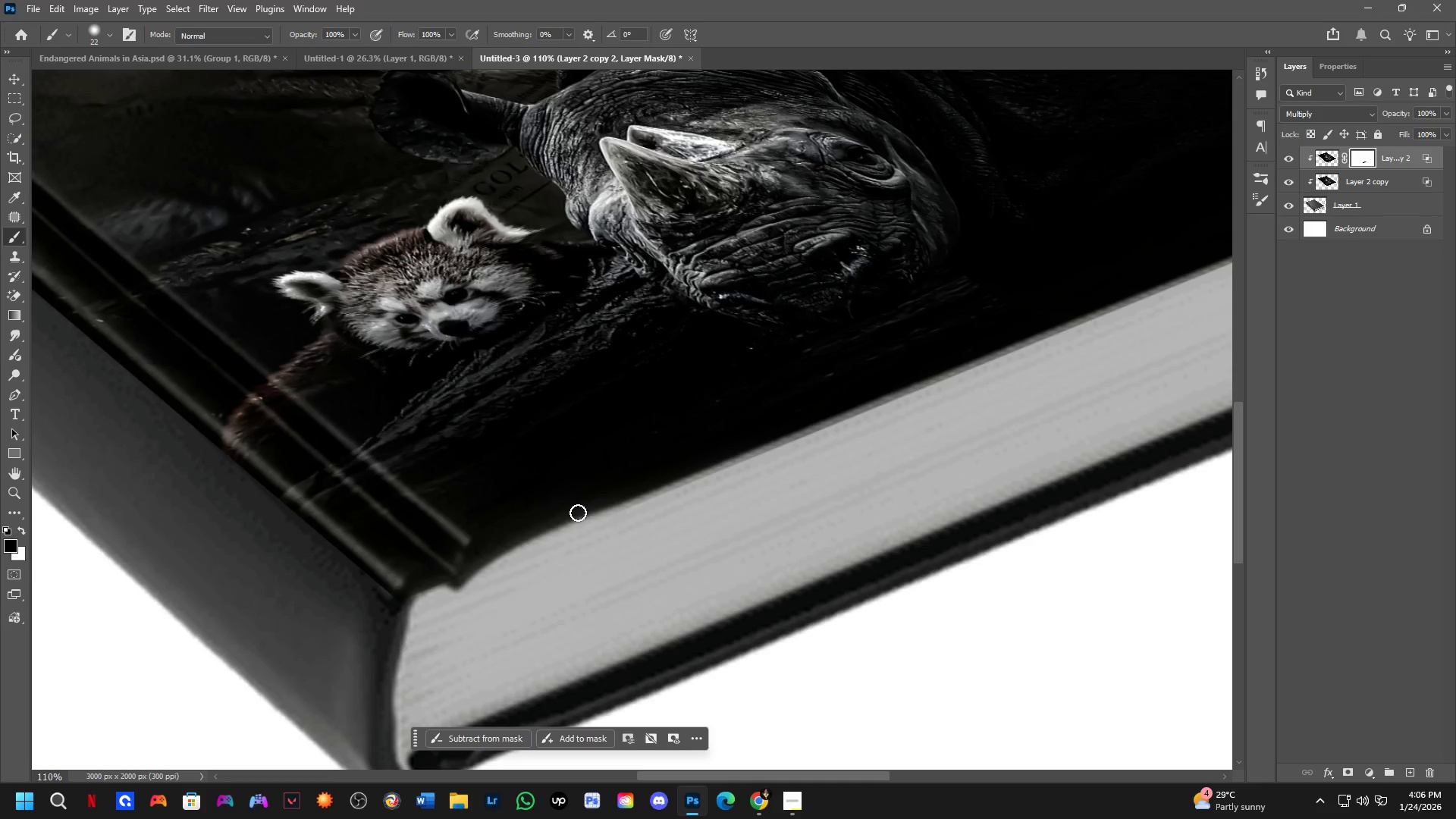 
hold_key(key=ShiftLeft, duration=0.72)
left_click([588, 518])
 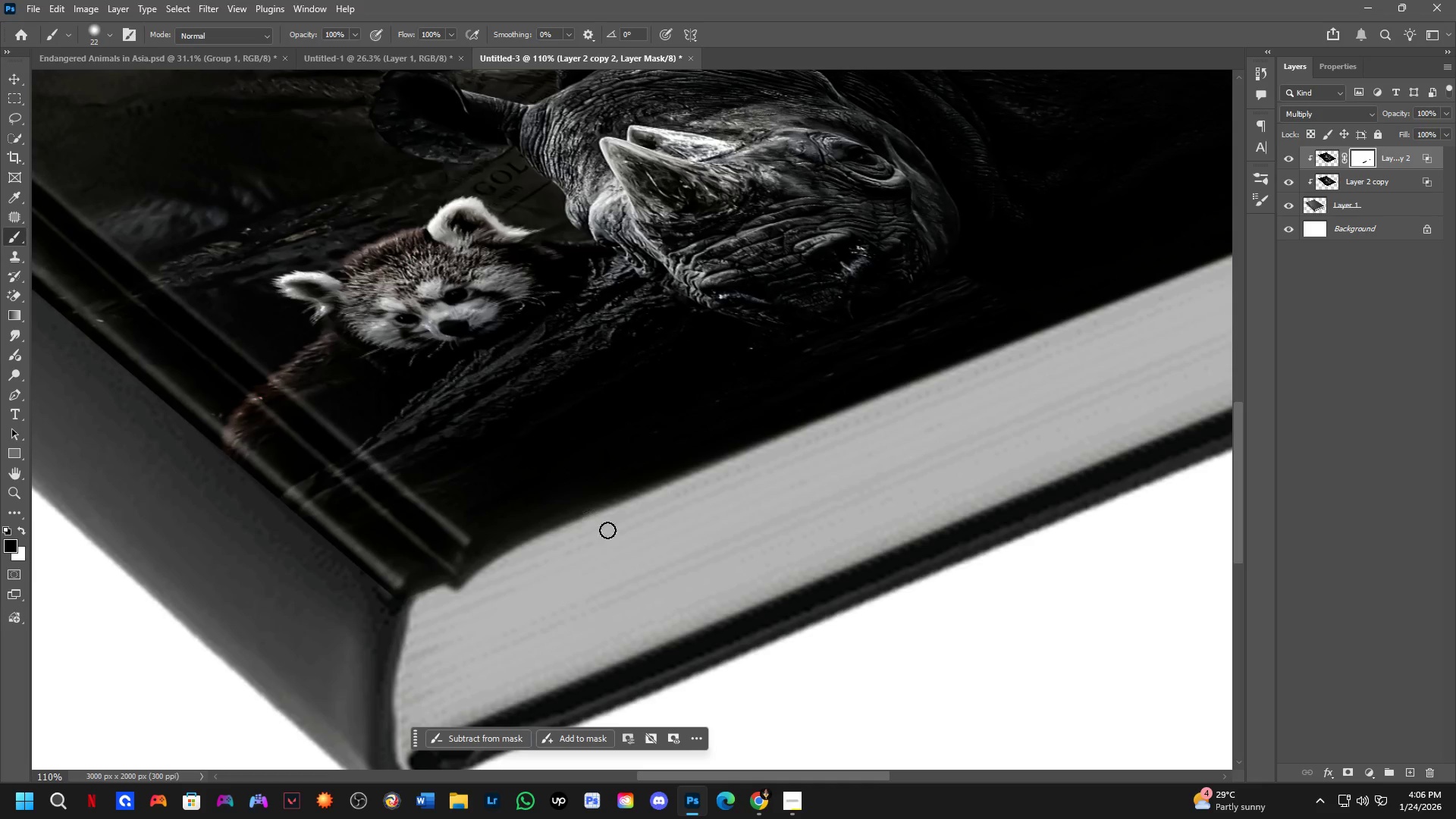 
key(Shift+ShiftLeft)
 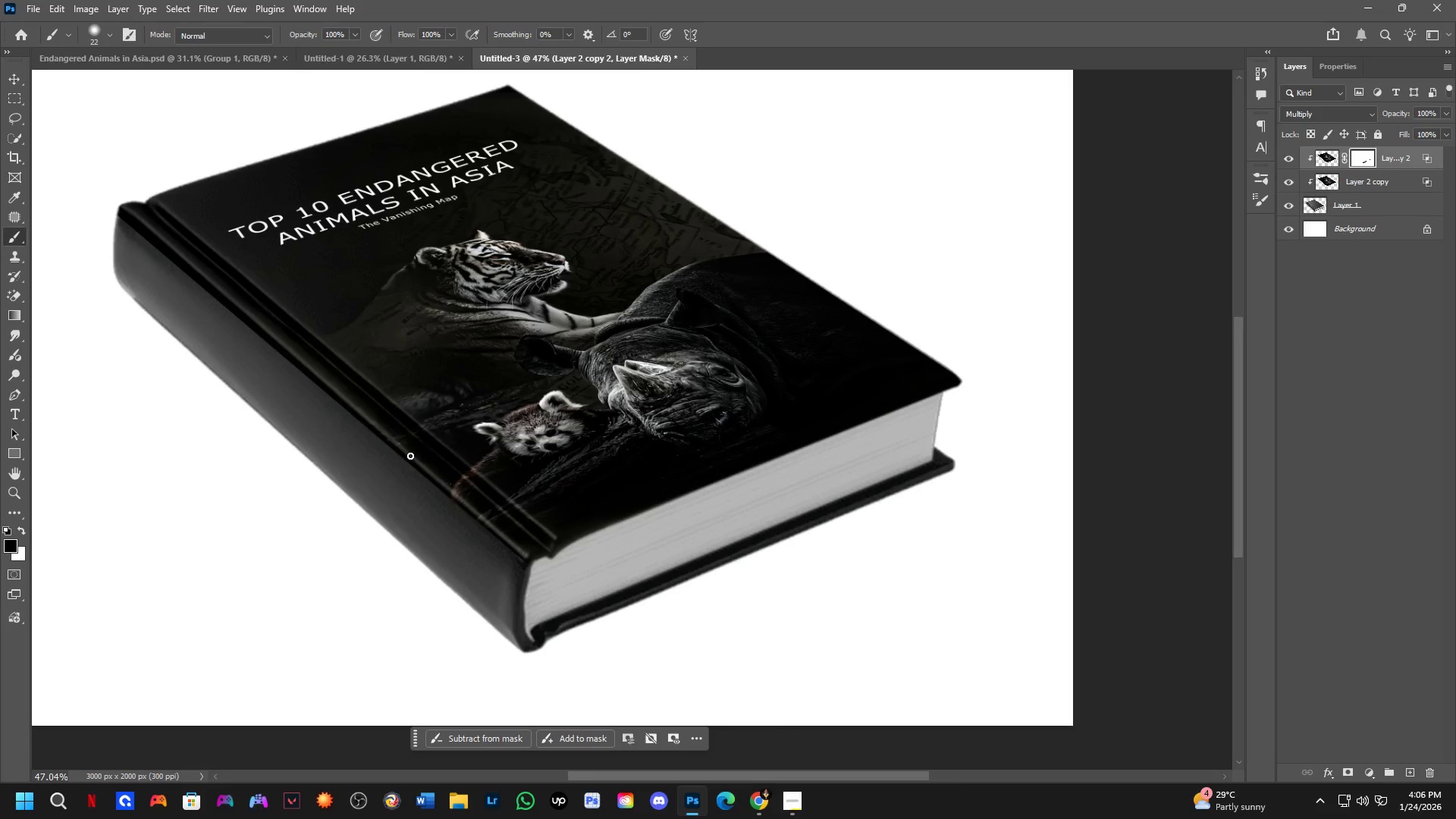 
scroll: coordinate [629, 540], scroll_direction: down, amount: 9.0
 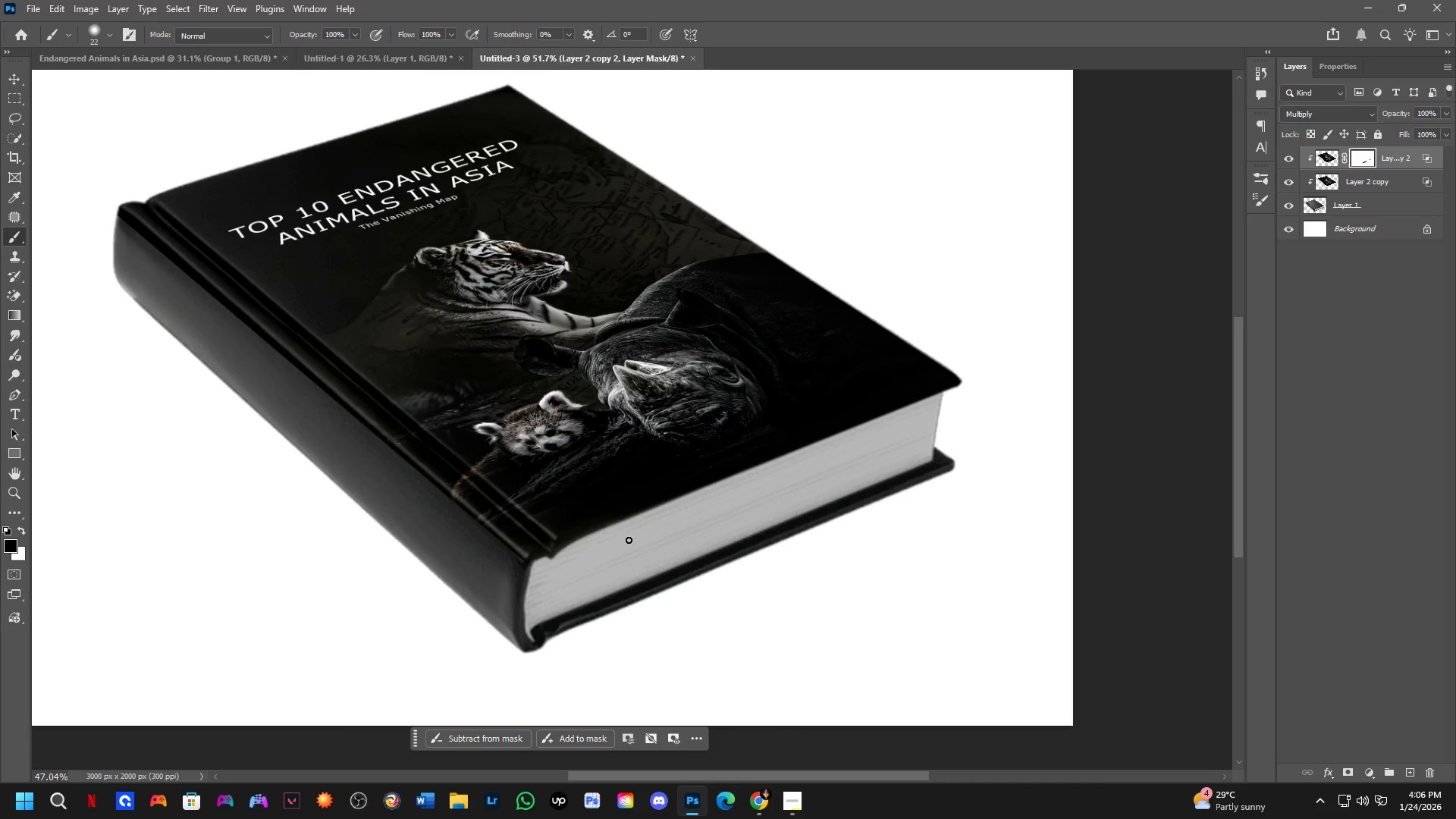 
hold_key(key=Space, duration=1.11)
 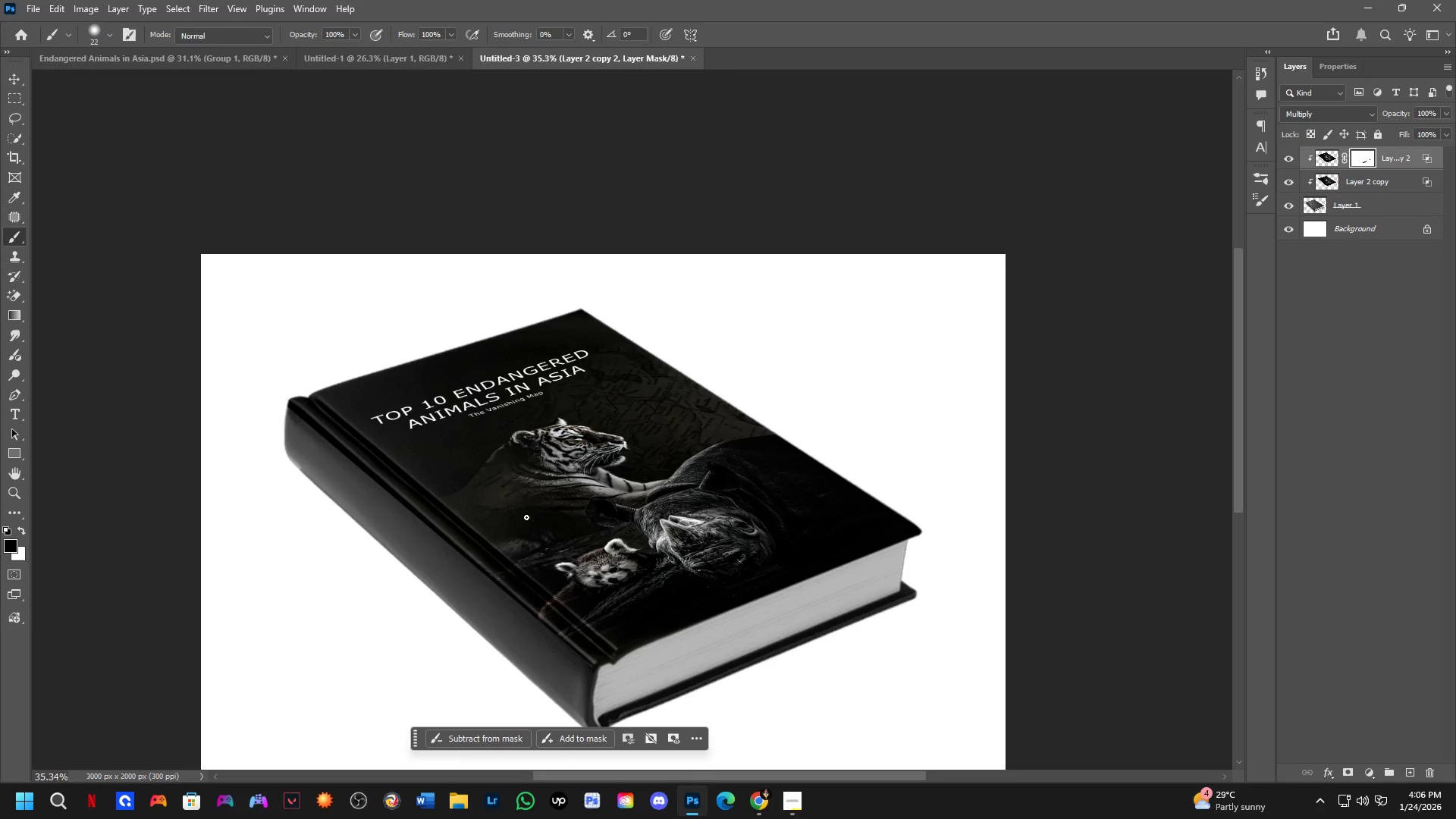 
scroll: coordinate [455, 423], scroll_direction: down, amount: 3.0
 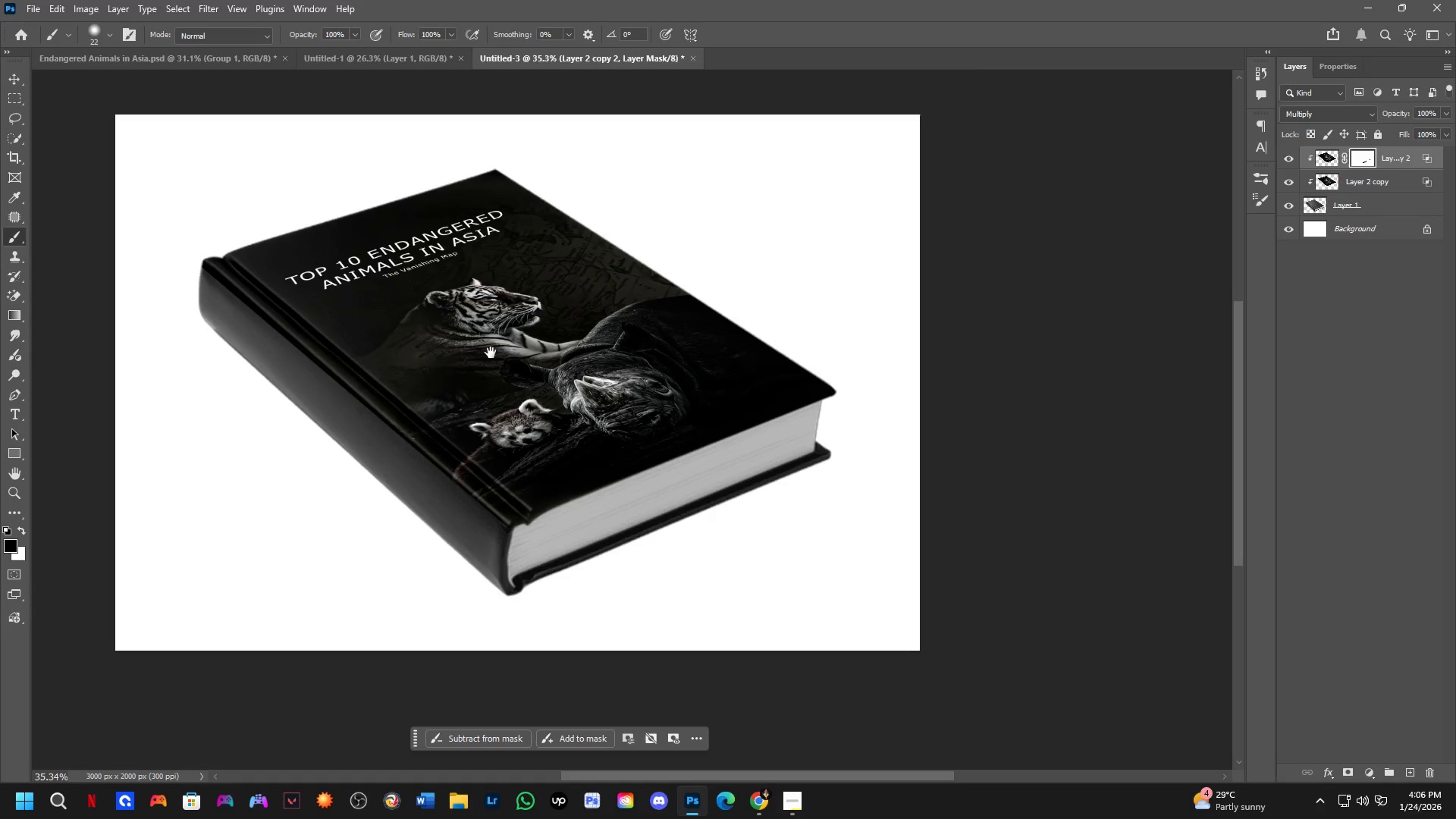 
left_click_drag(start_coordinate=[540, 244], to_coordinate=[626, 384])
 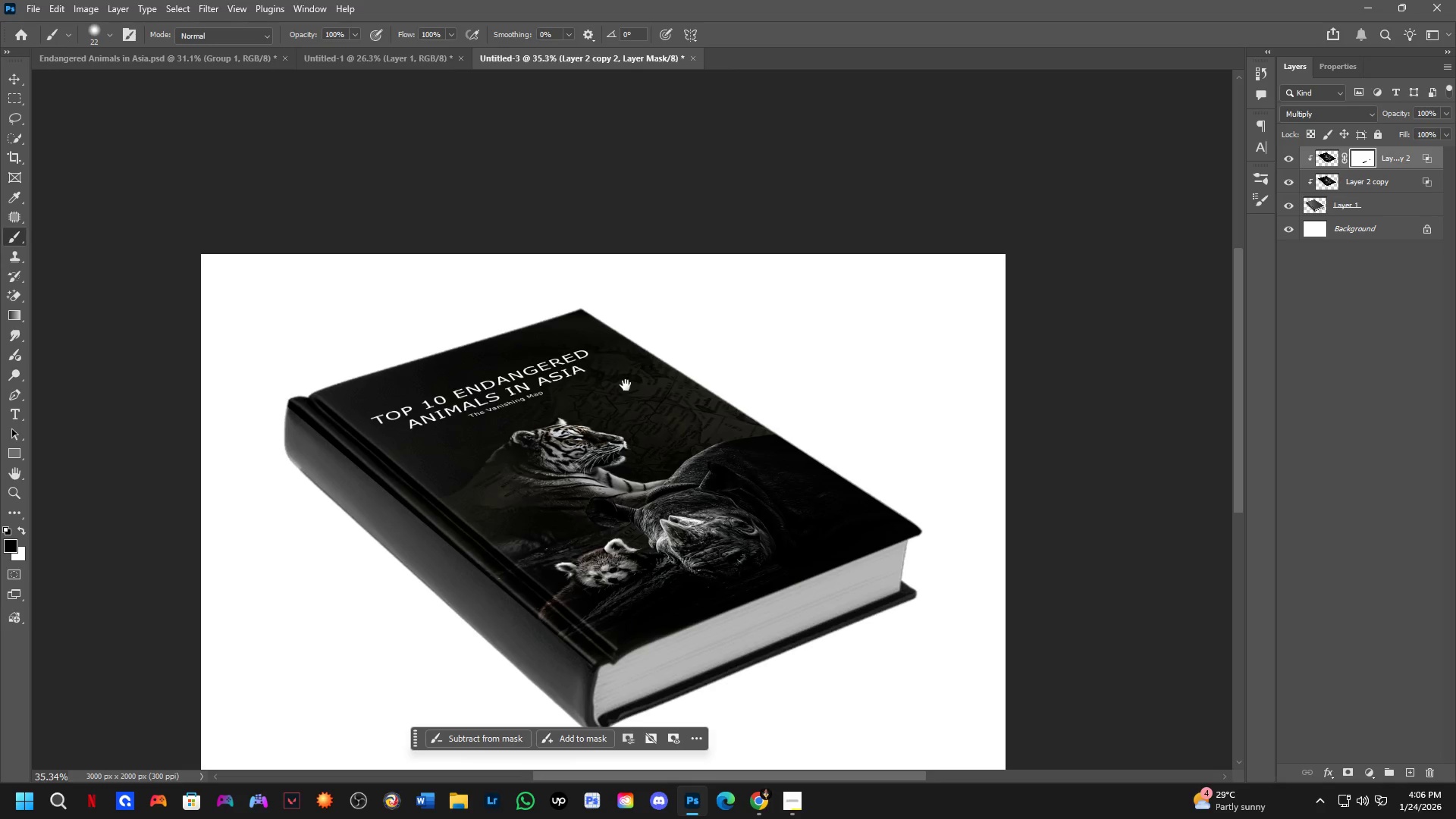 
hold_key(key=ControlLeft, duration=0.69)
left_click([1386, 185])
 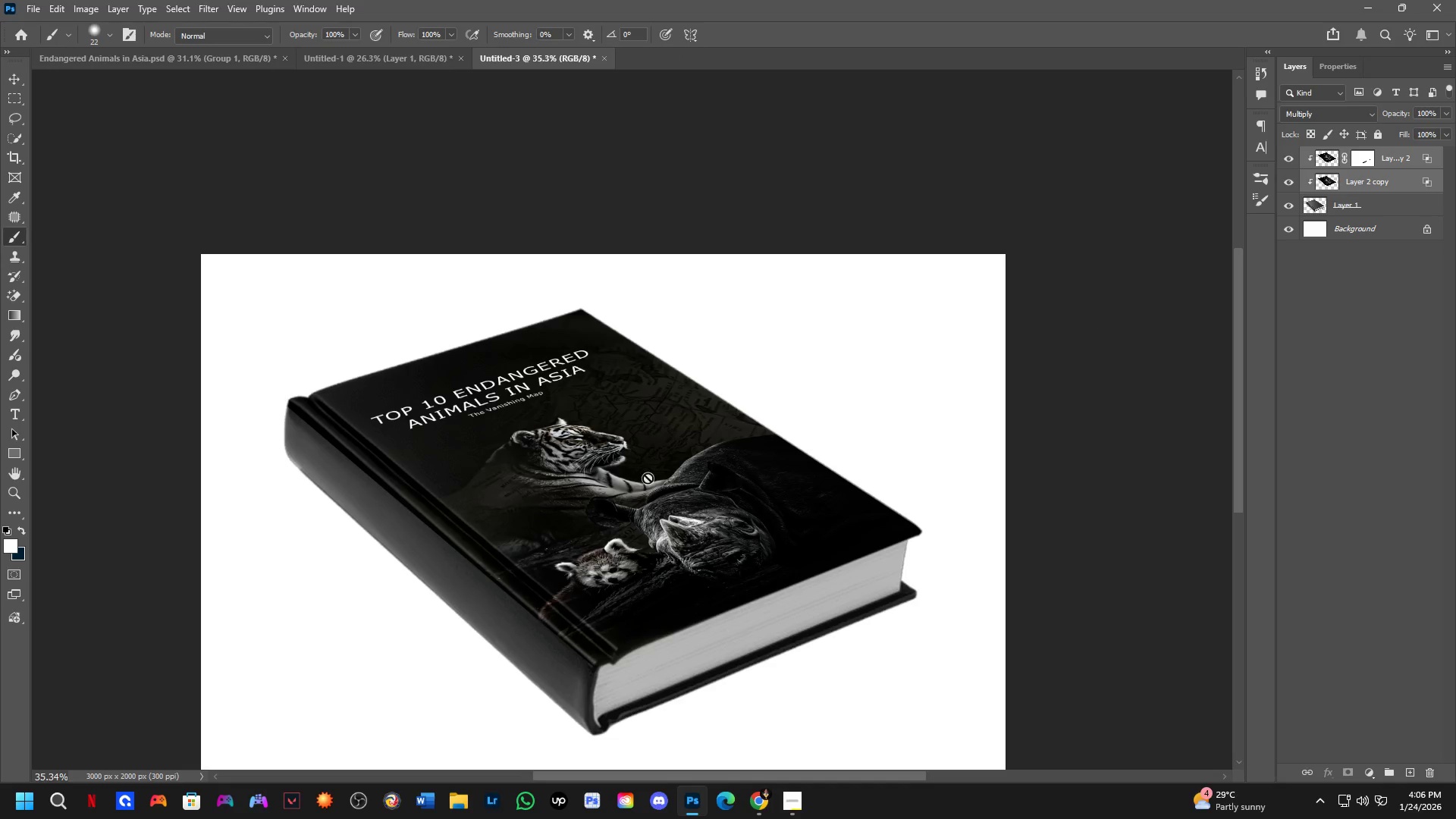 
key(Control+T)
 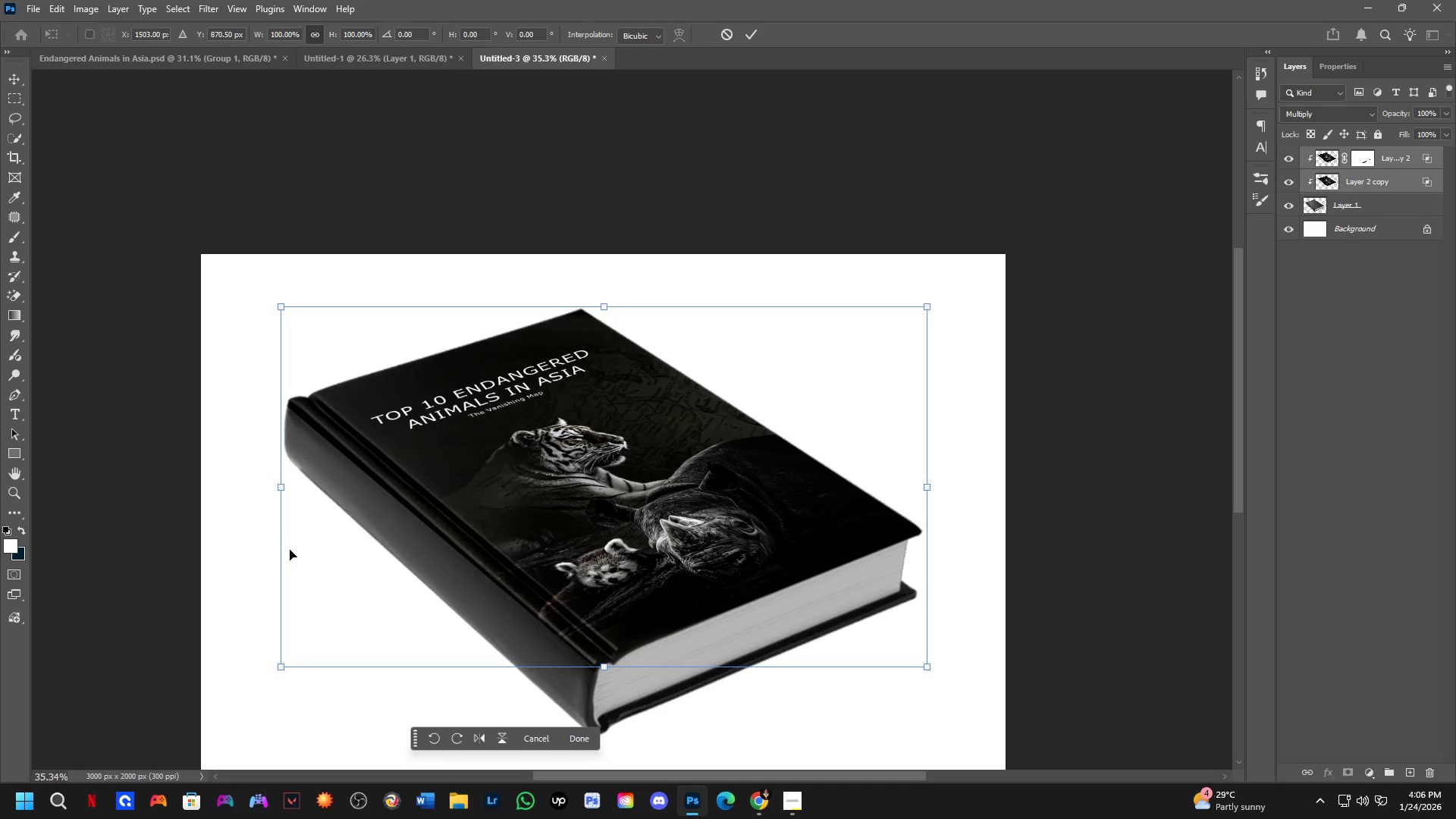 
hold_key(key=ShiftLeft, duration=1.5)
left_click_drag(start_coordinate=[280, 491], to_coordinate=[321, 479])
 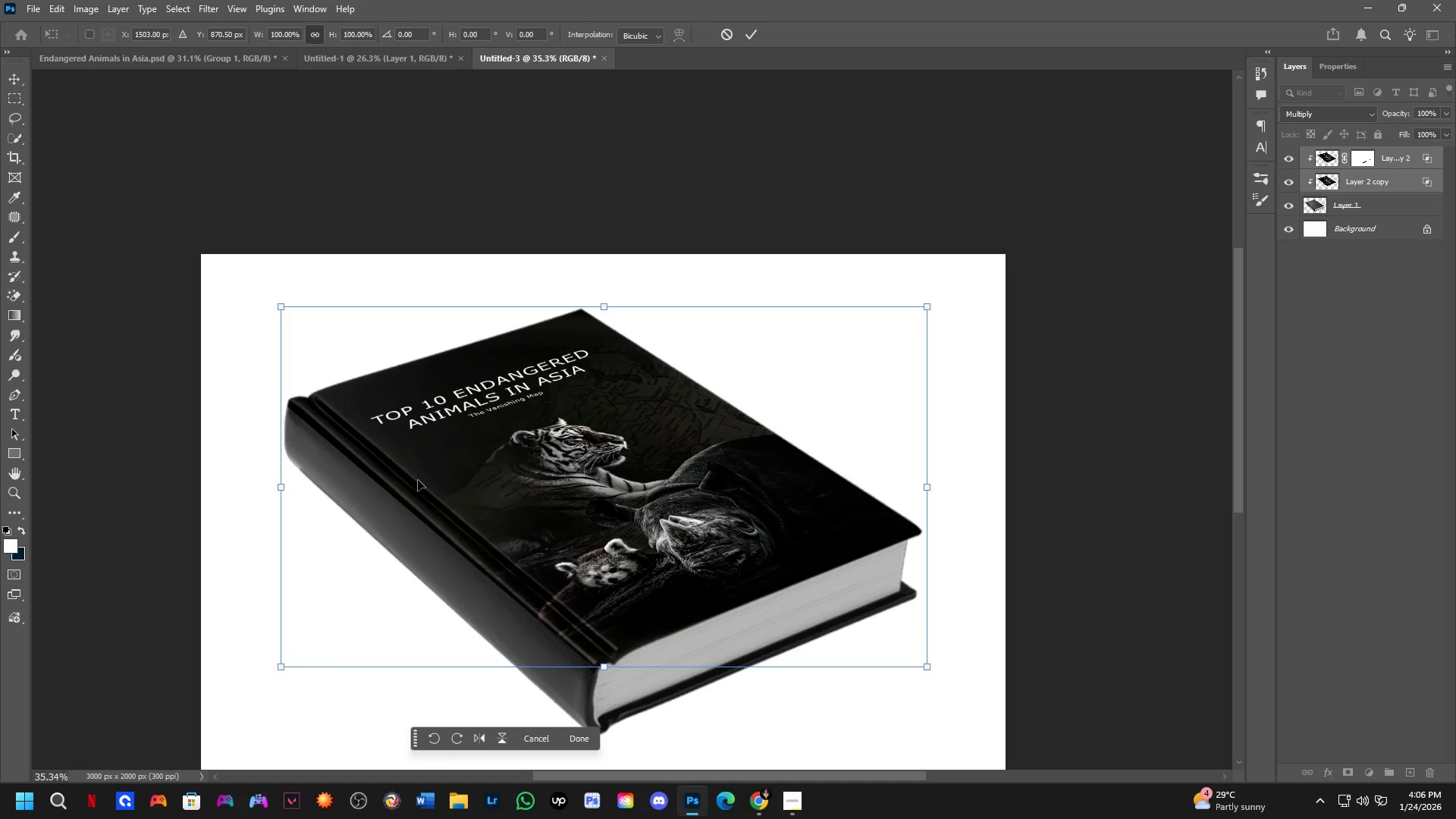 
hold_key(key=ShiftLeft, duration=0.86)
 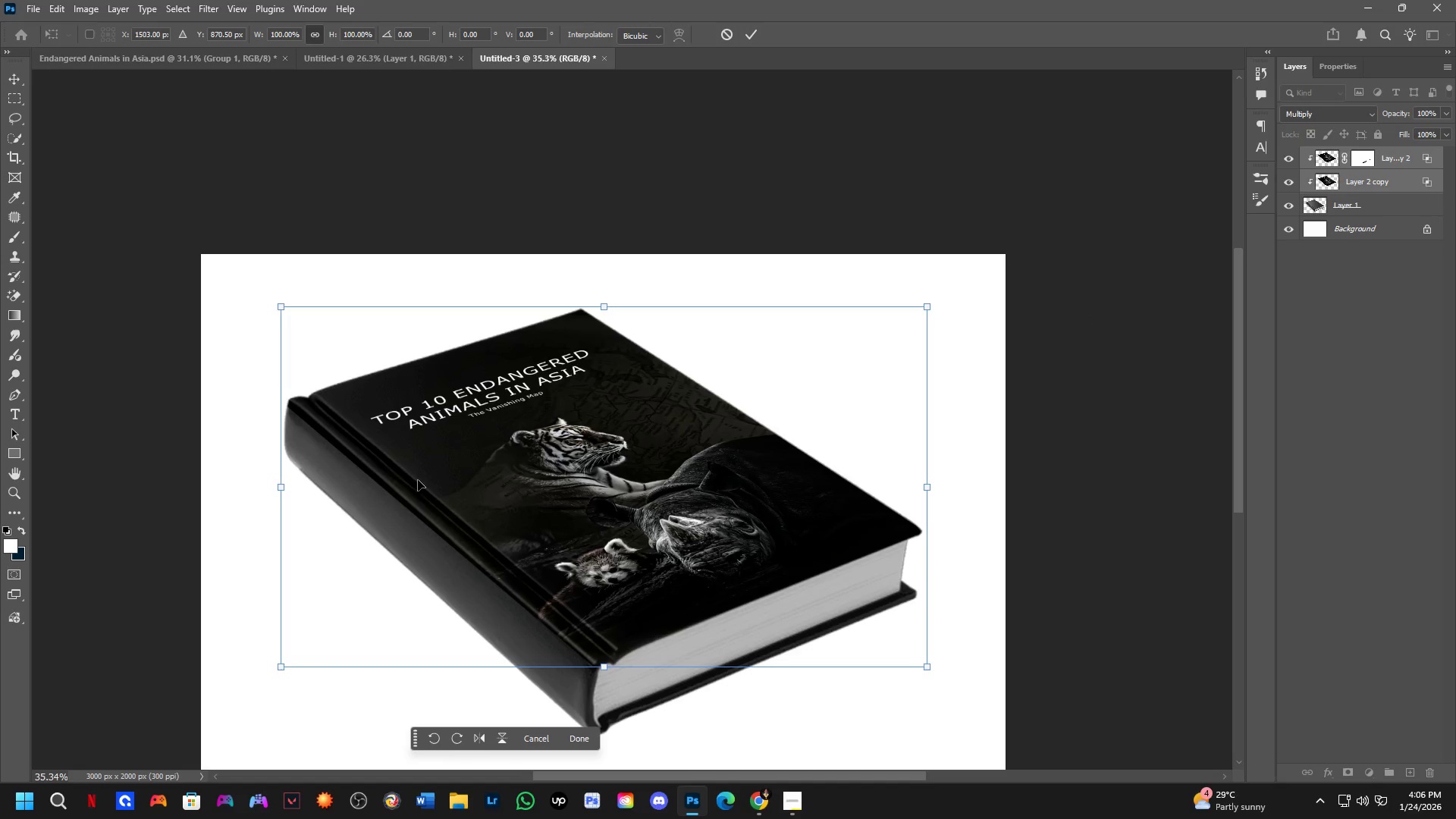 
hold_key(key=ShiftLeft, duration=1.67)
 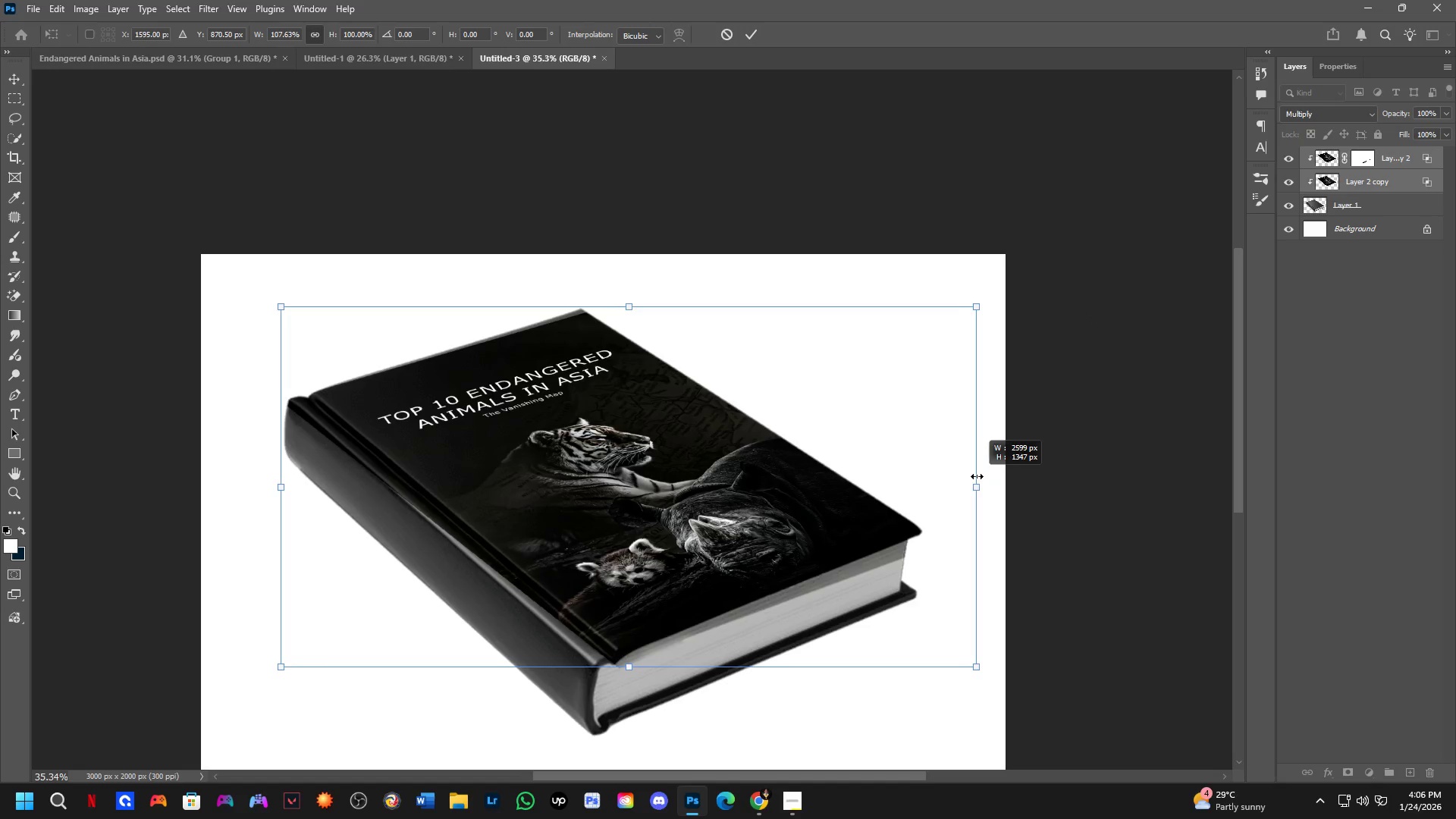 
key(Control+Z)
 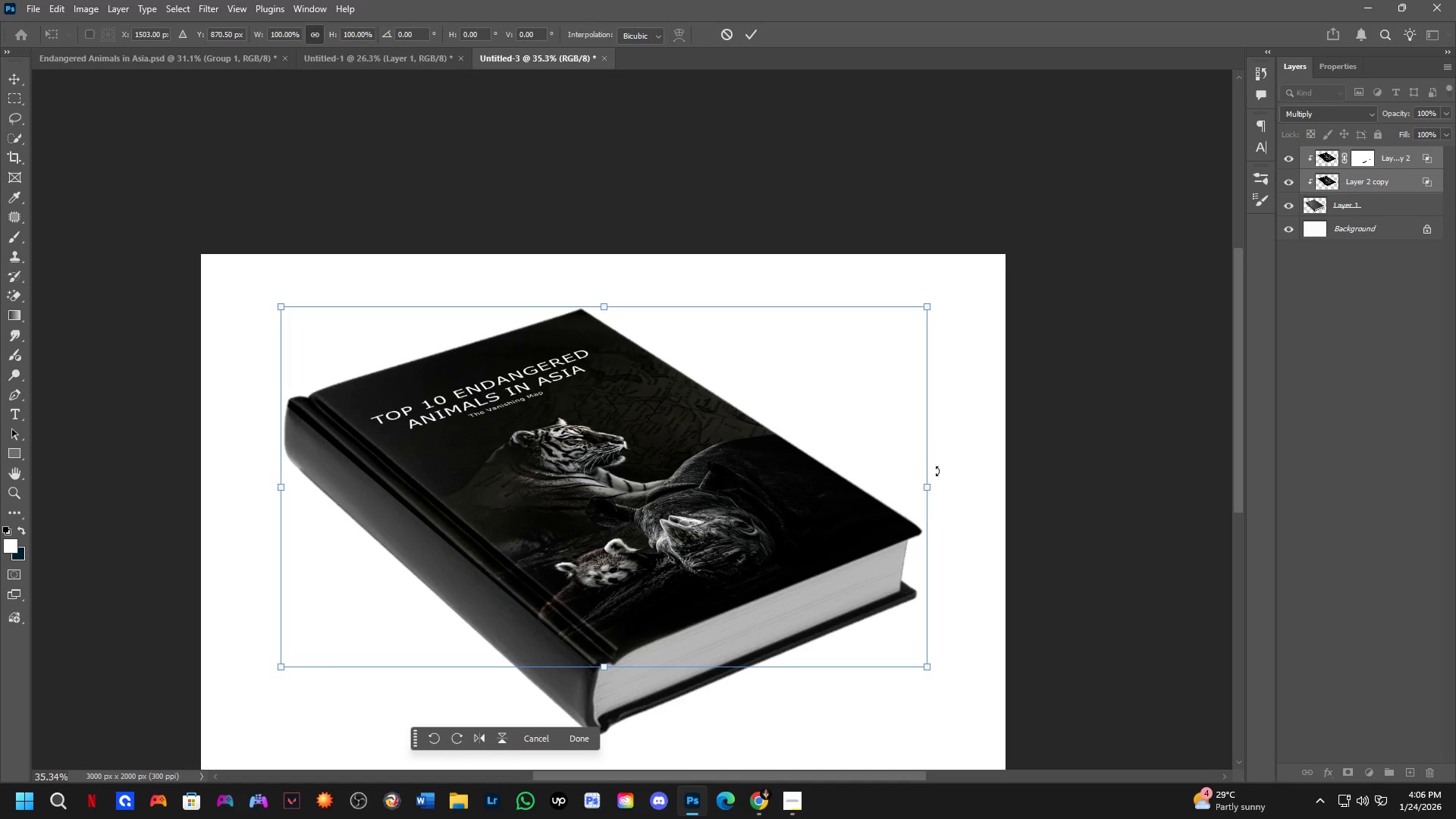 
hold_key(key=ShiftLeft, duration=1.5)
left_click_drag(start_coordinate=[927, 490], to_coordinate=[1007, 470])
 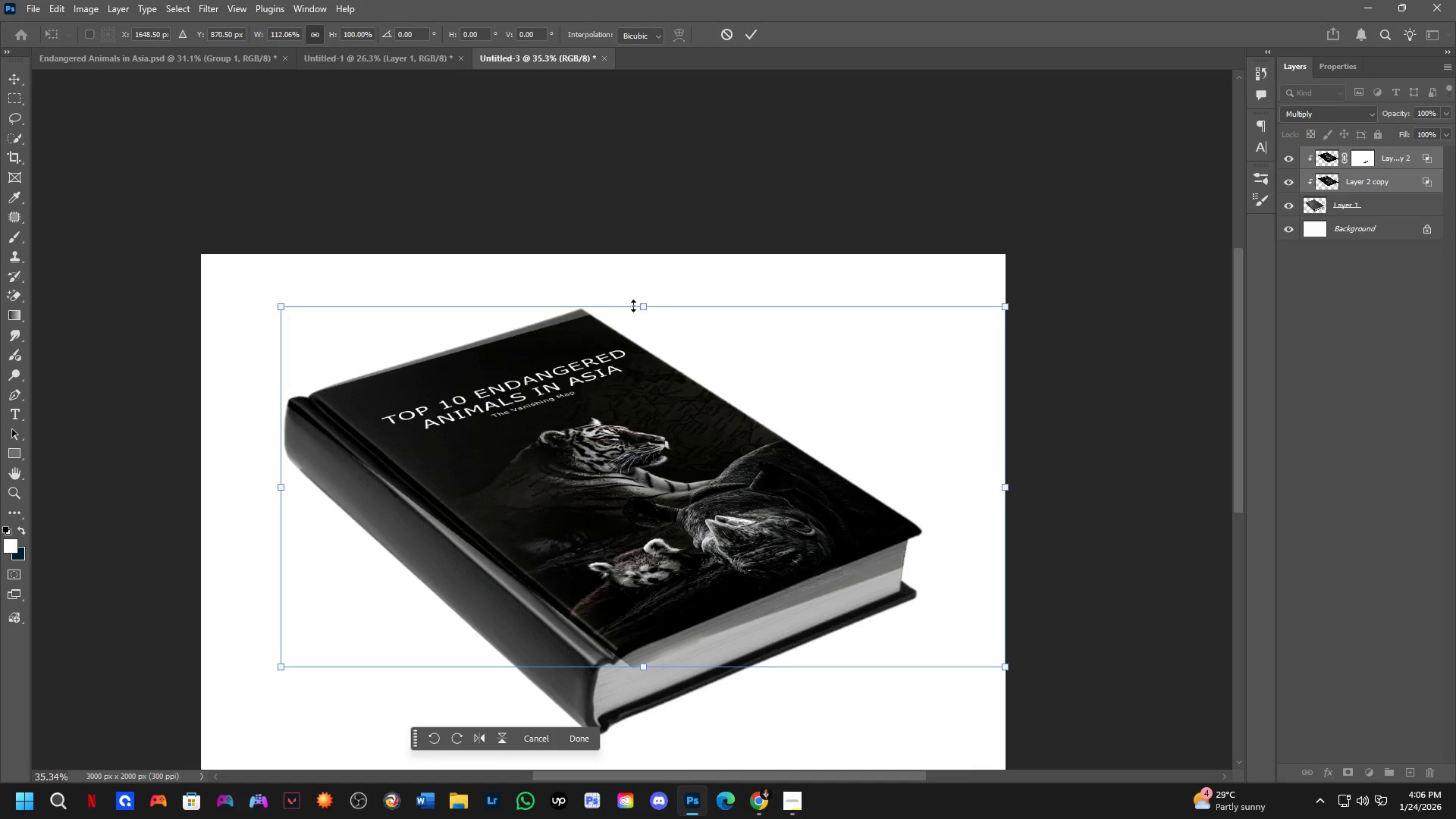 
hold_key(key=ShiftLeft, duration=1.16)
 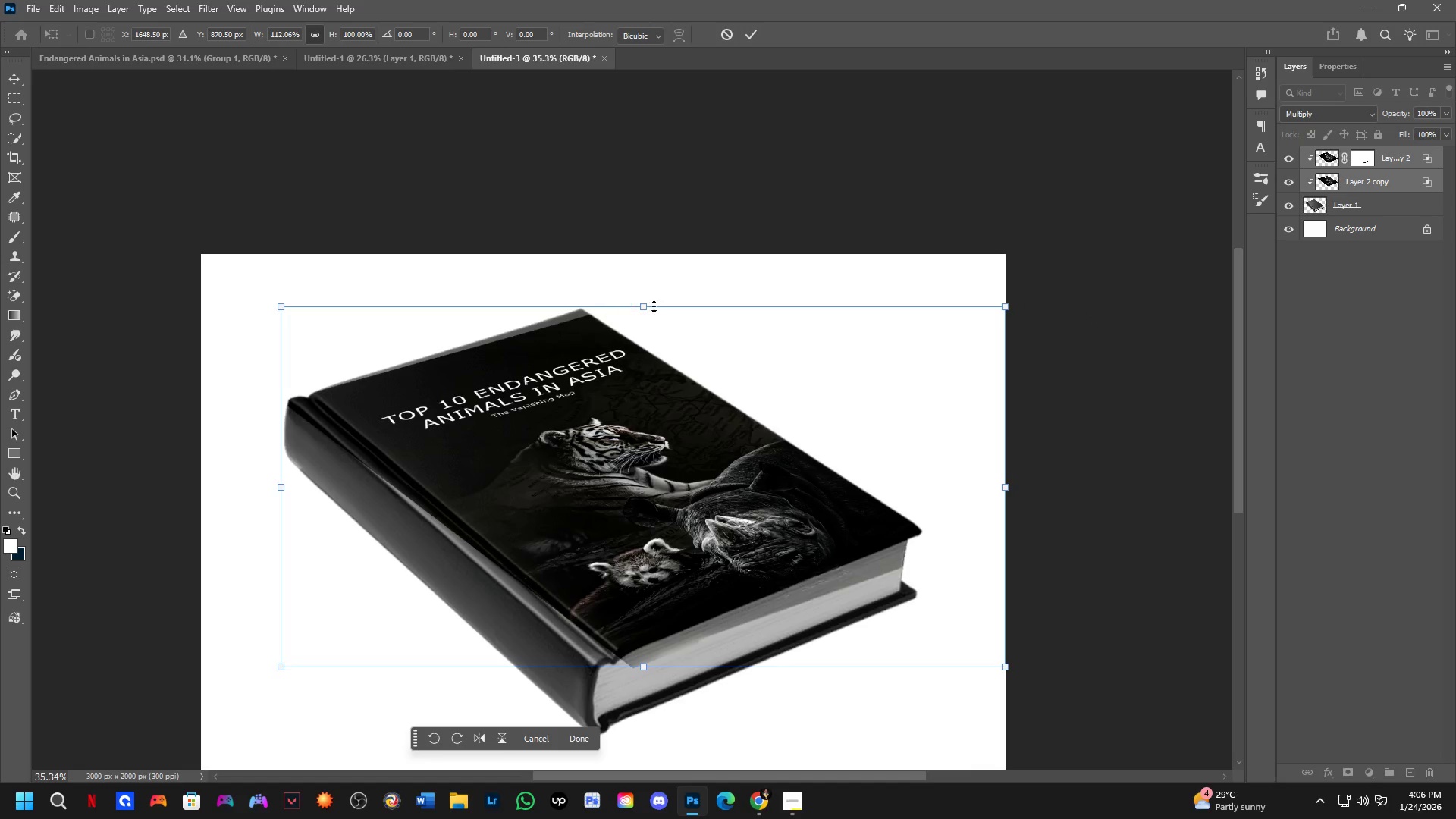 
hold_key(key=ShiftLeft, duration=29.45)
hold_key(key=ControlLeft, duration=1.5)
left_click_drag(start_coordinate=[646, 304], to_coordinate=[637, 294])
 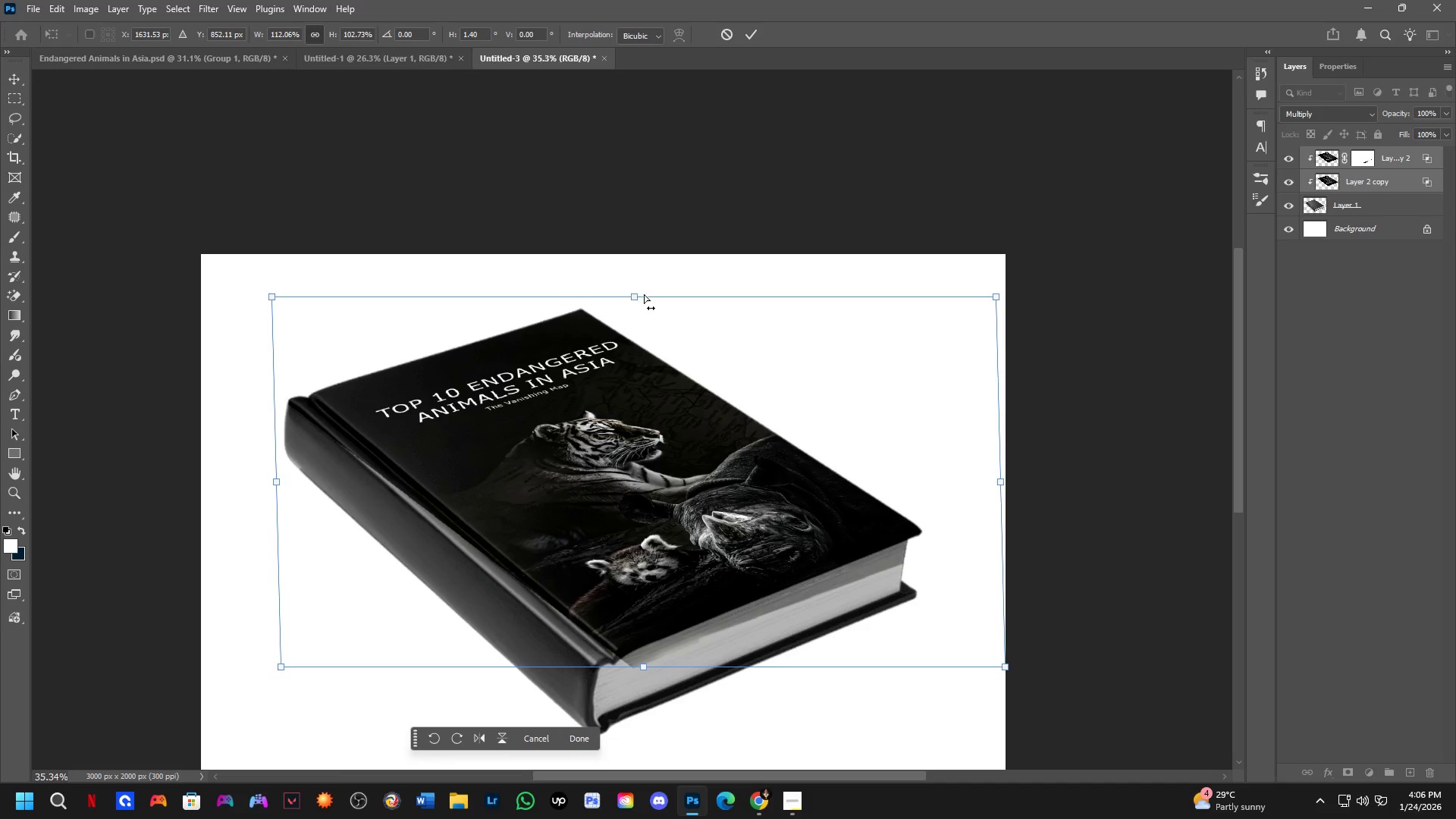 
key(Control+Z)
 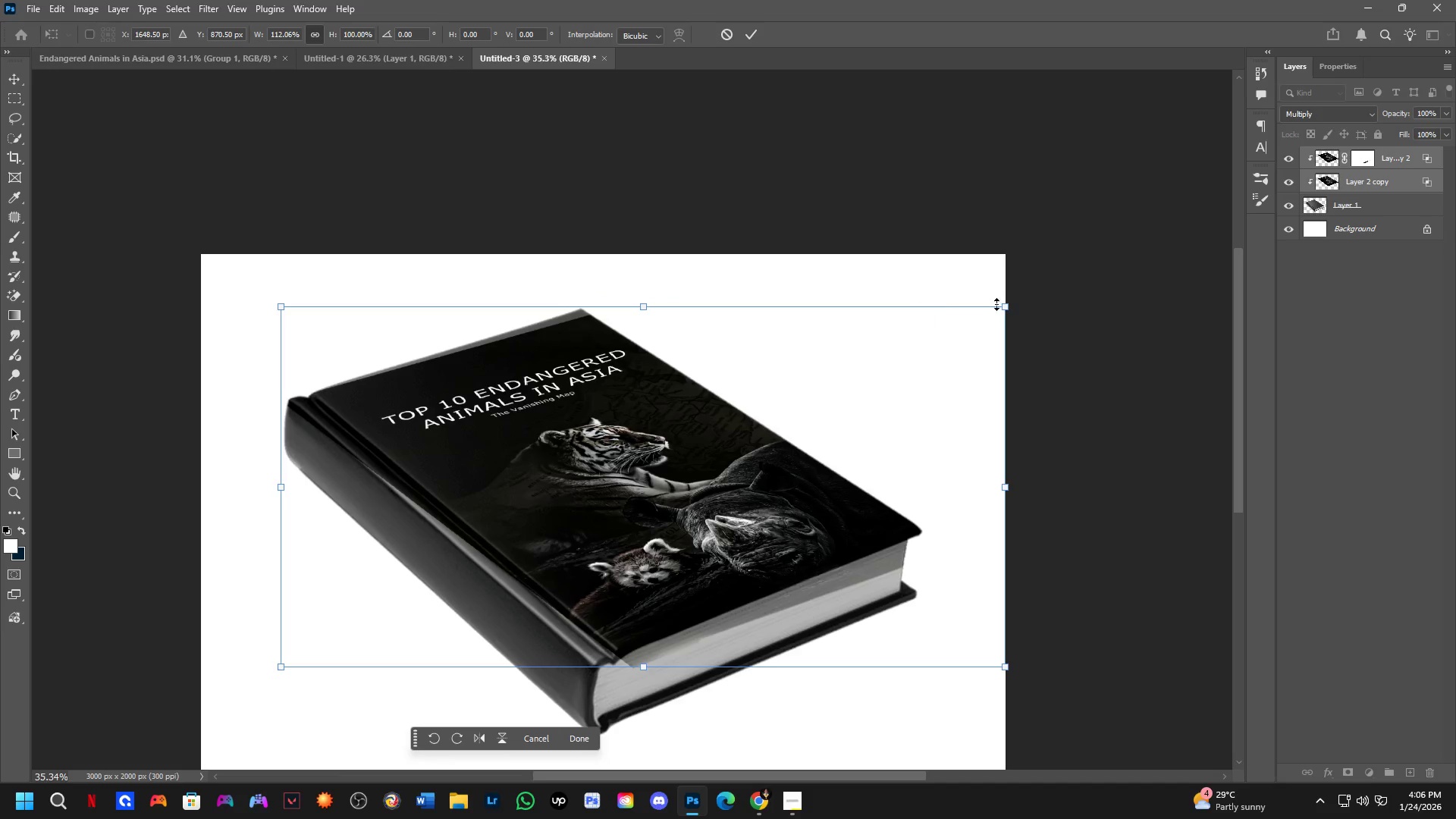 
hold_key(key=ControlLeft, duration=1.5)
left_click_drag(start_coordinate=[1013, 303], to_coordinate=[981, 278])
 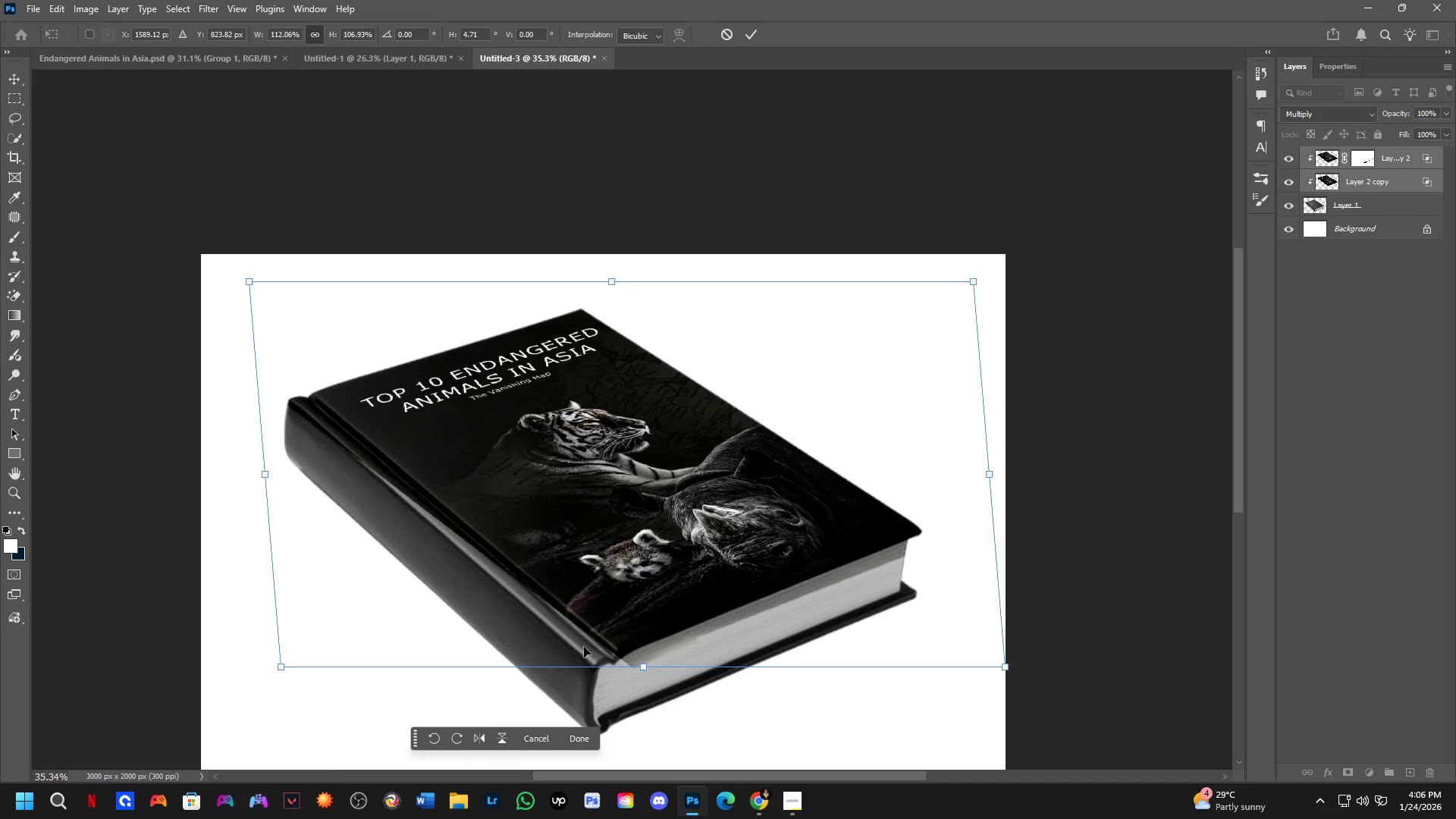 
hold_key(key=ControlLeft, duration=1.52)
 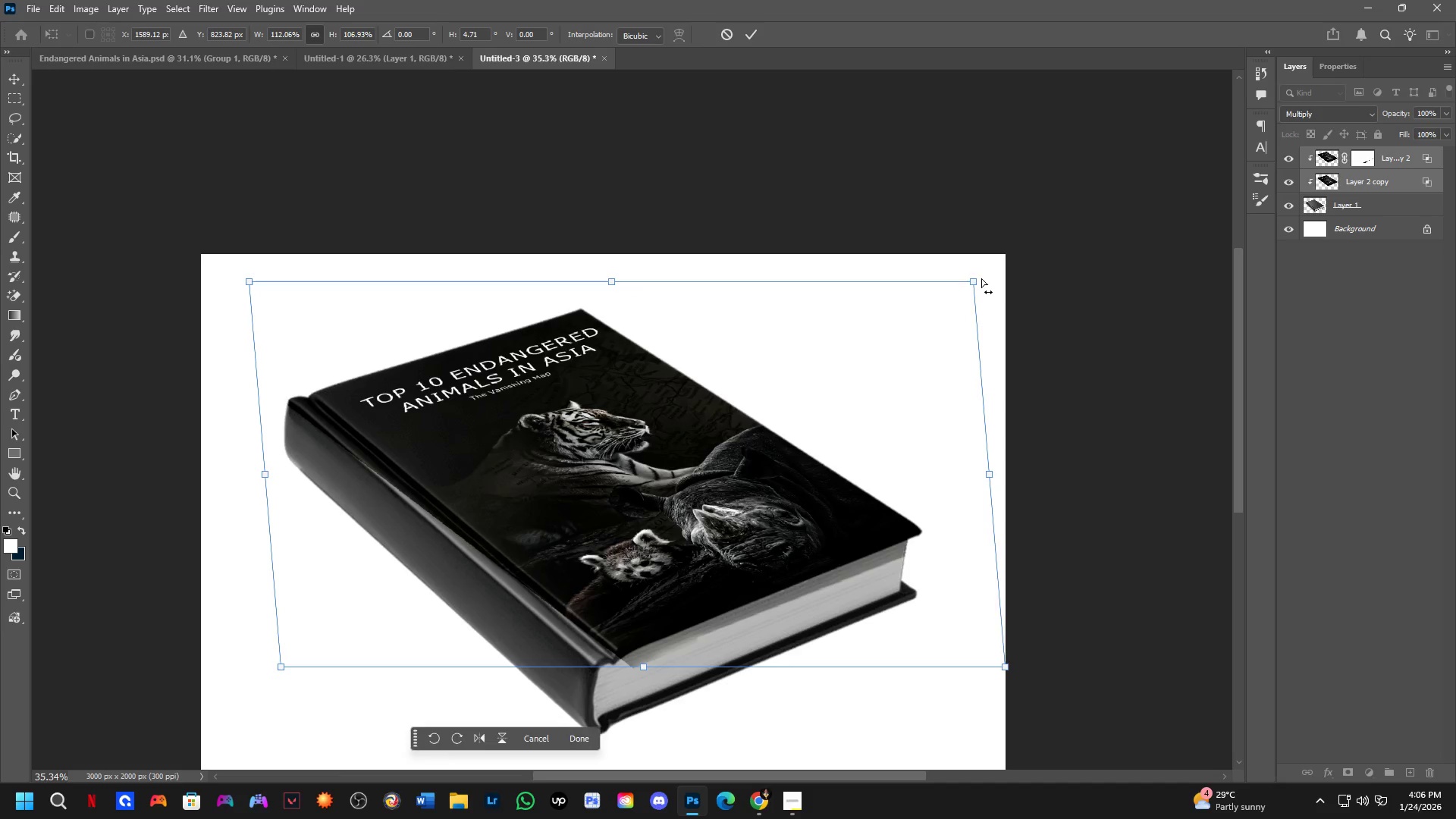 
hold_key(key=ControlLeft, duration=0.59)
 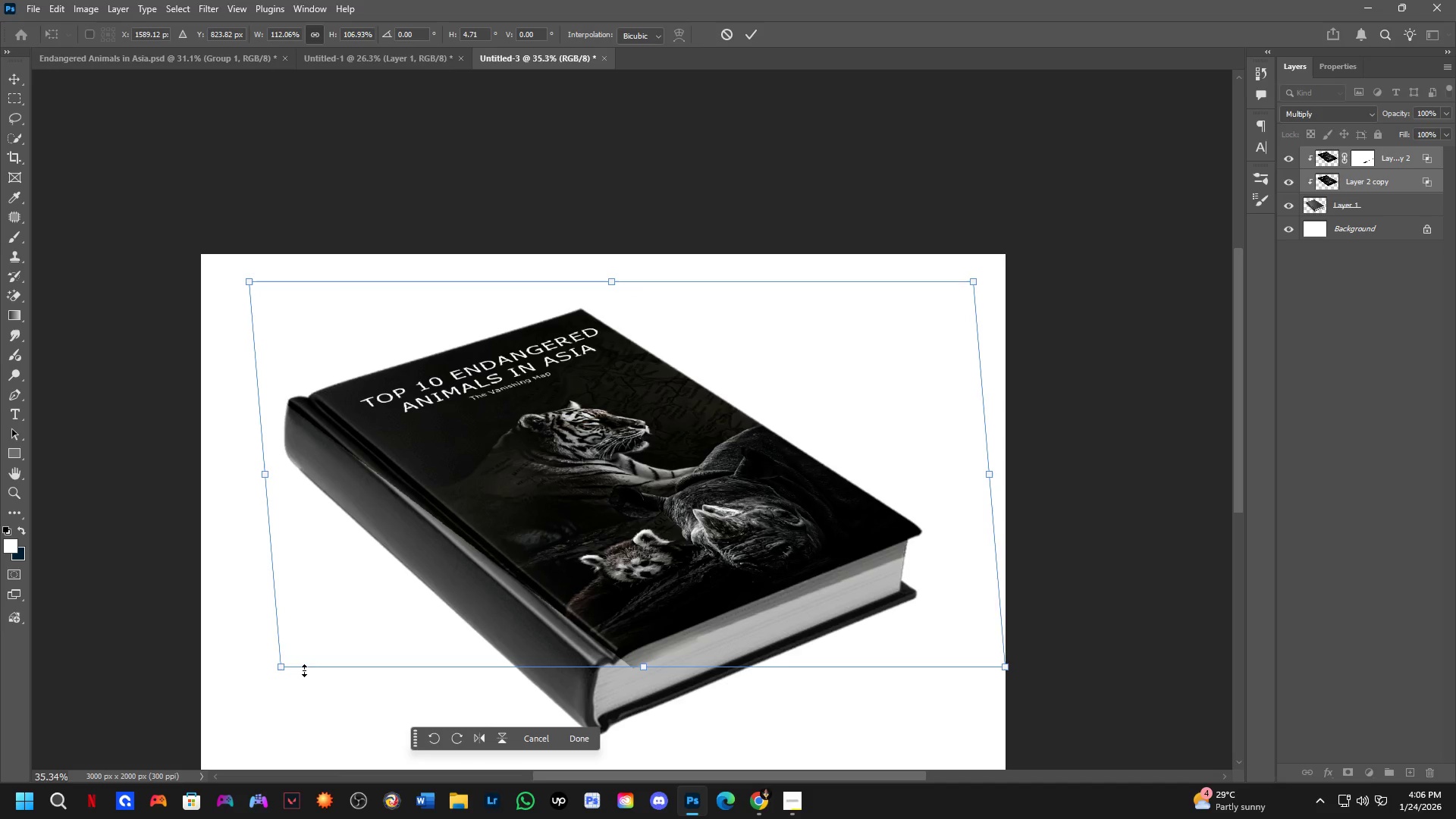 
hold_key(key=ControlLeft, duration=1.52)
left_click_drag(start_coordinate=[292, 674], to_coordinate=[302, 676])
 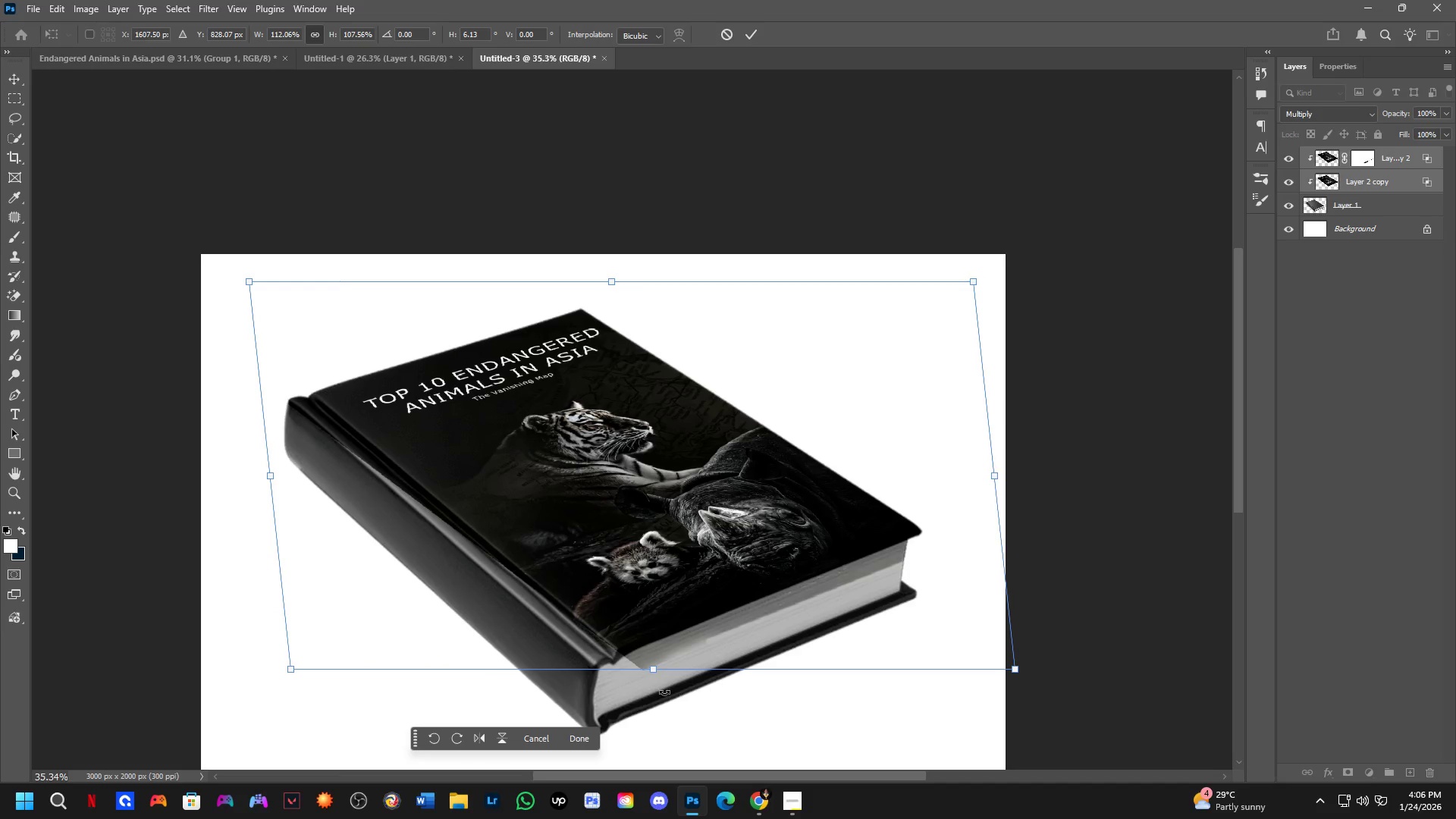 
hold_key(key=ControlLeft, duration=0.39)
 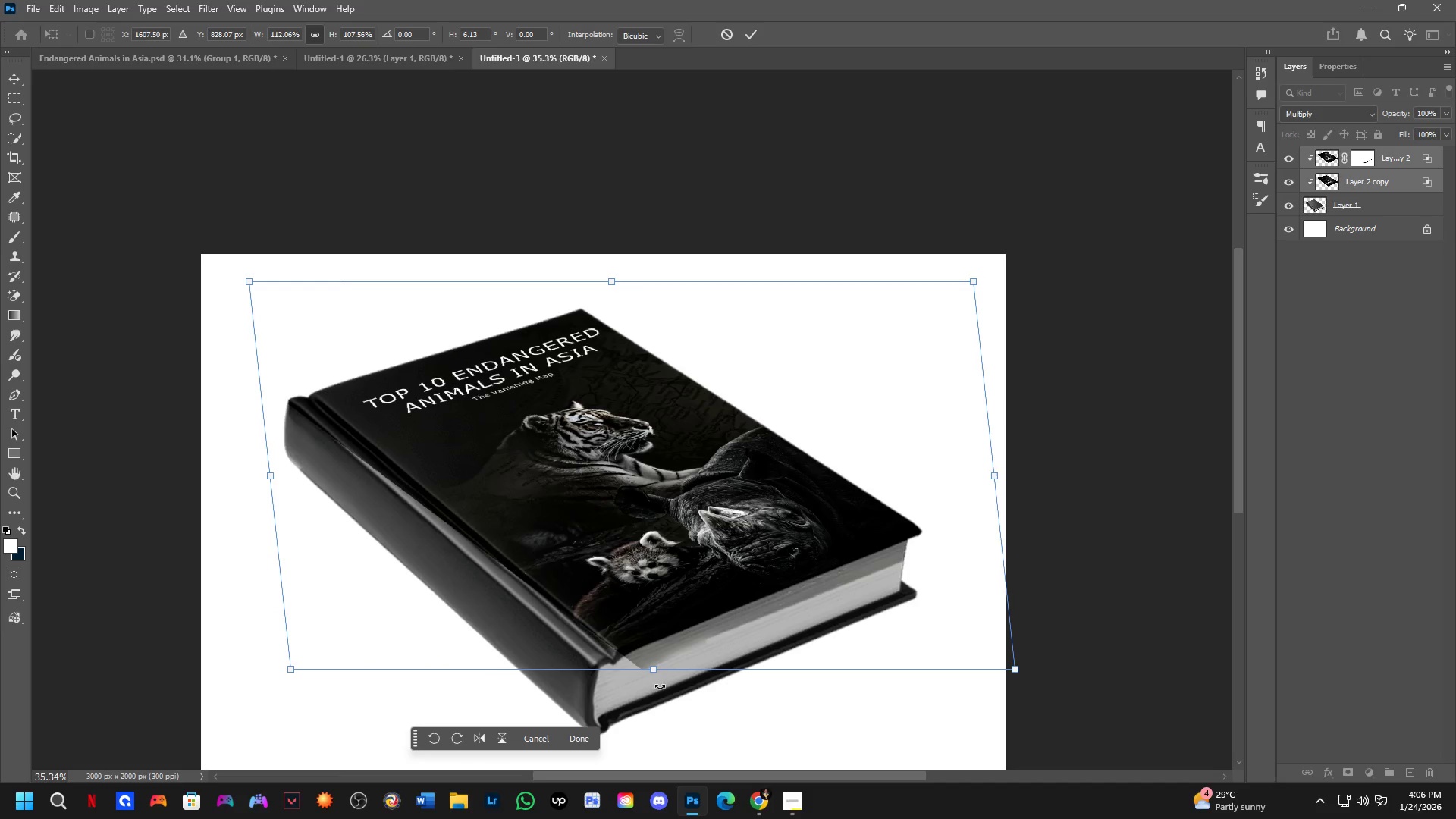 
hold_key(key=ControlLeft, duration=1.5)
left_click_drag(start_coordinate=[657, 665], to_coordinate=[651, 672])
 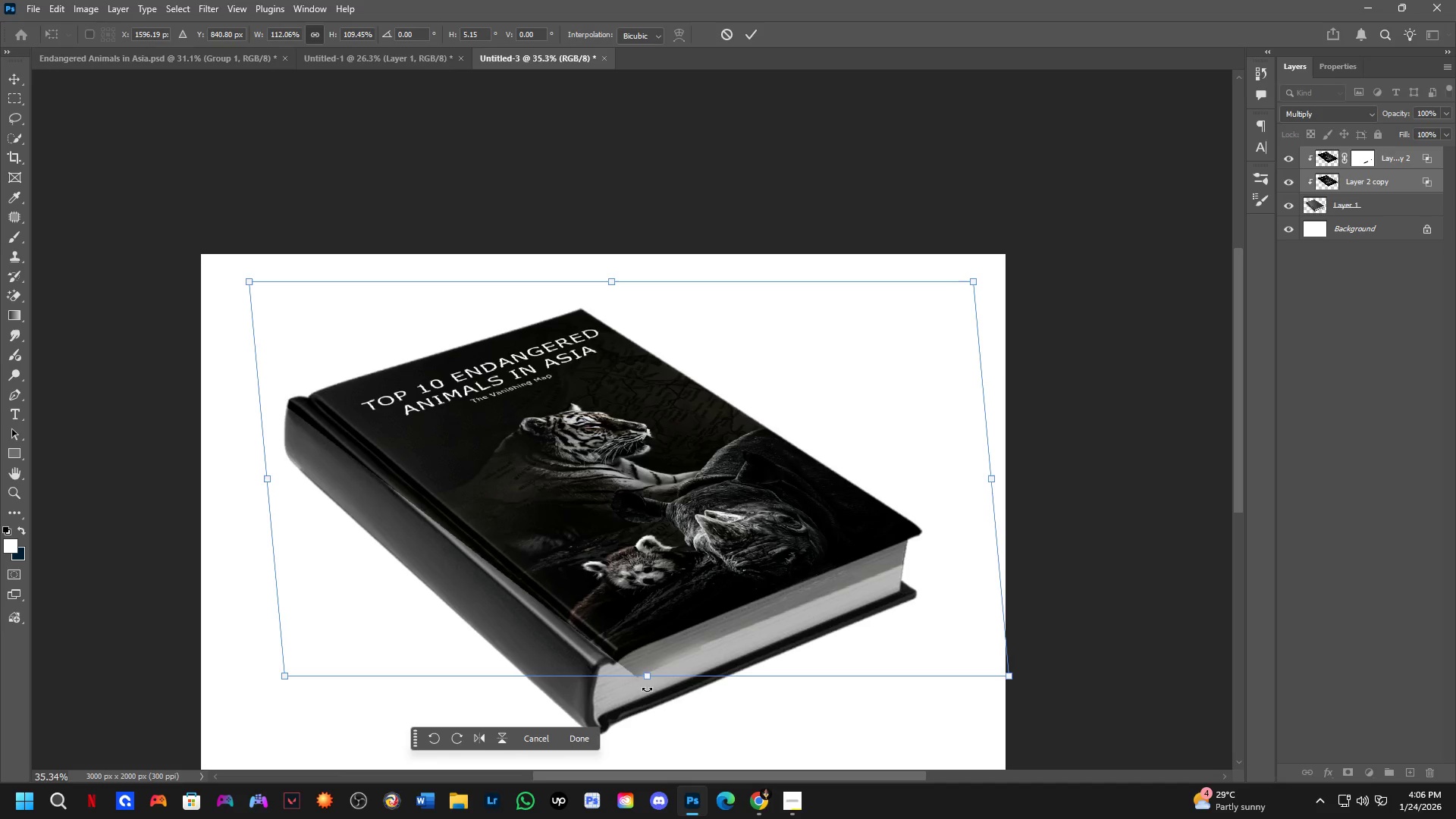 
hold_key(key=ControlLeft, duration=0.55)
 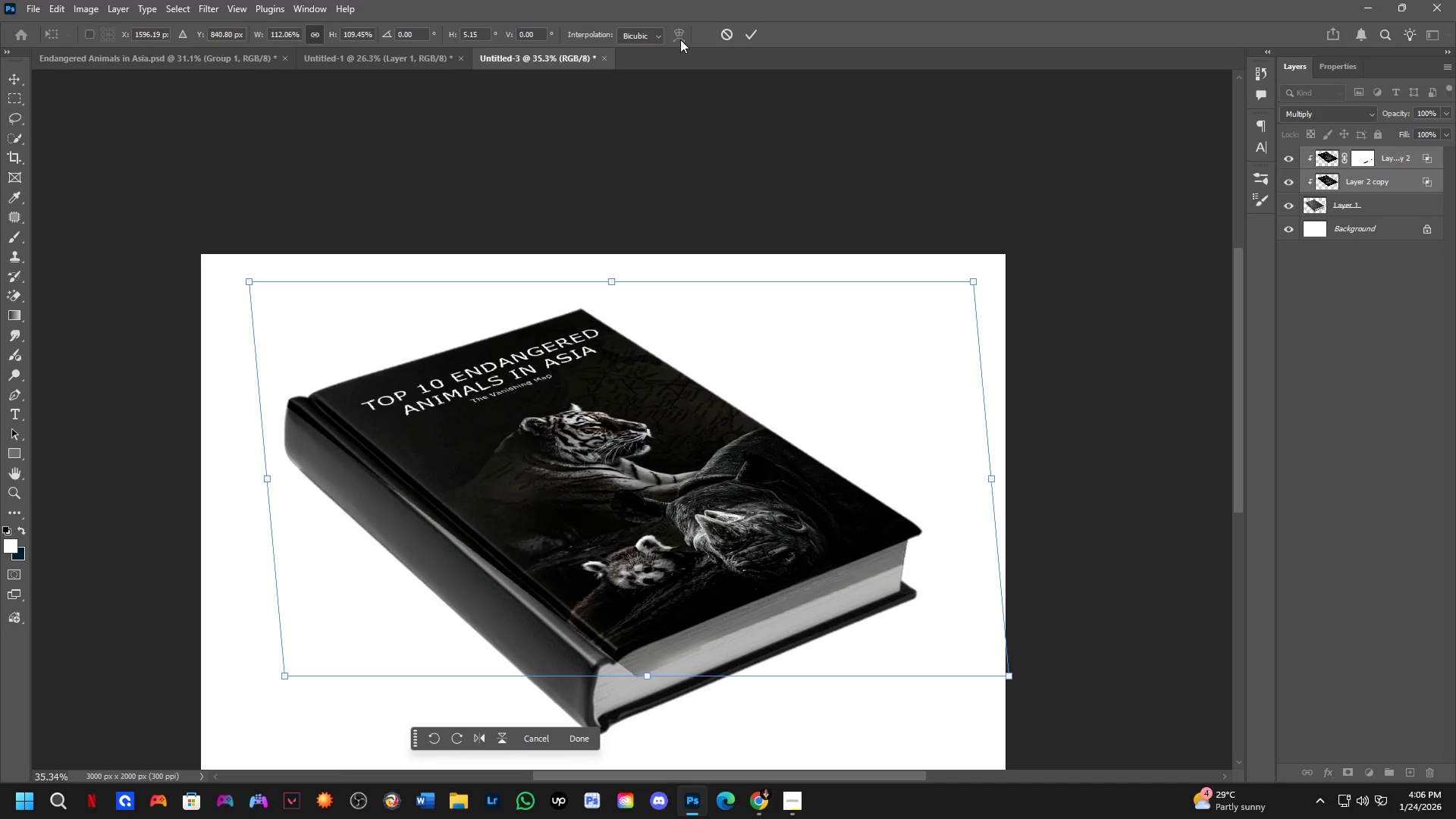 
hold_key(key=ControlLeft, duration=1.5)
left_click_drag(start_coordinate=[648, 676], to_coordinate=[636, 679])
 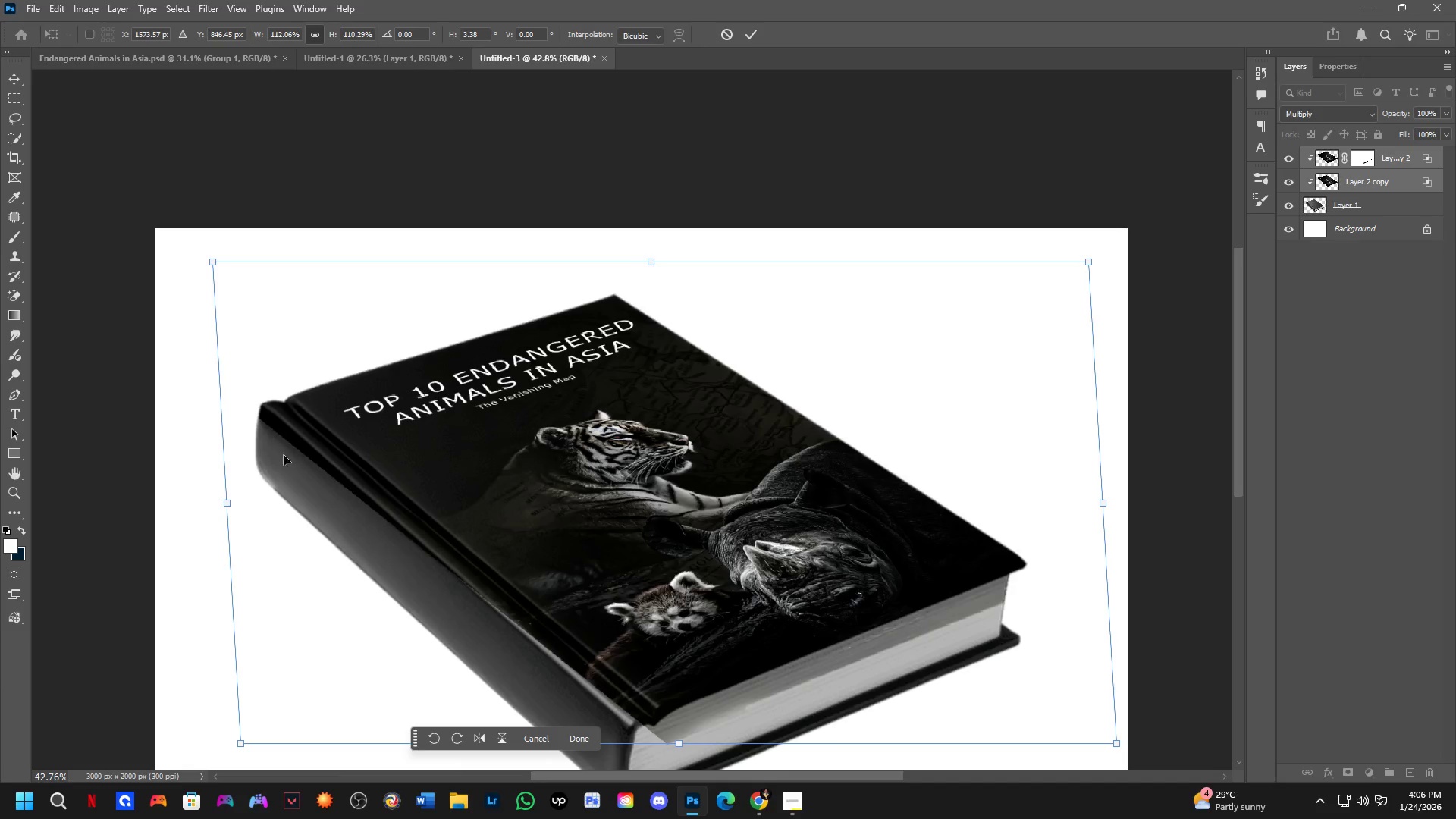 
hold_key(key=ControlLeft, duration=1.52)
 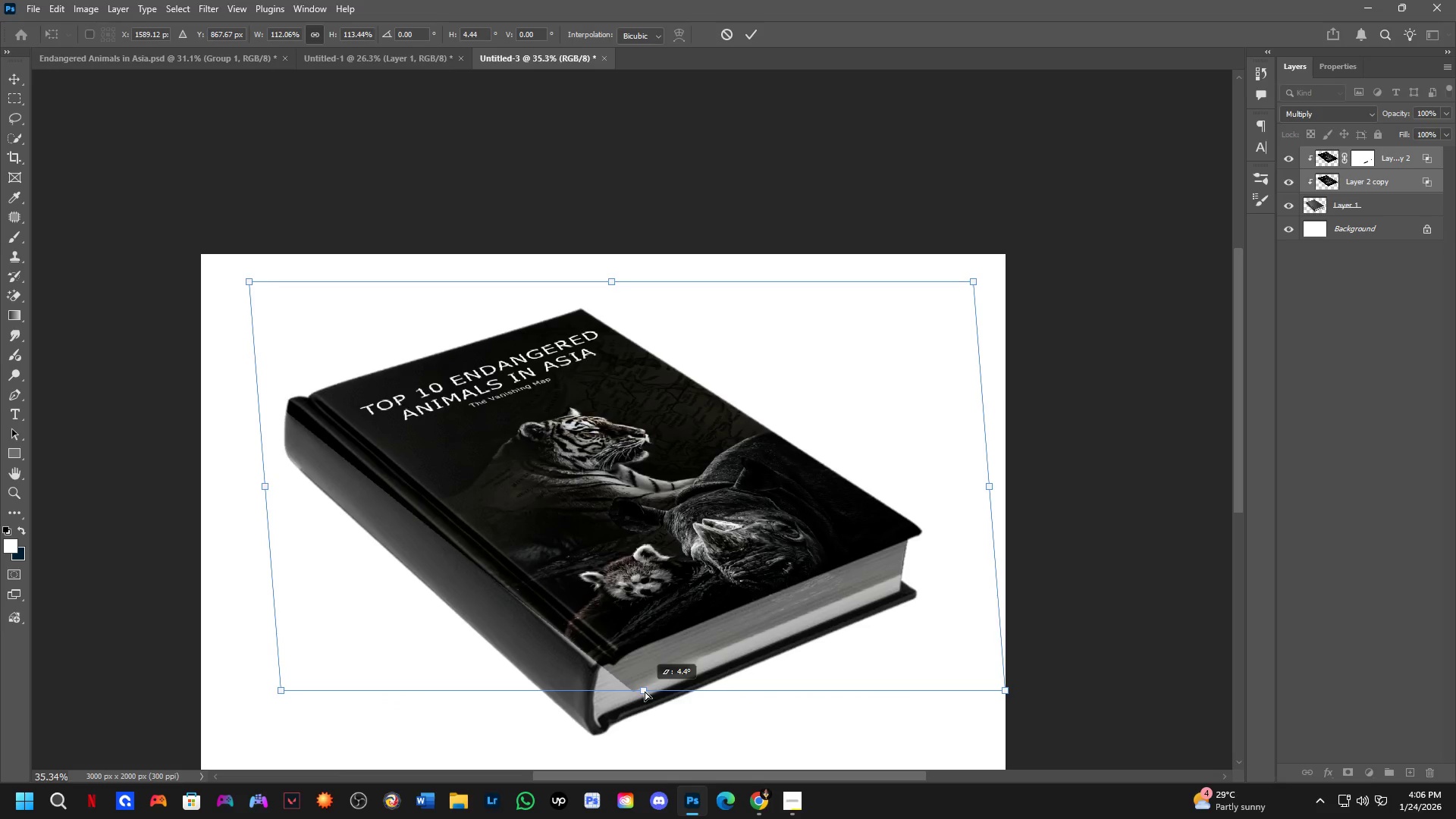 
hold_key(key=ControlLeft, duration=1.52)
 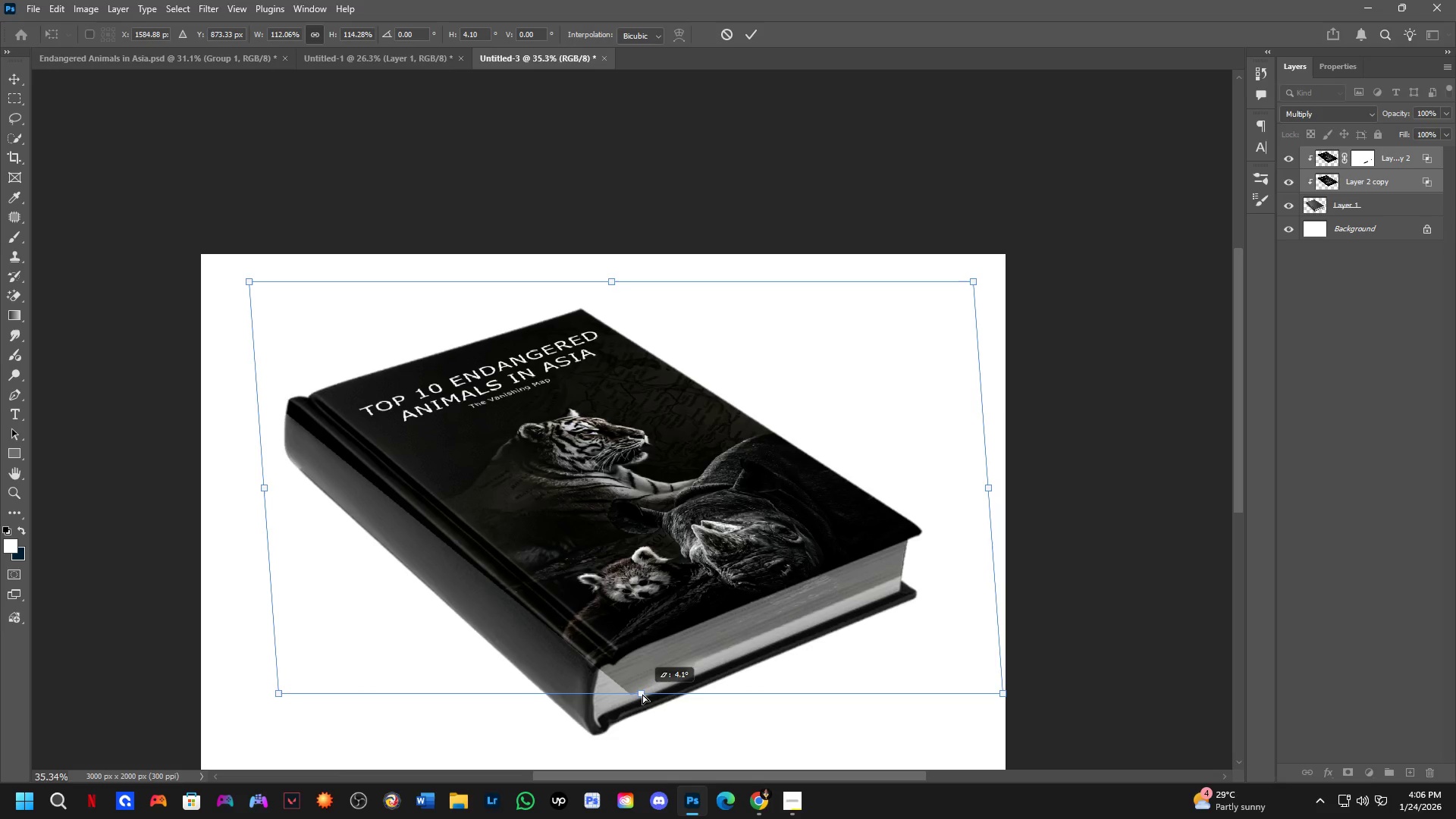 
hold_key(key=ControlLeft, duration=1.5)
 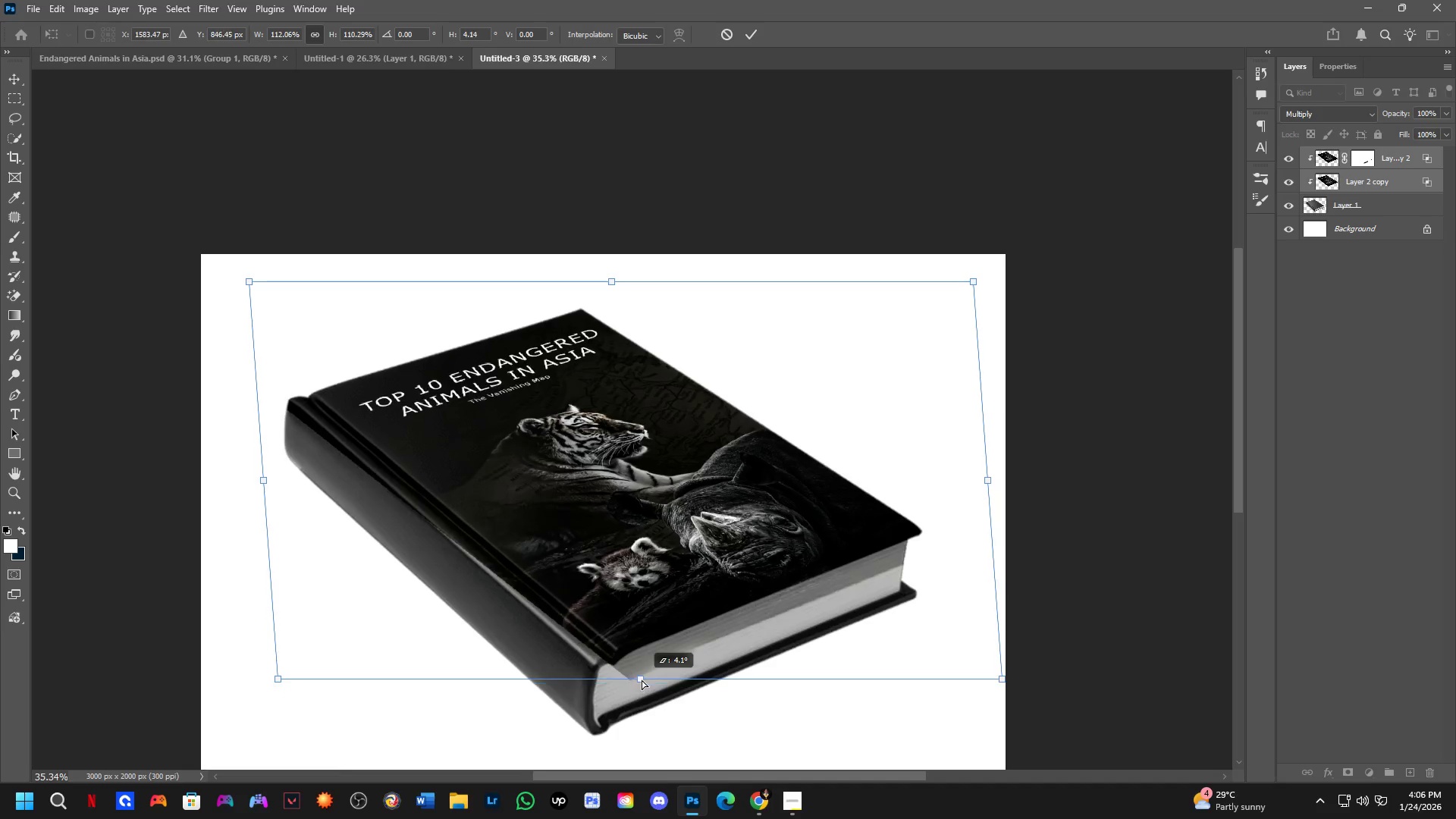 
hold_key(key=ControlLeft, duration=1.26)
 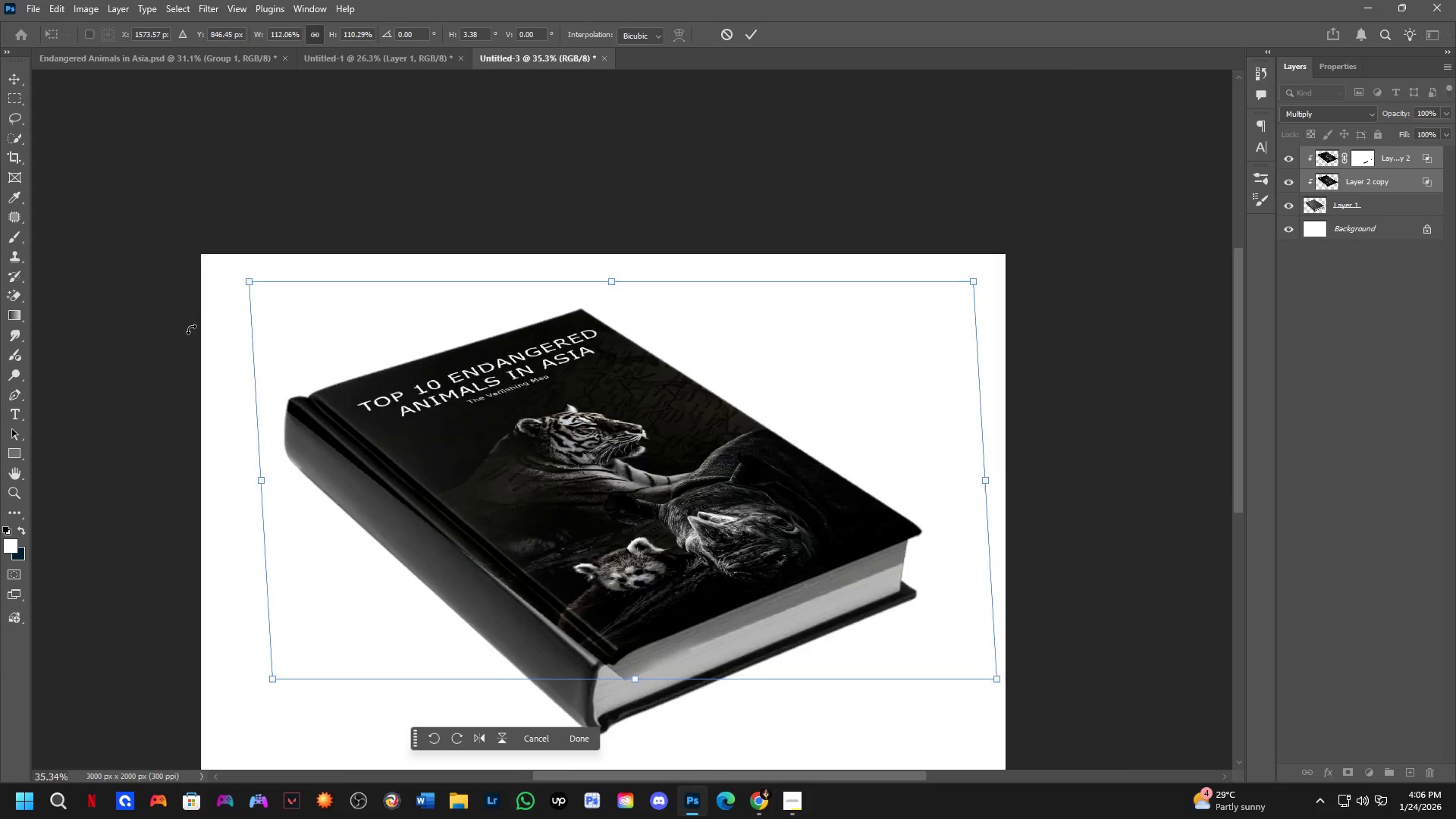 
scroll: coordinate [187, 328], scroll_direction: up, amount: 2.0
 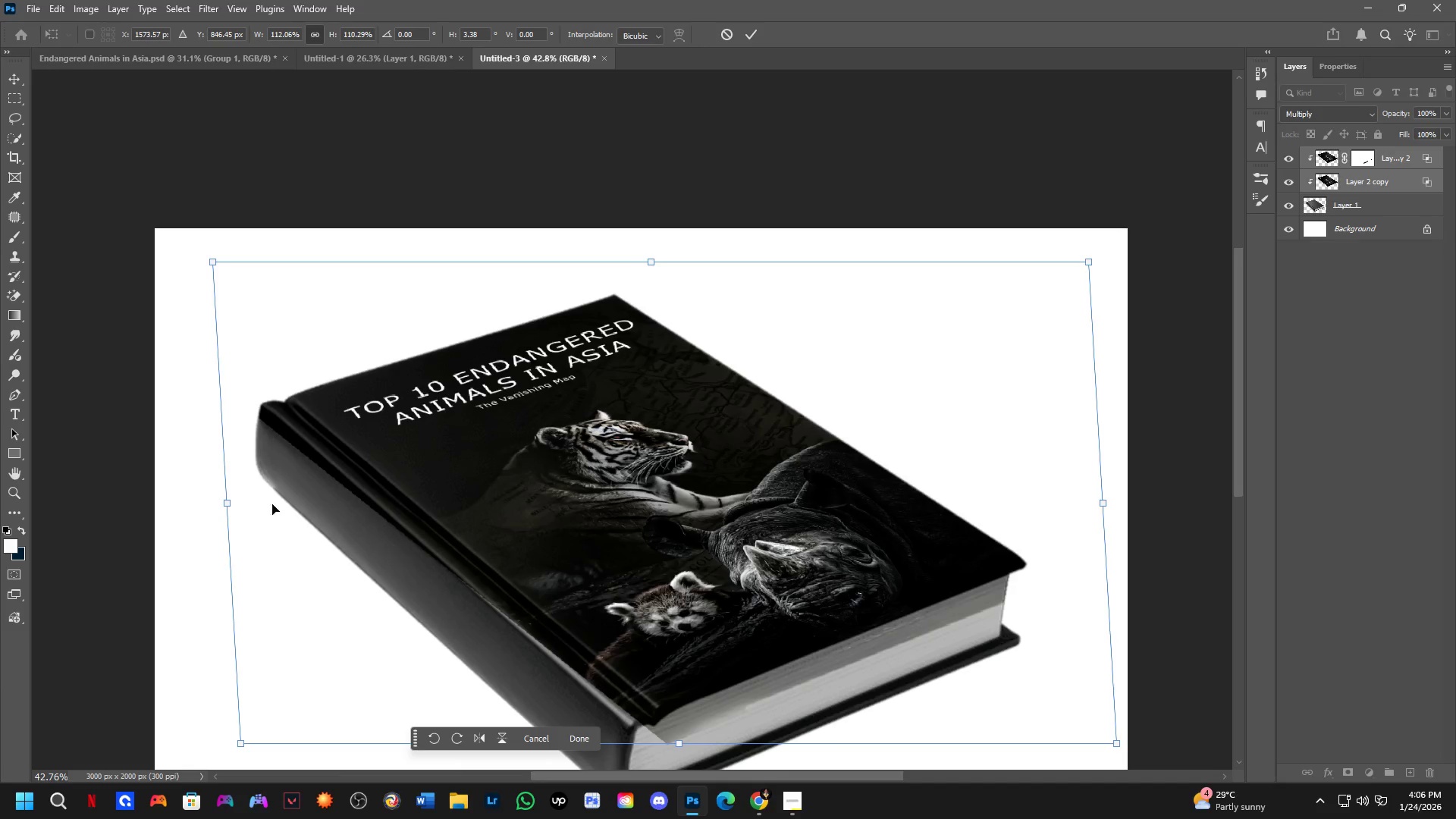 
hold_key(key=ControlLeft, duration=1.5)
left_click_drag(start_coordinate=[231, 510], to_coordinate=[269, 526])
 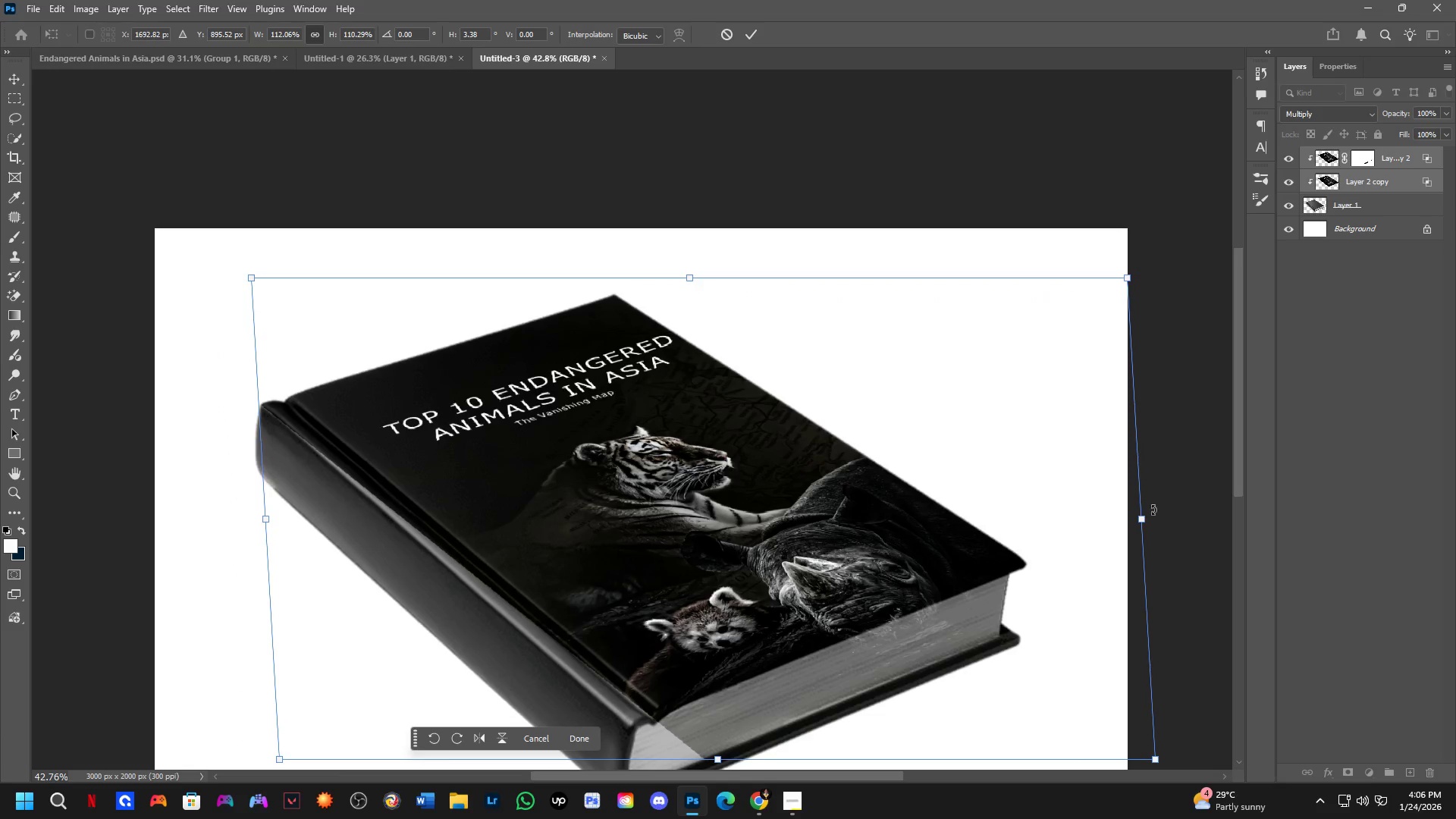 
hold_key(key=ControlLeft, duration=0.81)
 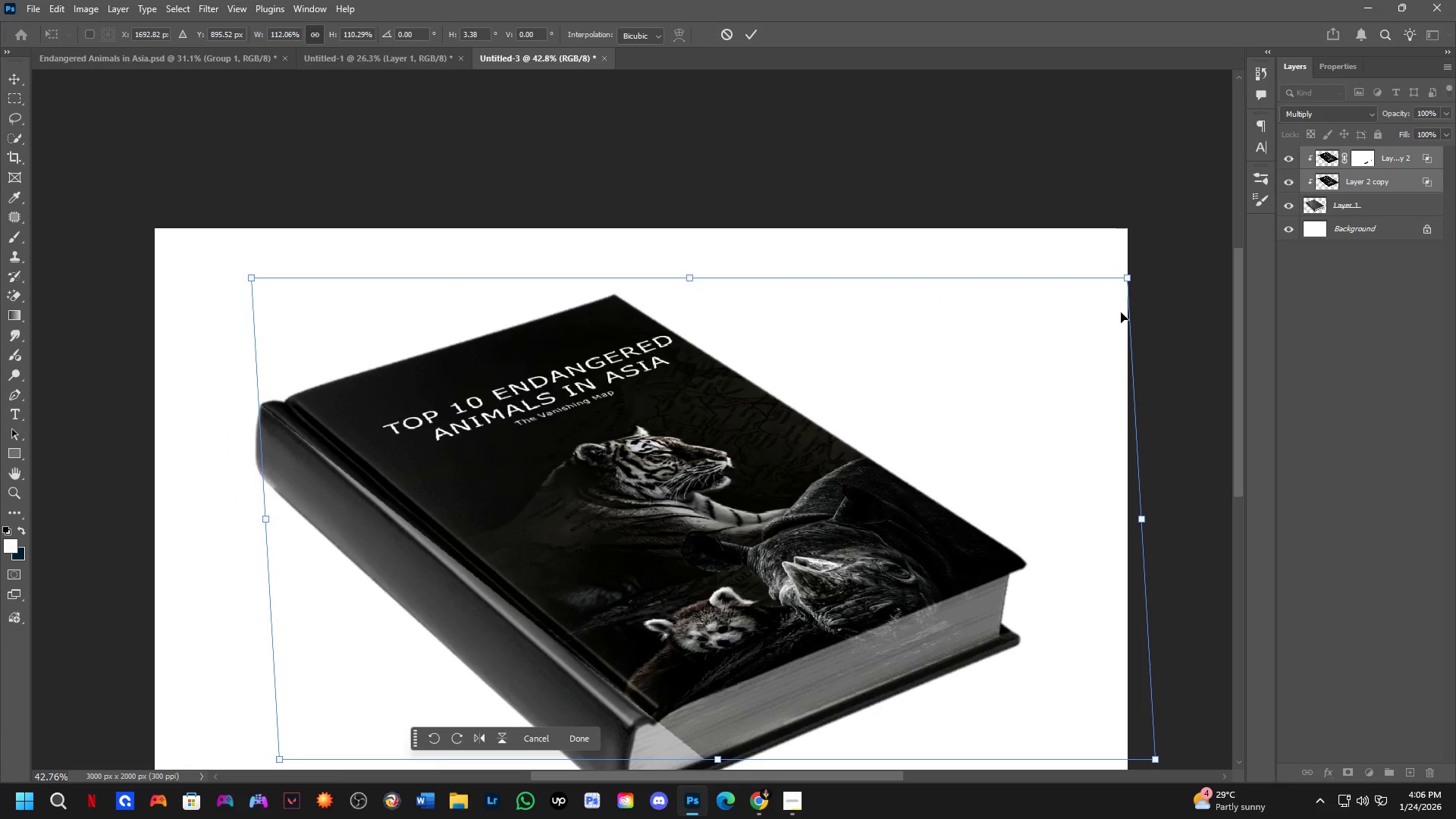 
hold_key(key=ControlLeft, duration=1.5)
left_click_drag(start_coordinate=[1131, 281], to_coordinate=[1110, 278])
 